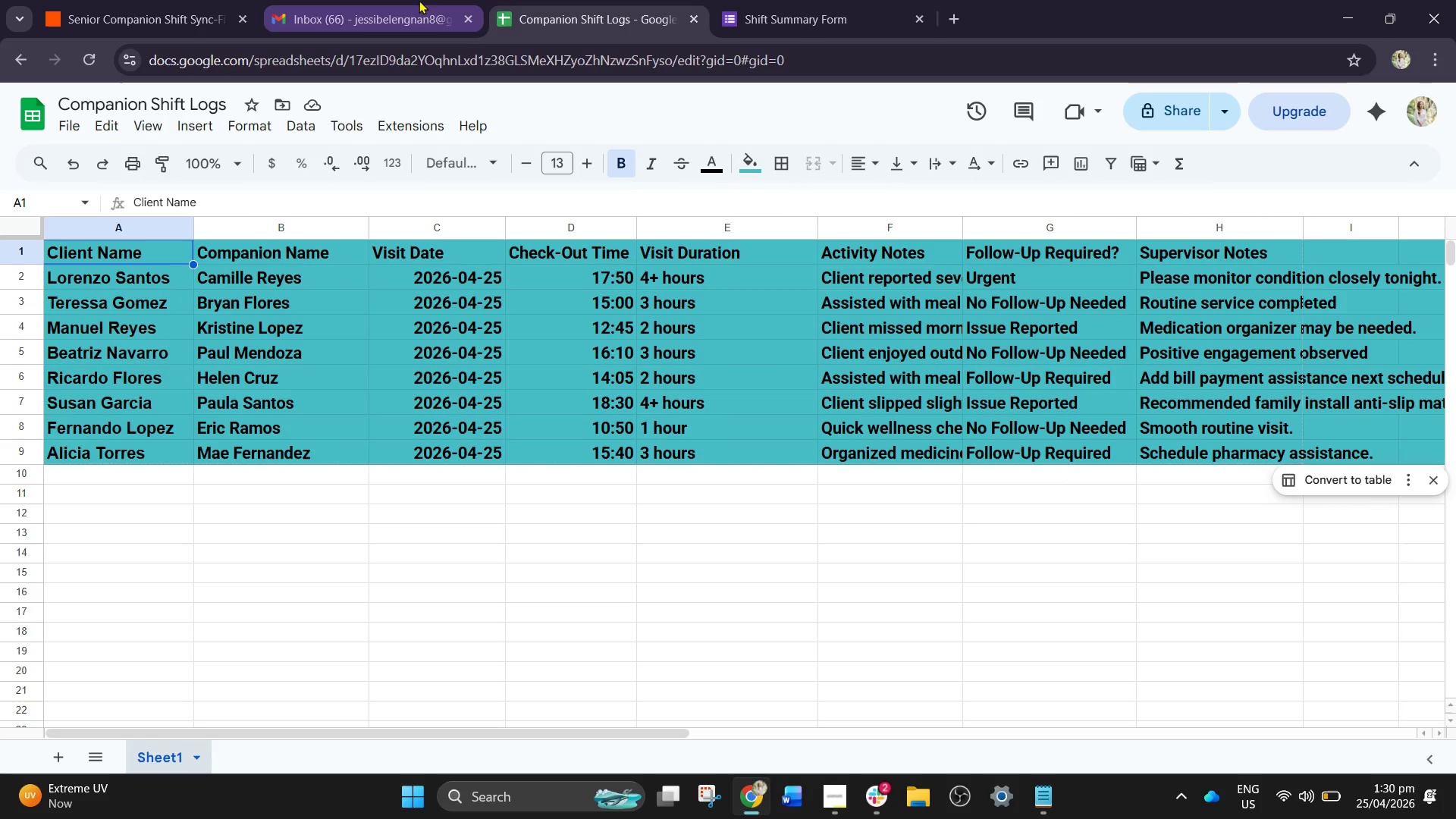 
left_click([164, 0])
 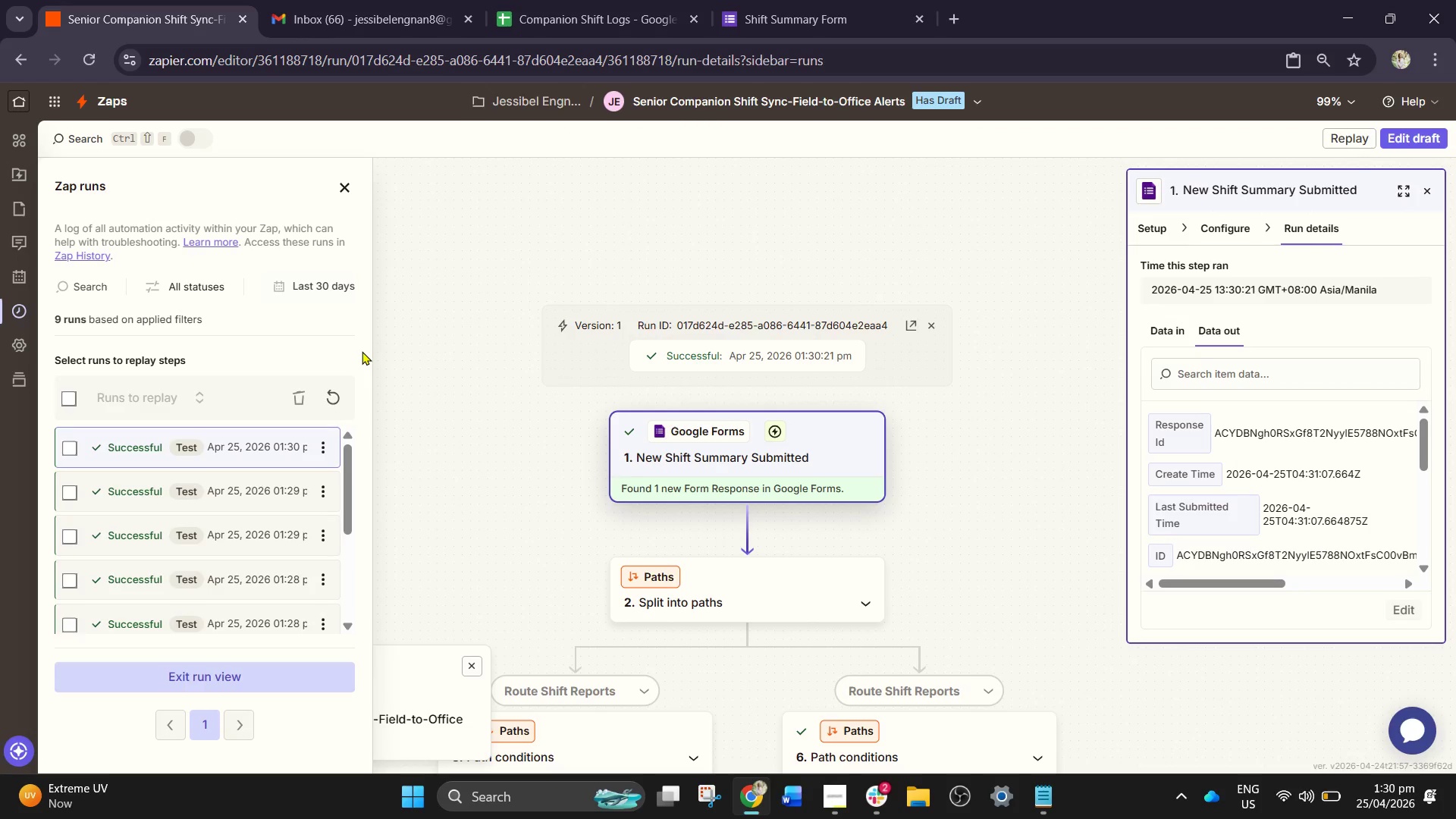 
wait(21.44)
 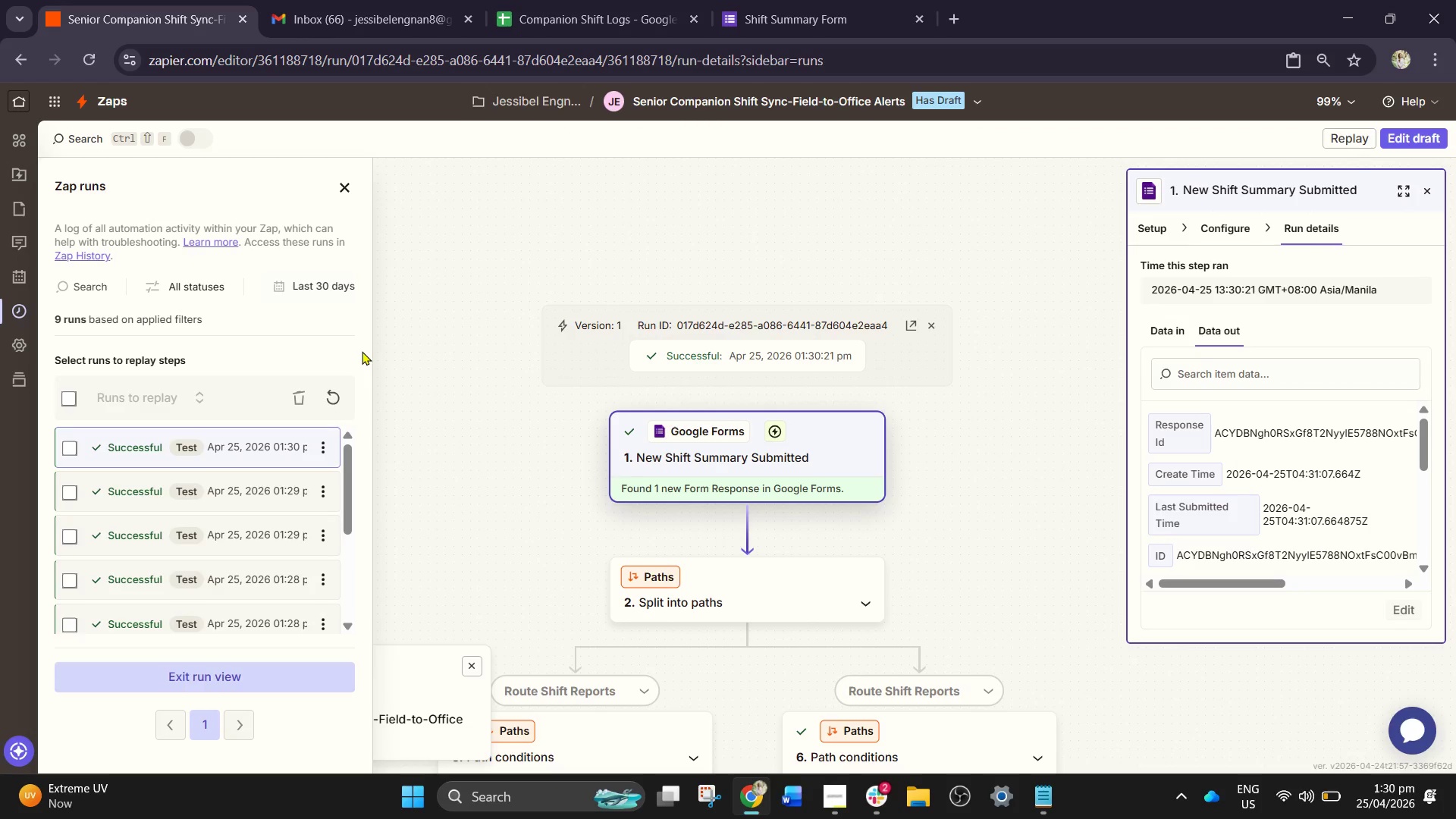 
left_click_drag(start_coordinate=[627, 2], to_coordinate=[634, 7])
 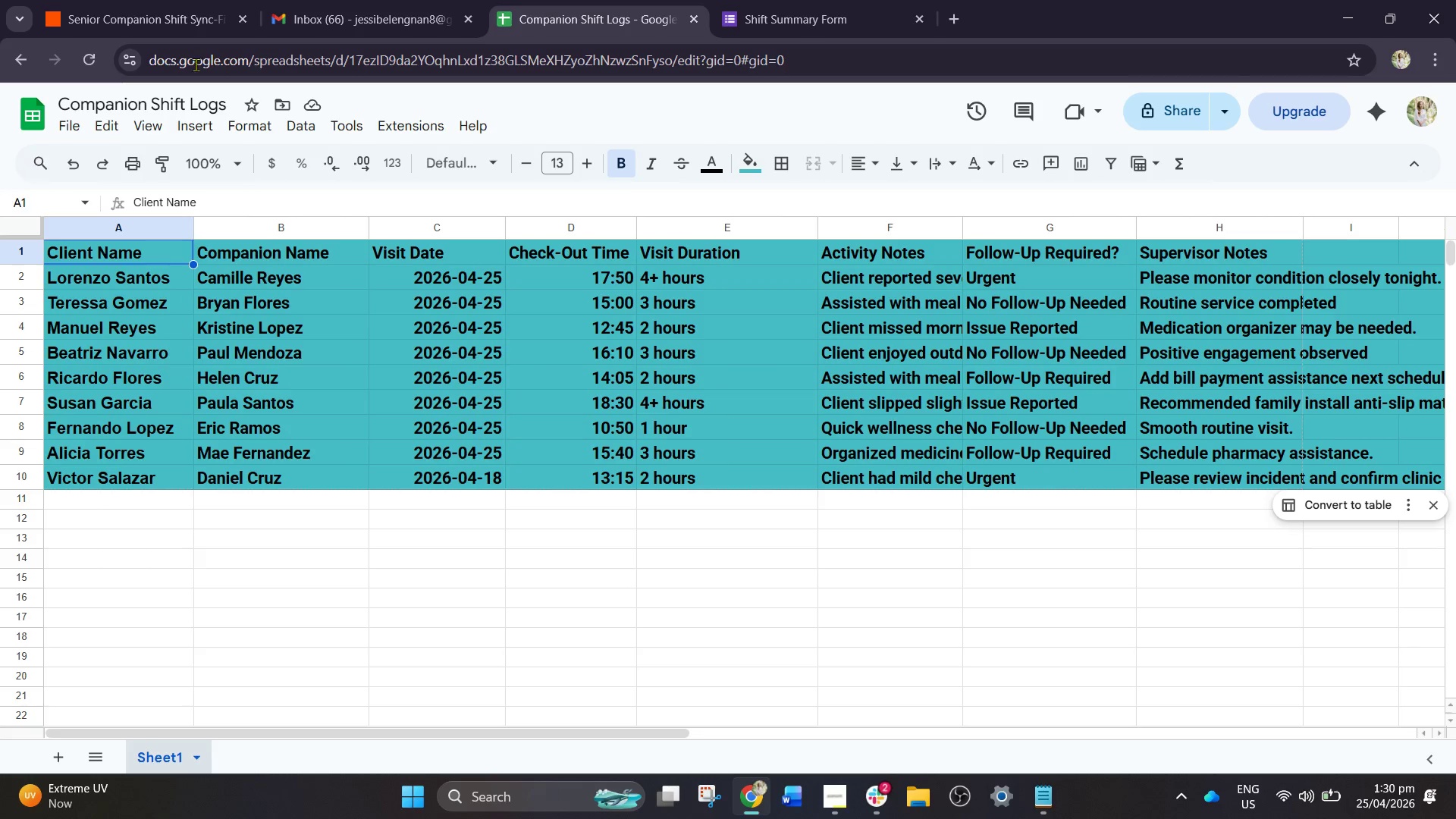 
left_click_drag(start_coordinate=[194, 15], to_coordinate=[193, 3])
 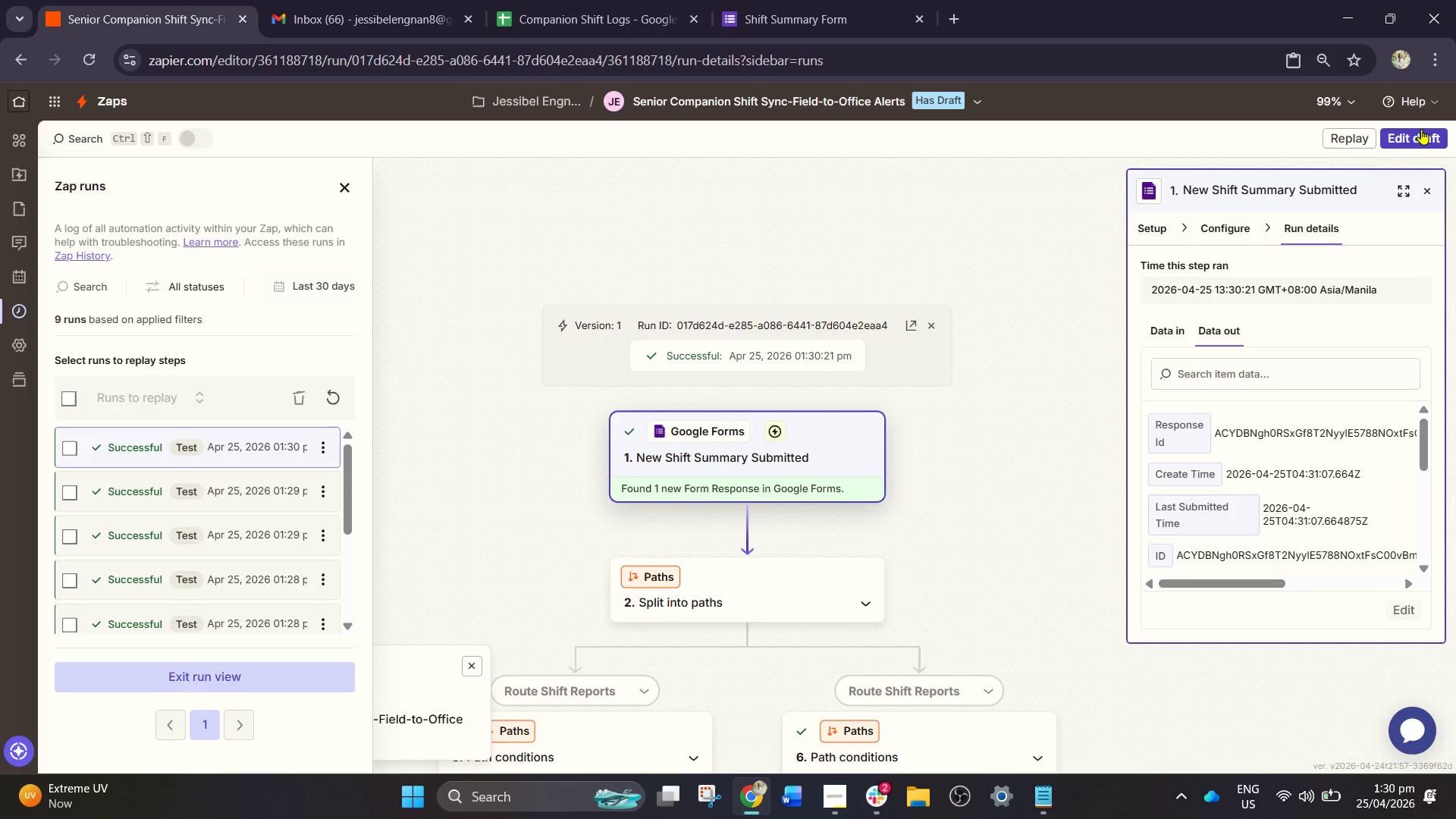 
left_click([1416, 130])
 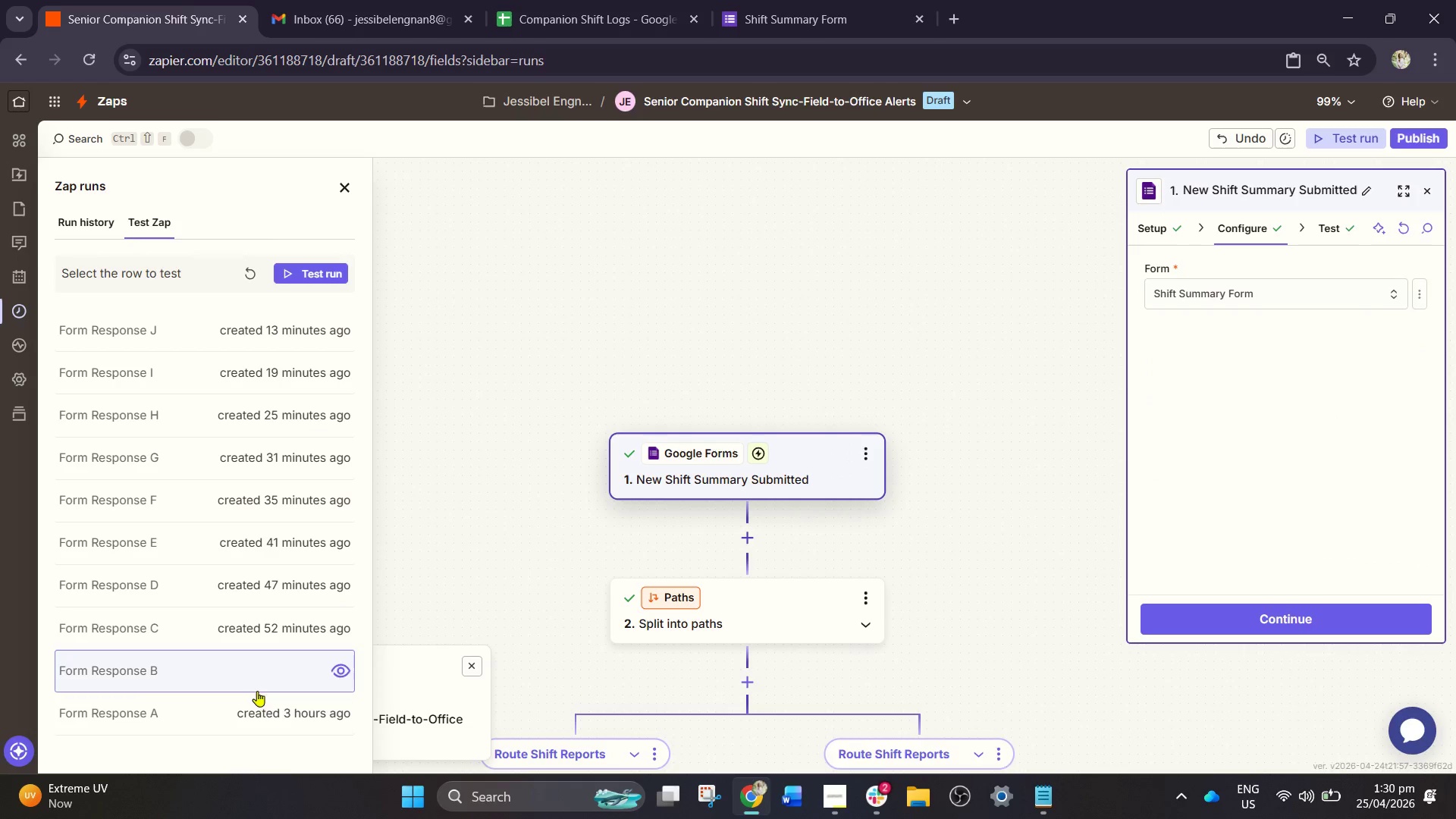 
left_click([249, 697])
 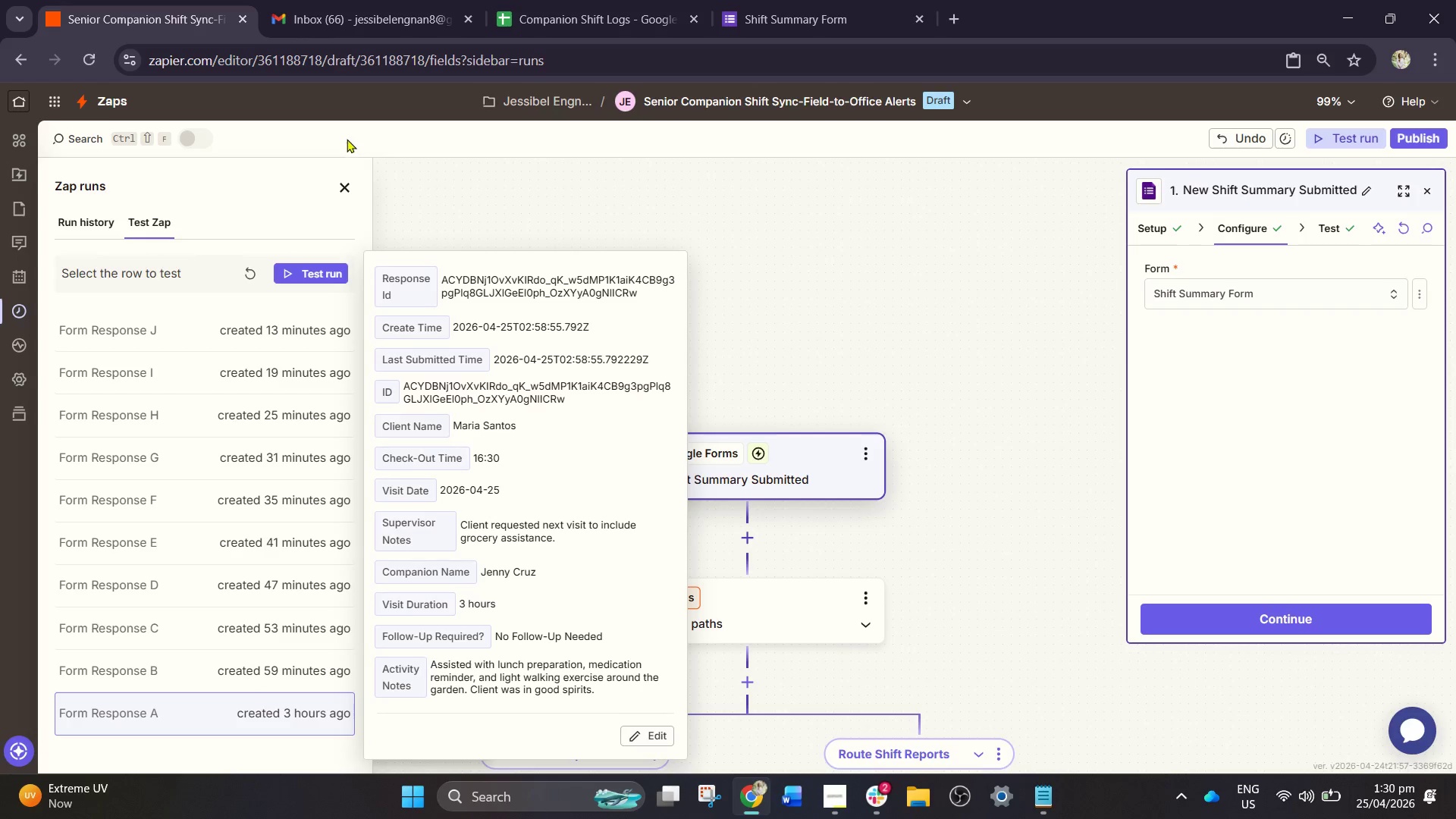 
left_click([312, 275])
 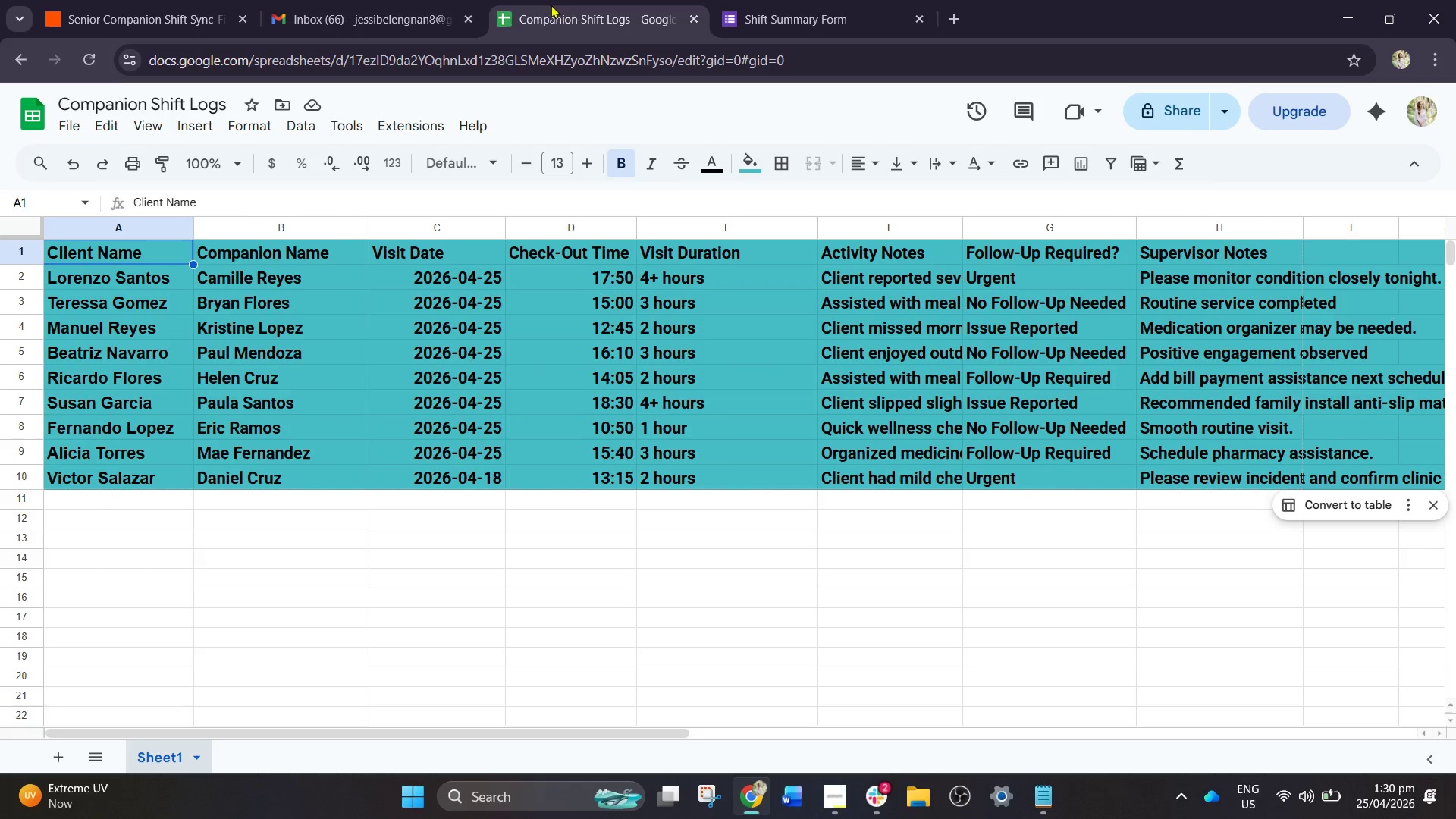 
left_click([167, 0])
 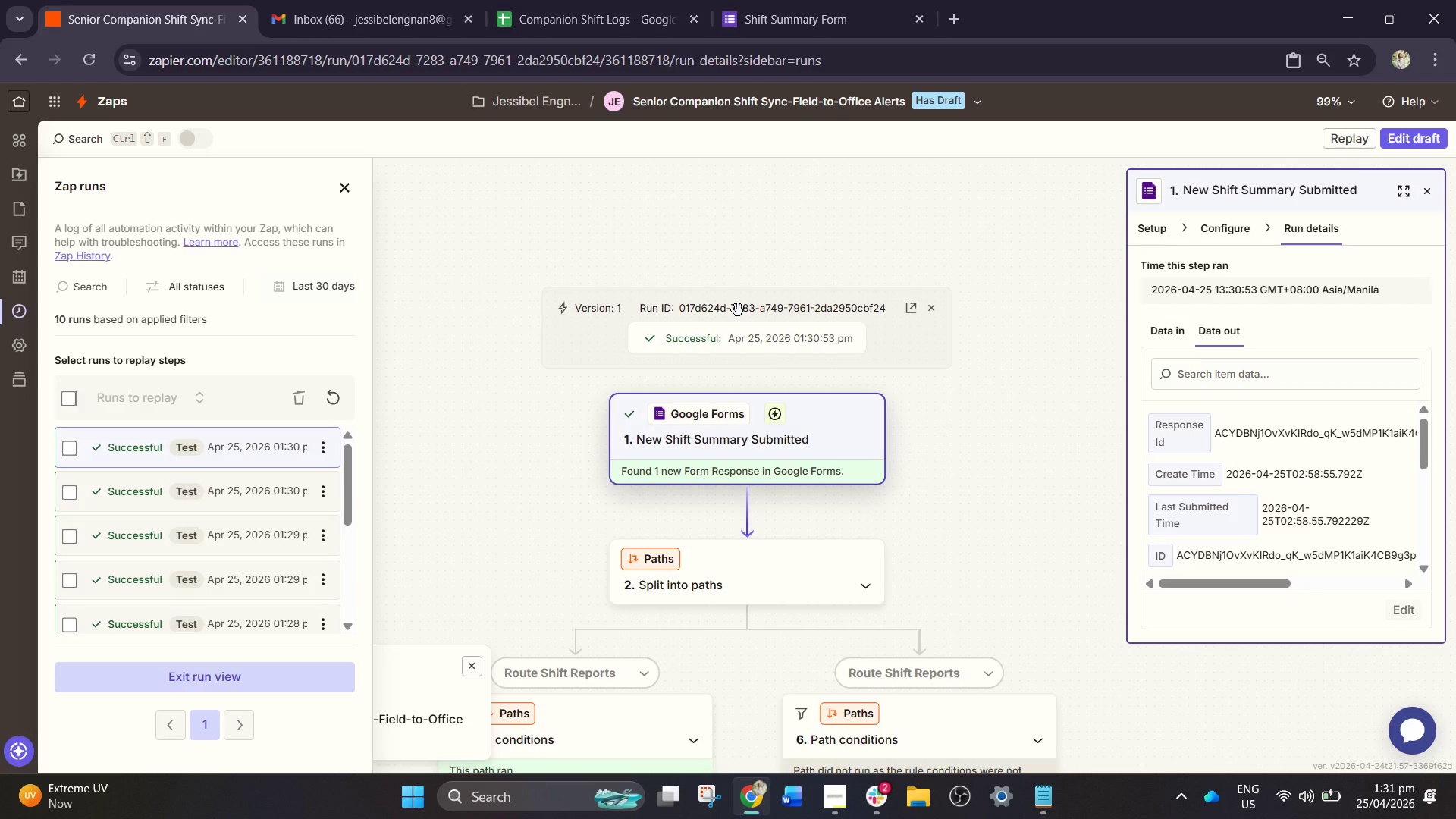 
wait(50.91)
 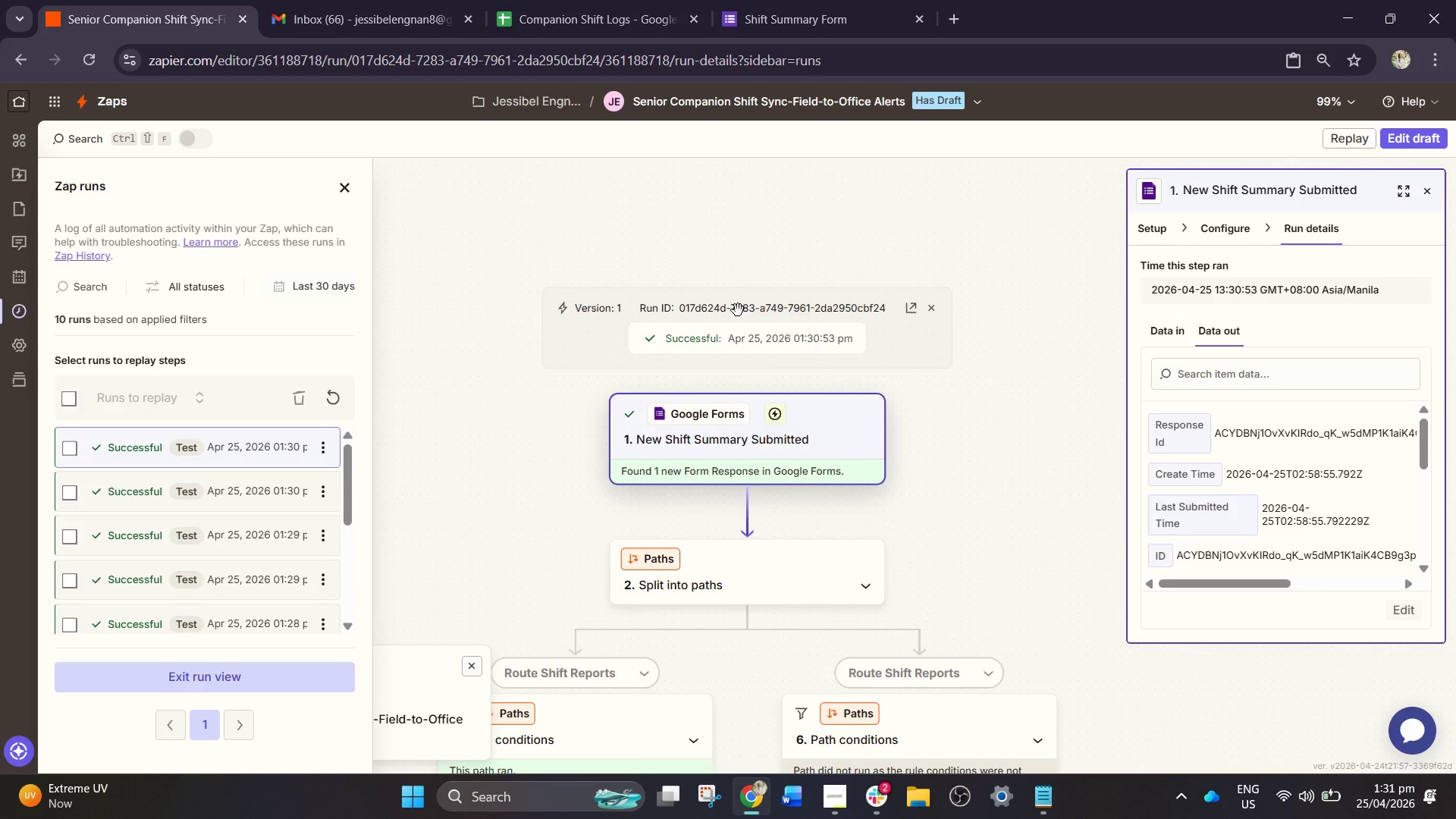 
left_click_drag(start_coordinate=[676, 34], to_coordinate=[690, 28])
 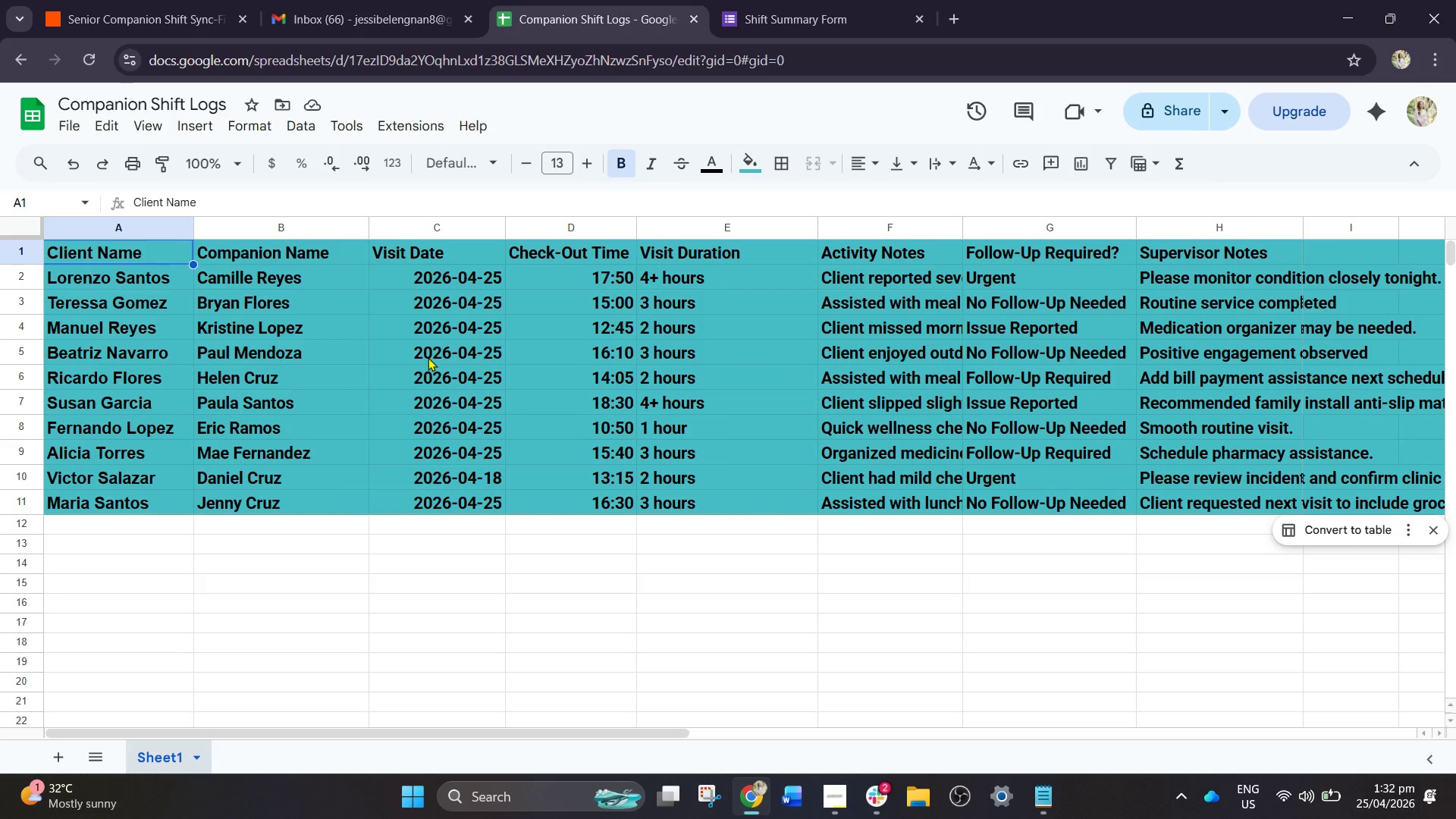 
wait(43.11)
 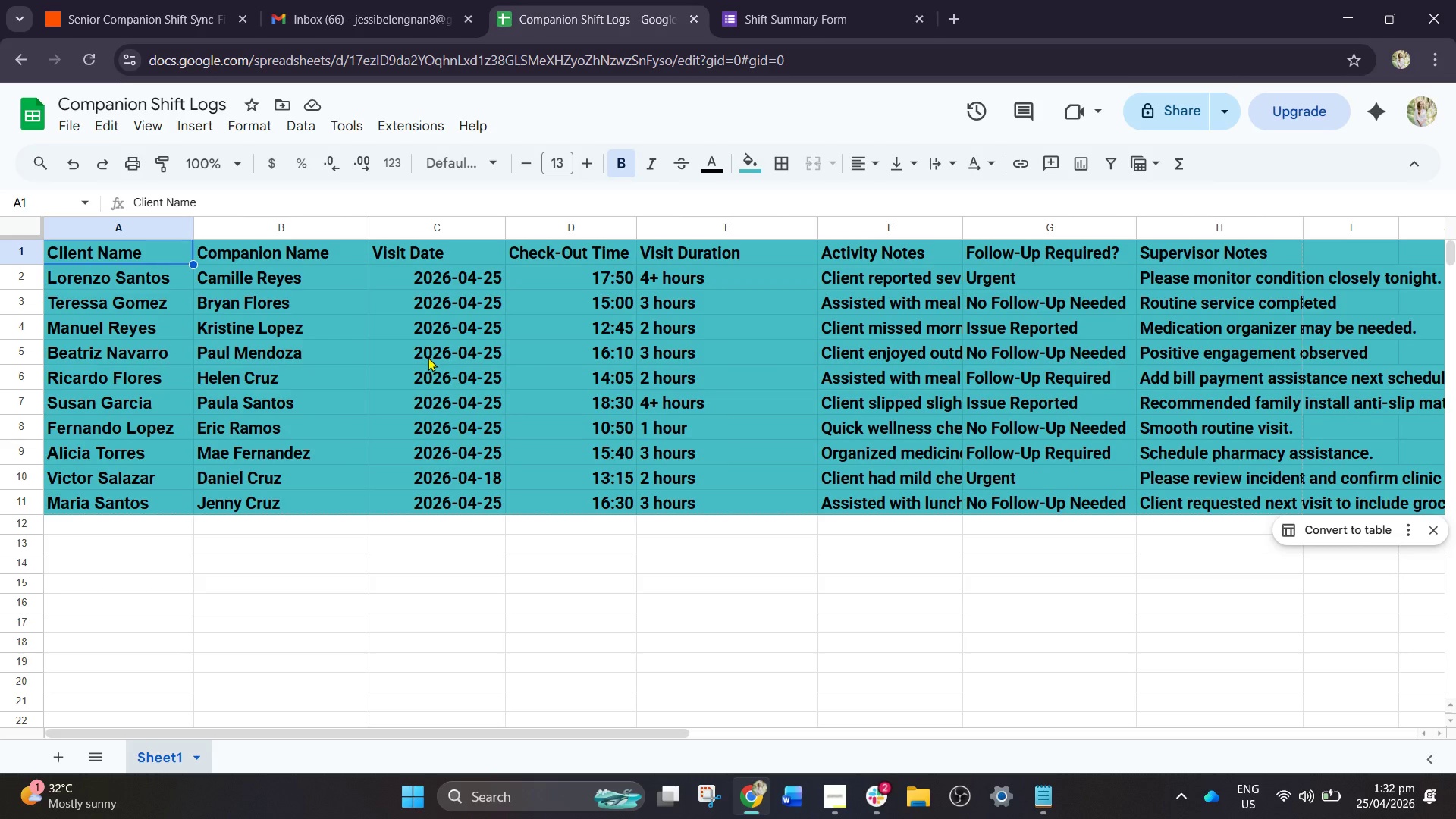 
left_click([310, 0])
 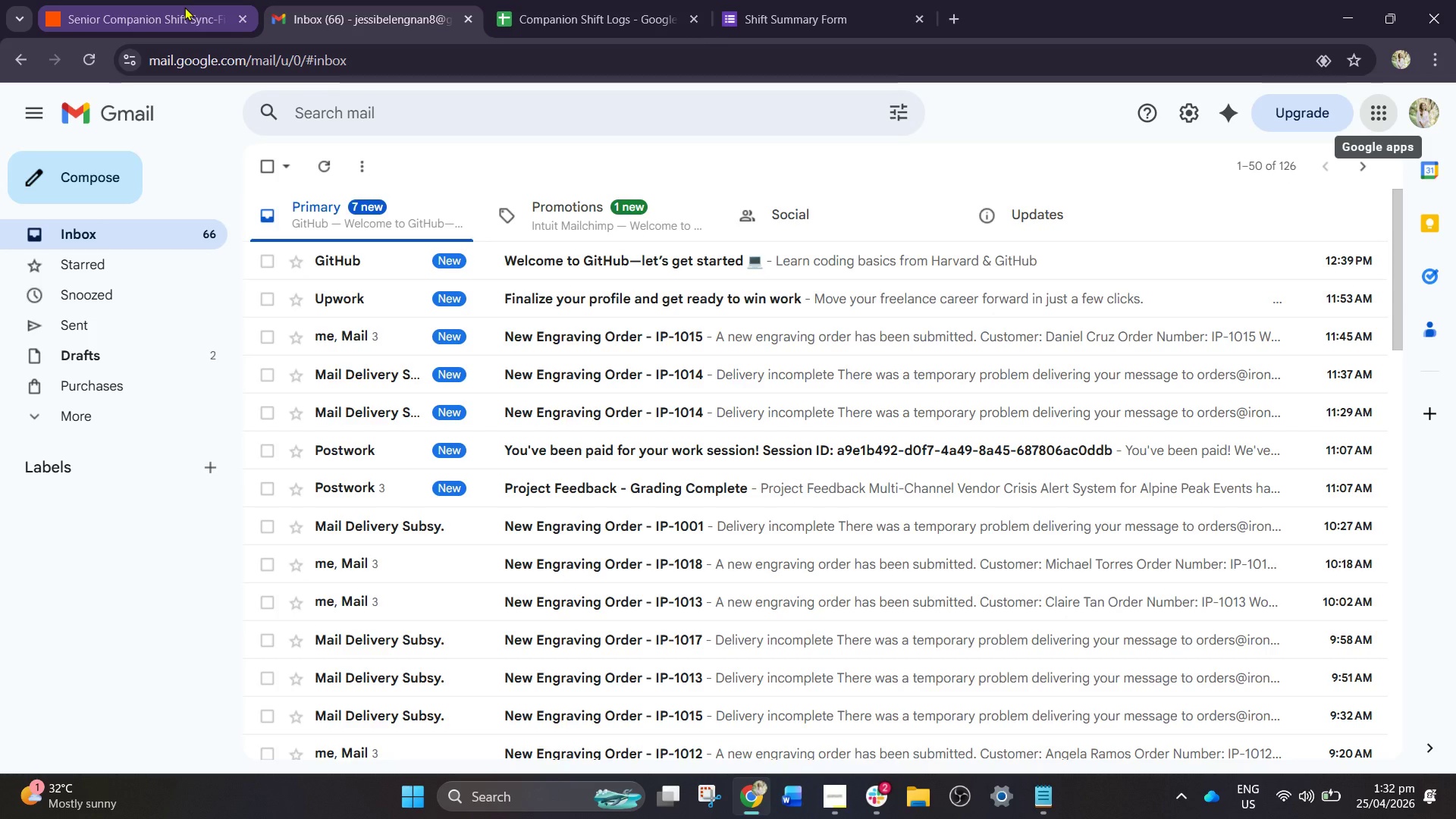 
left_click([184, 7])
 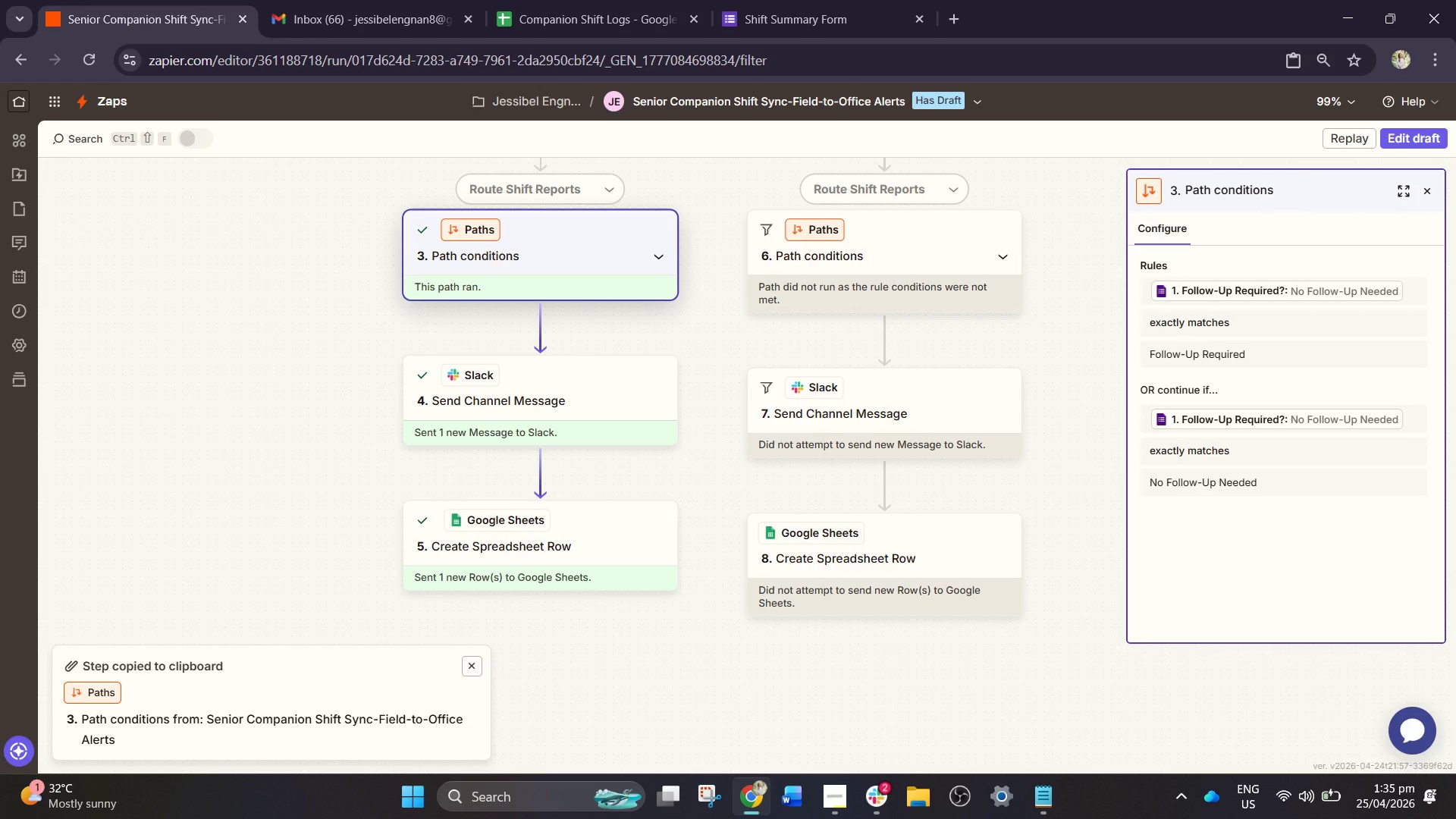 
wait(187.31)
 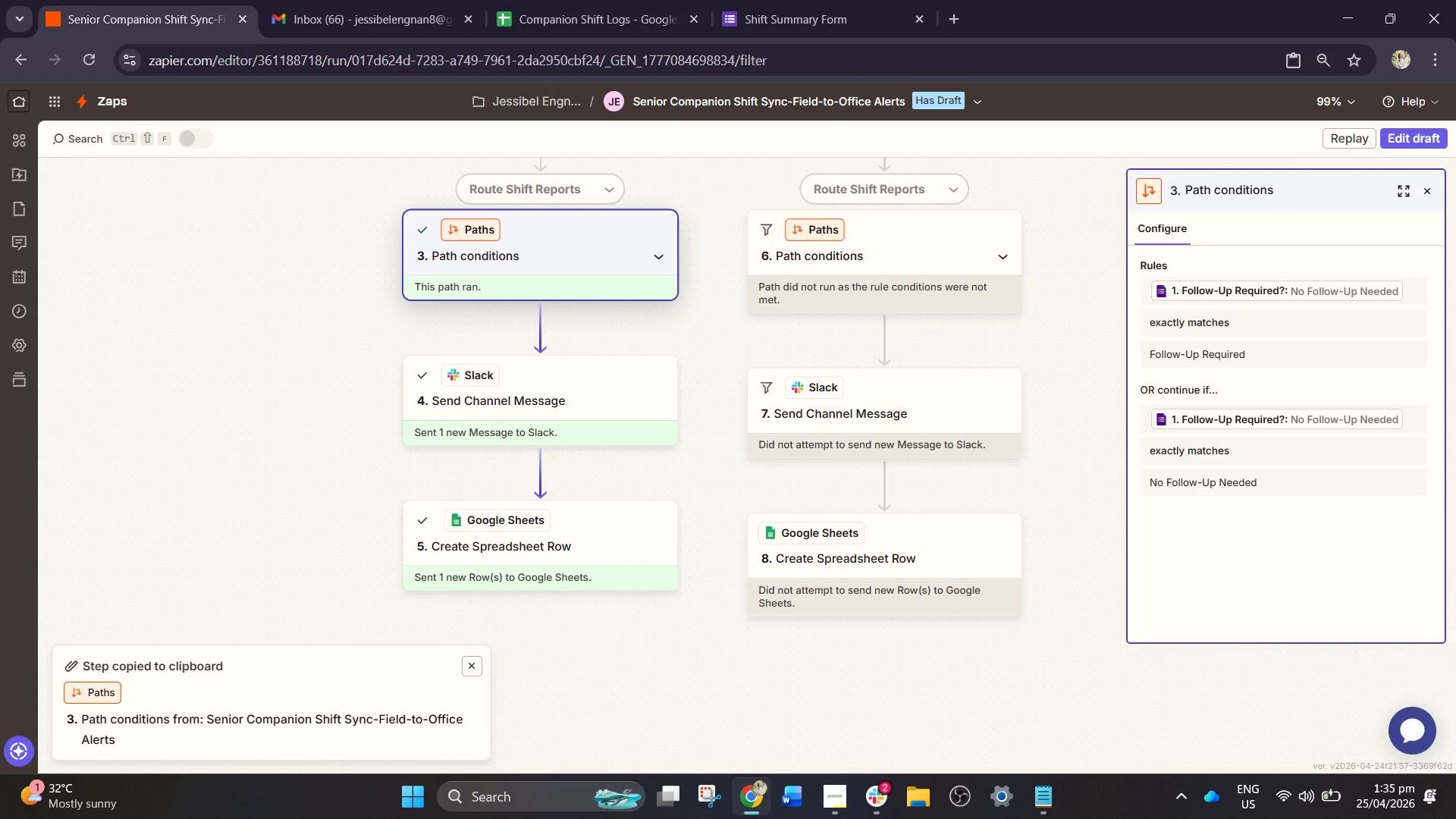 
left_click([656, 400])
 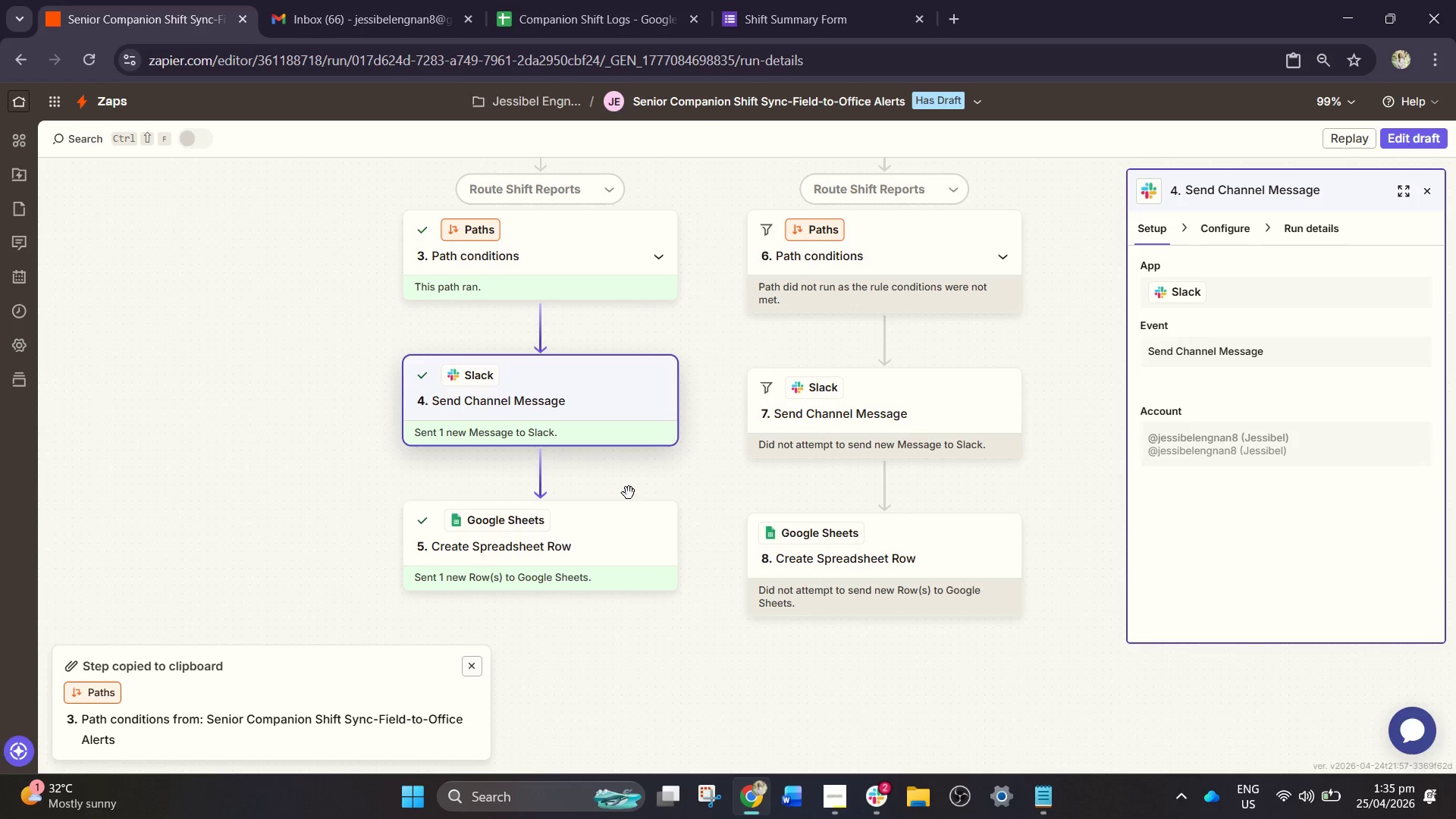 
left_click([633, 524])
 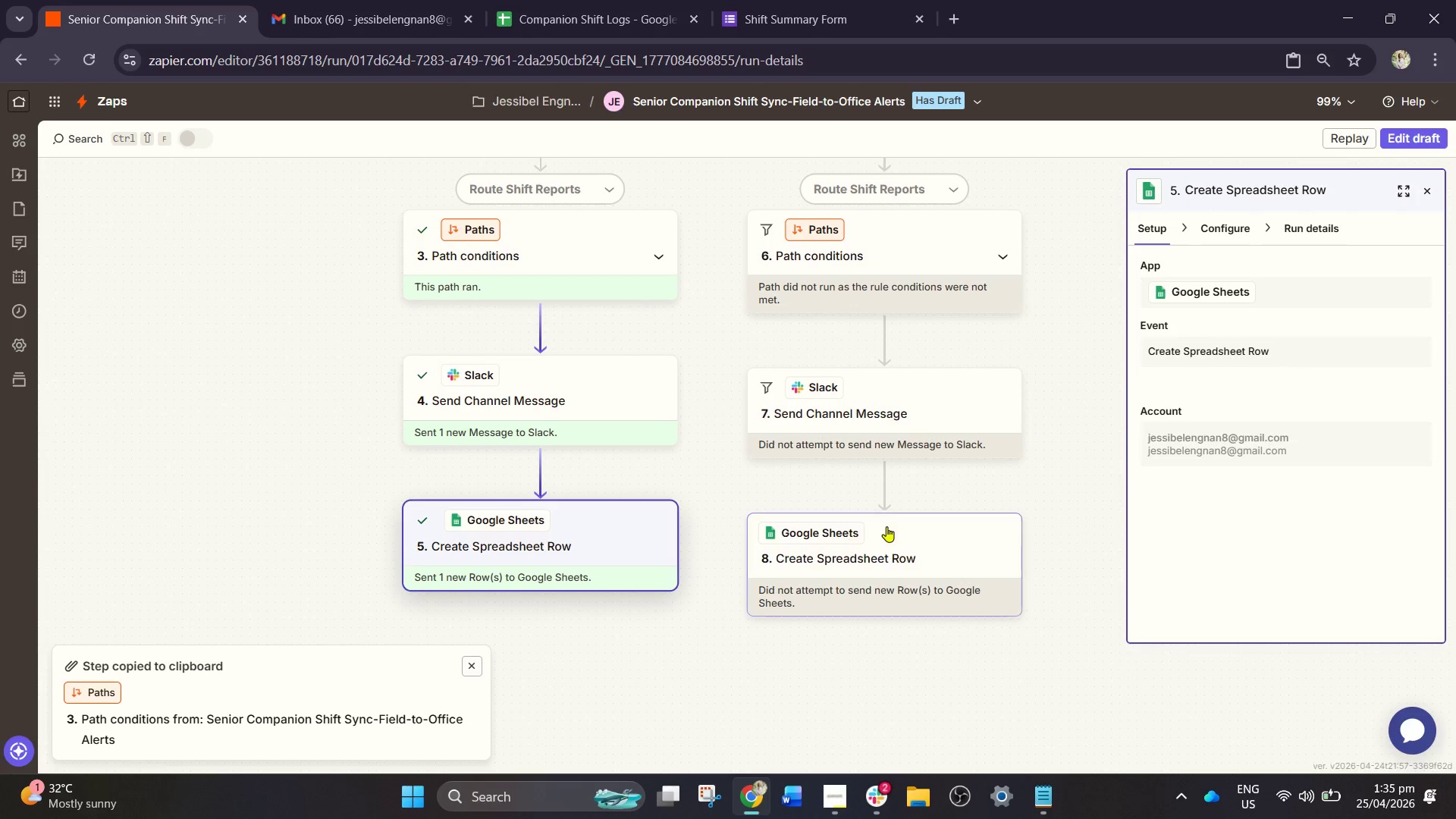 
left_click([895, 526])
 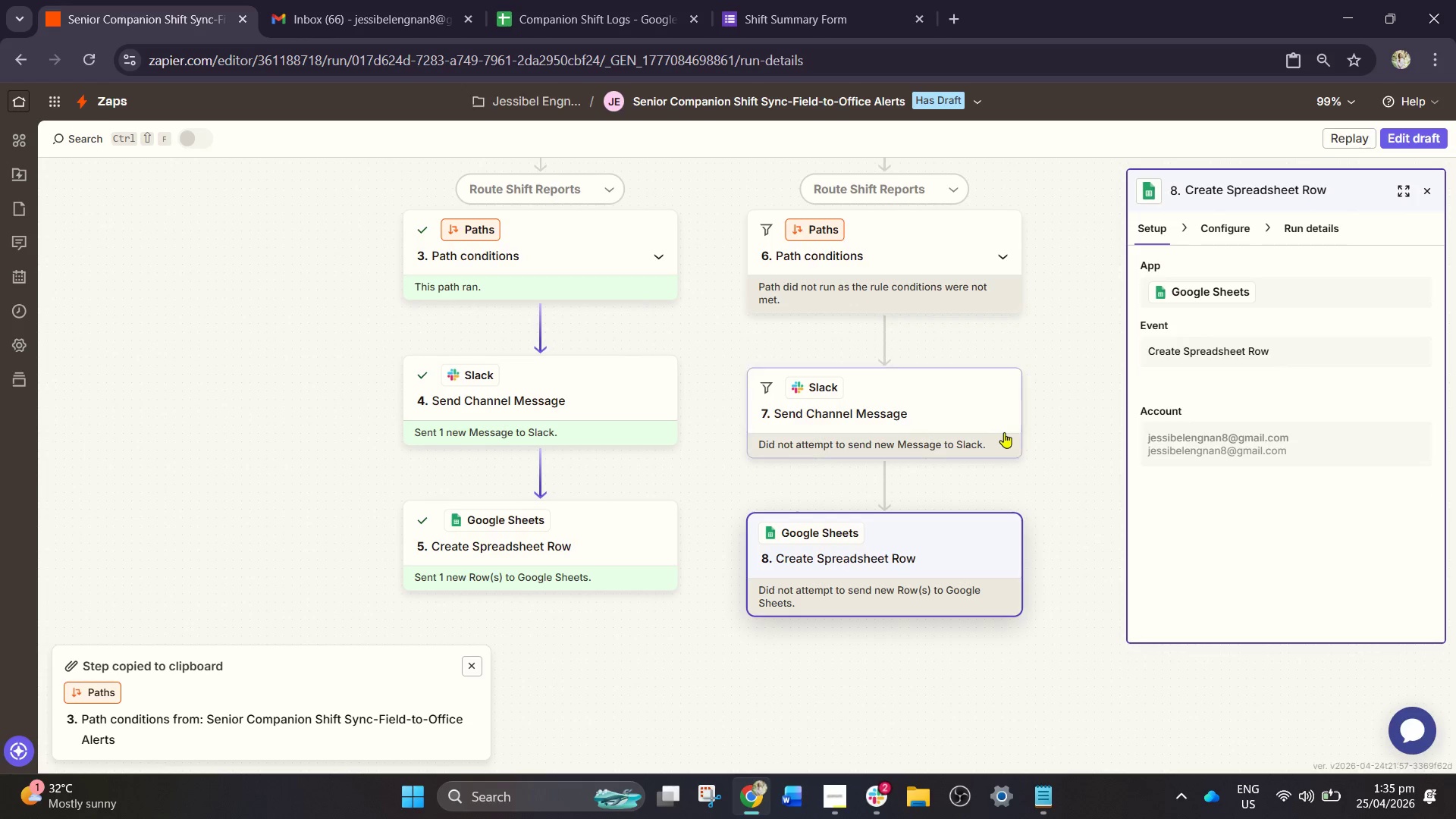 
left_click([1003, 396])
 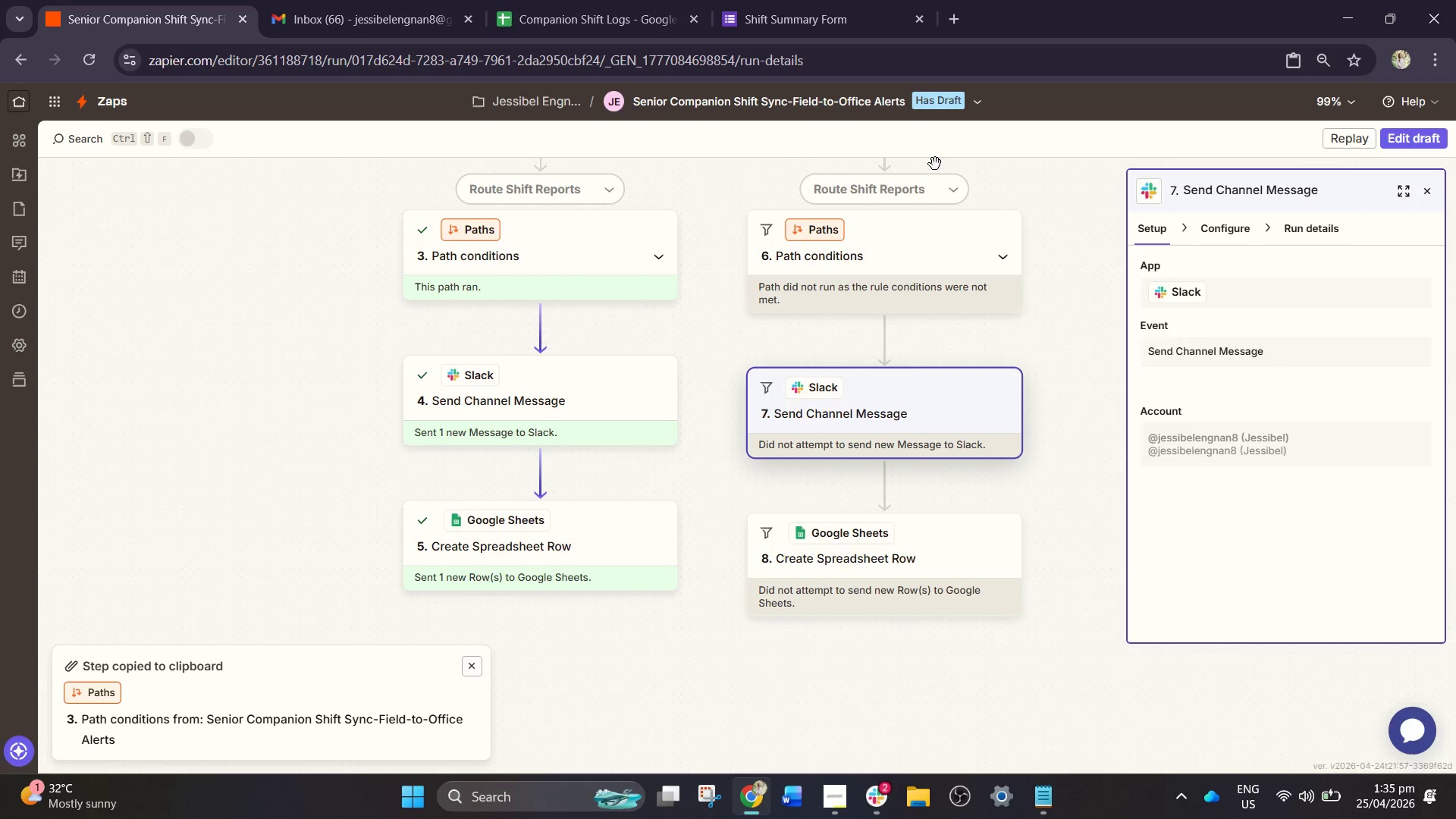 
left_click_drag(start_coordinate=[924, 225], to_coordinate=[926, 268])
 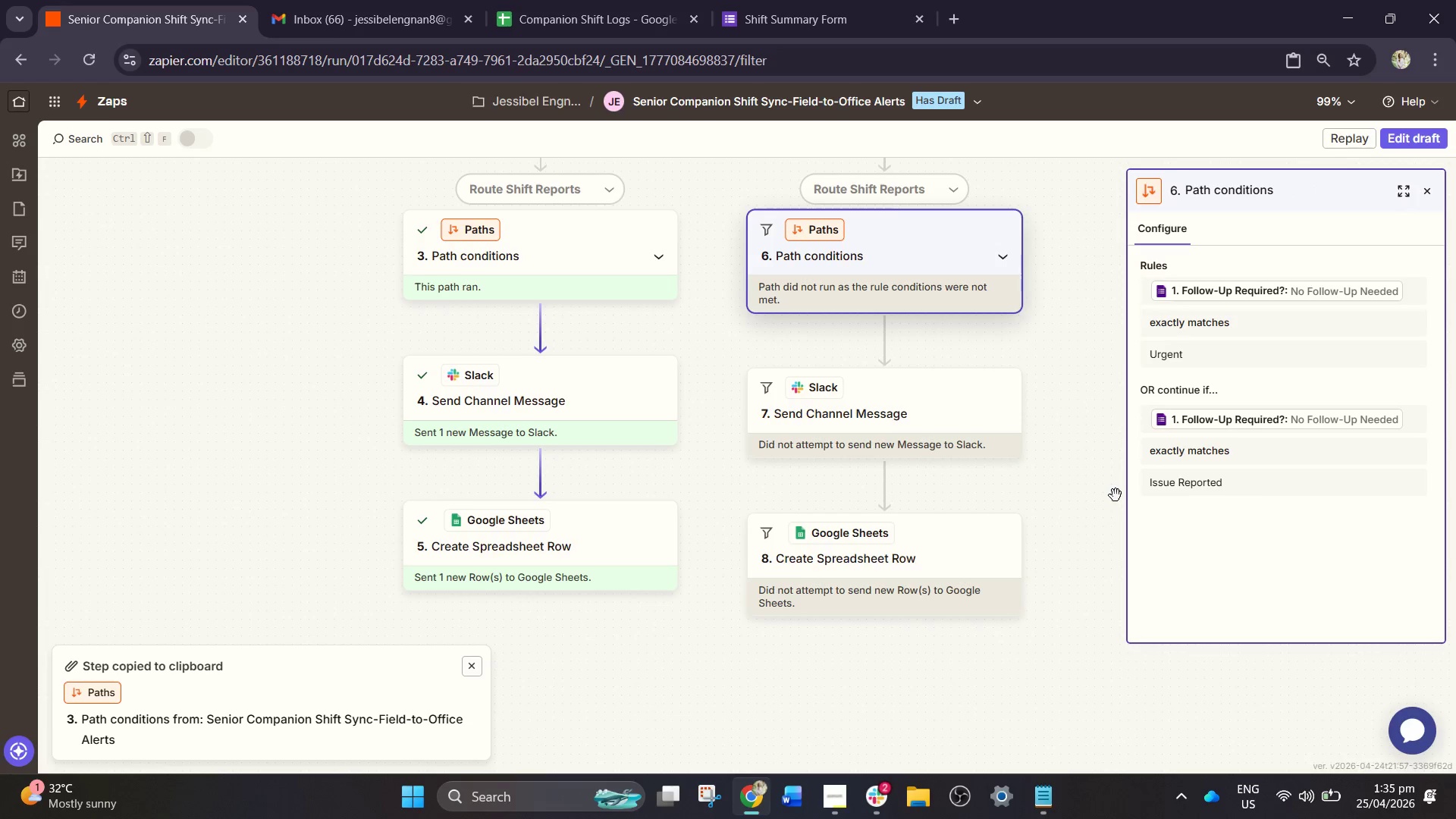 
left_click_drag(start_coordinate=[1104, 501], to_coordinate=[1158, 766])
 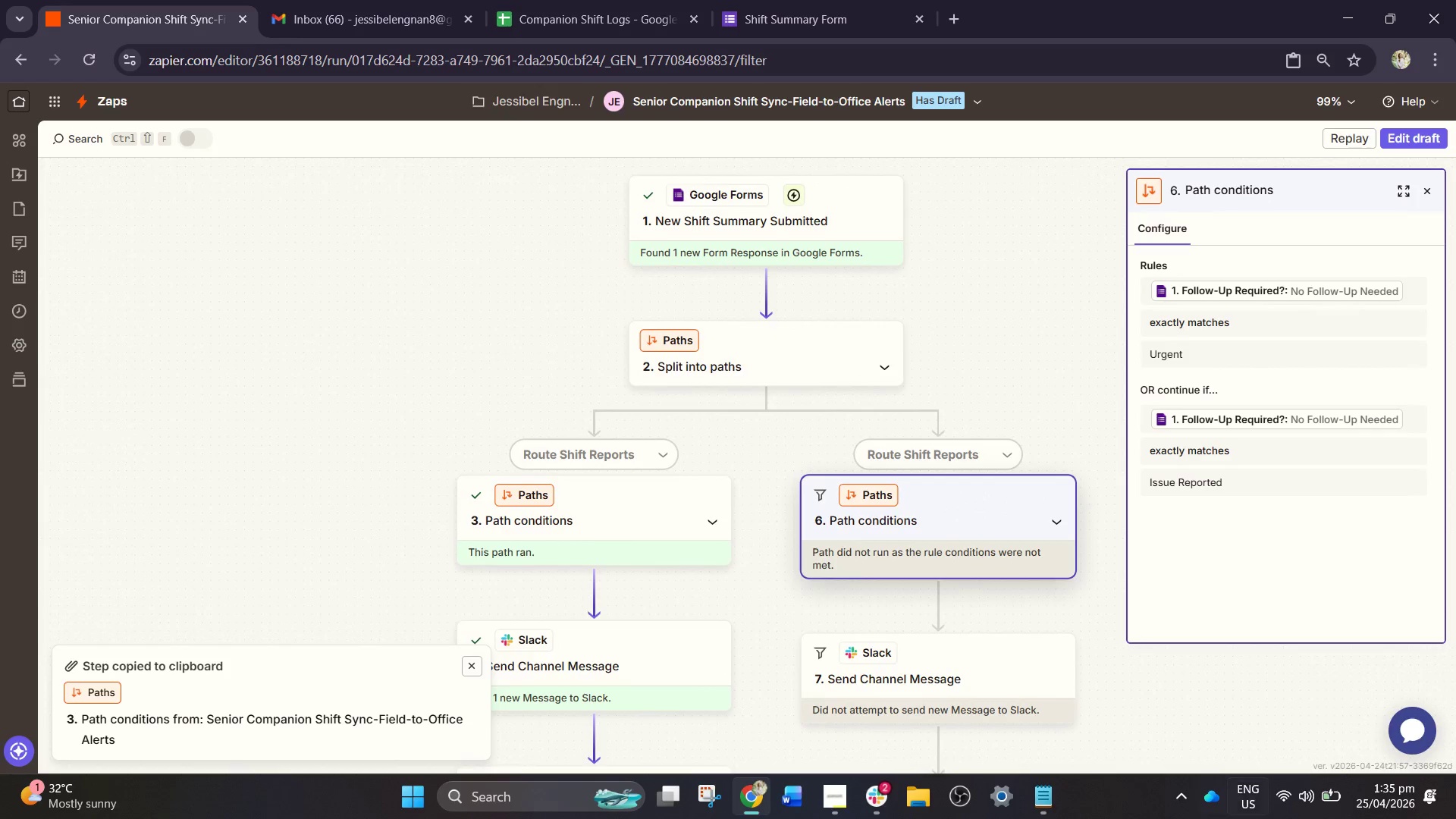 
mouse_move([1268, 799])
 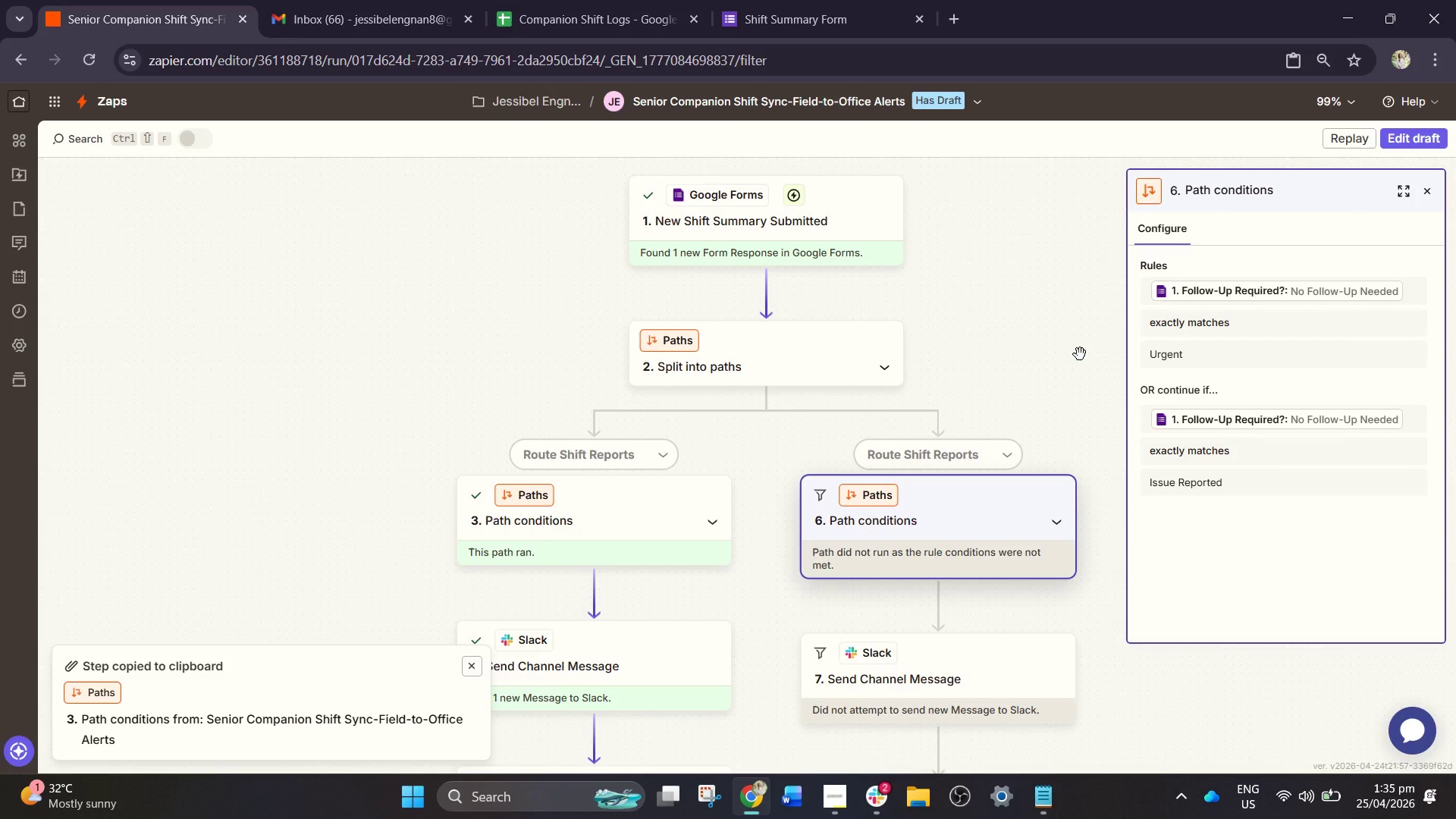 
left_click_drag(start_coordinate=[1080, 354], to_coordinate=[1121, 538])
 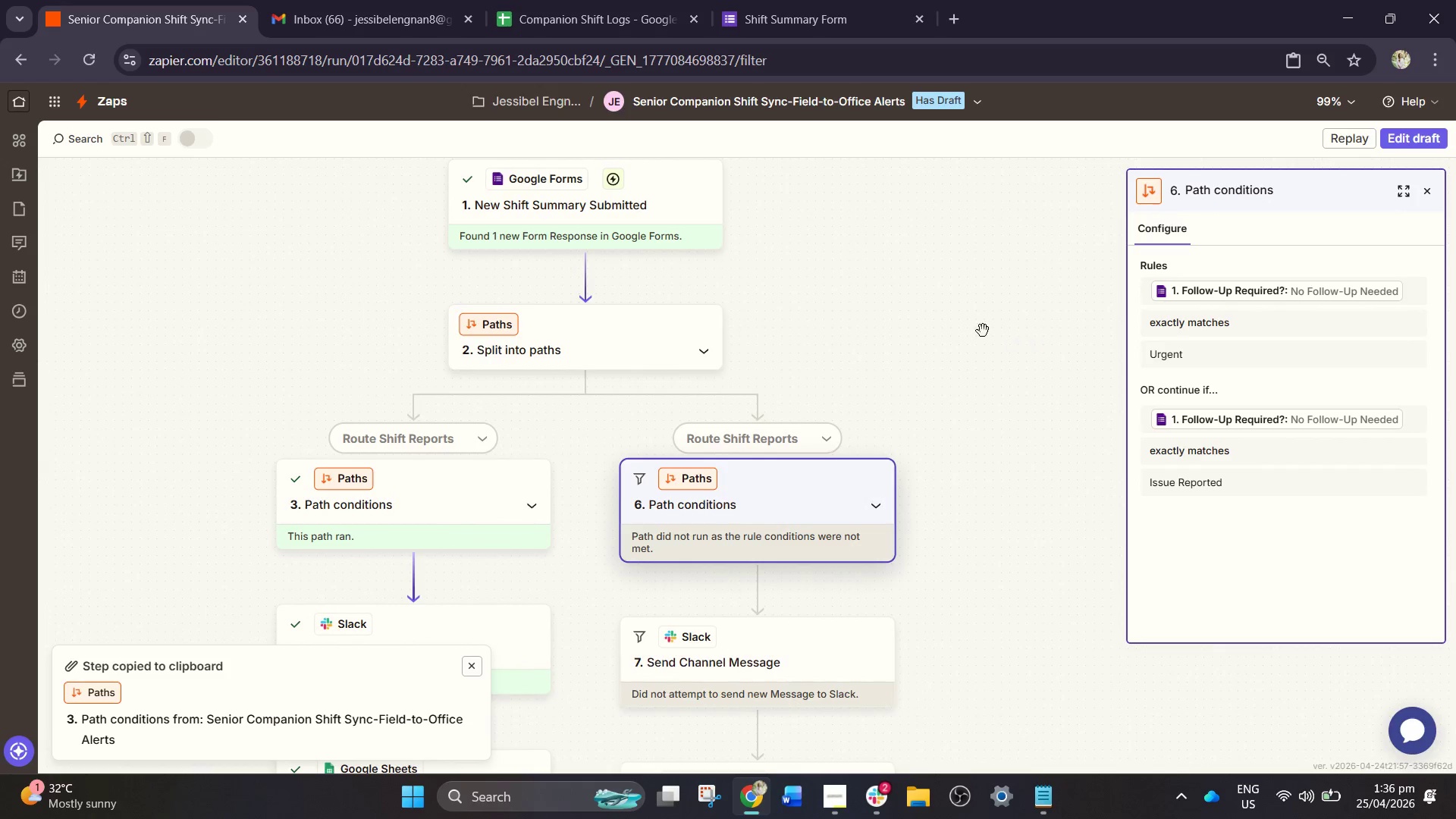 
left_click_drag(start_coordinate=[960, 324], to_coordinate=[1084, 472])
 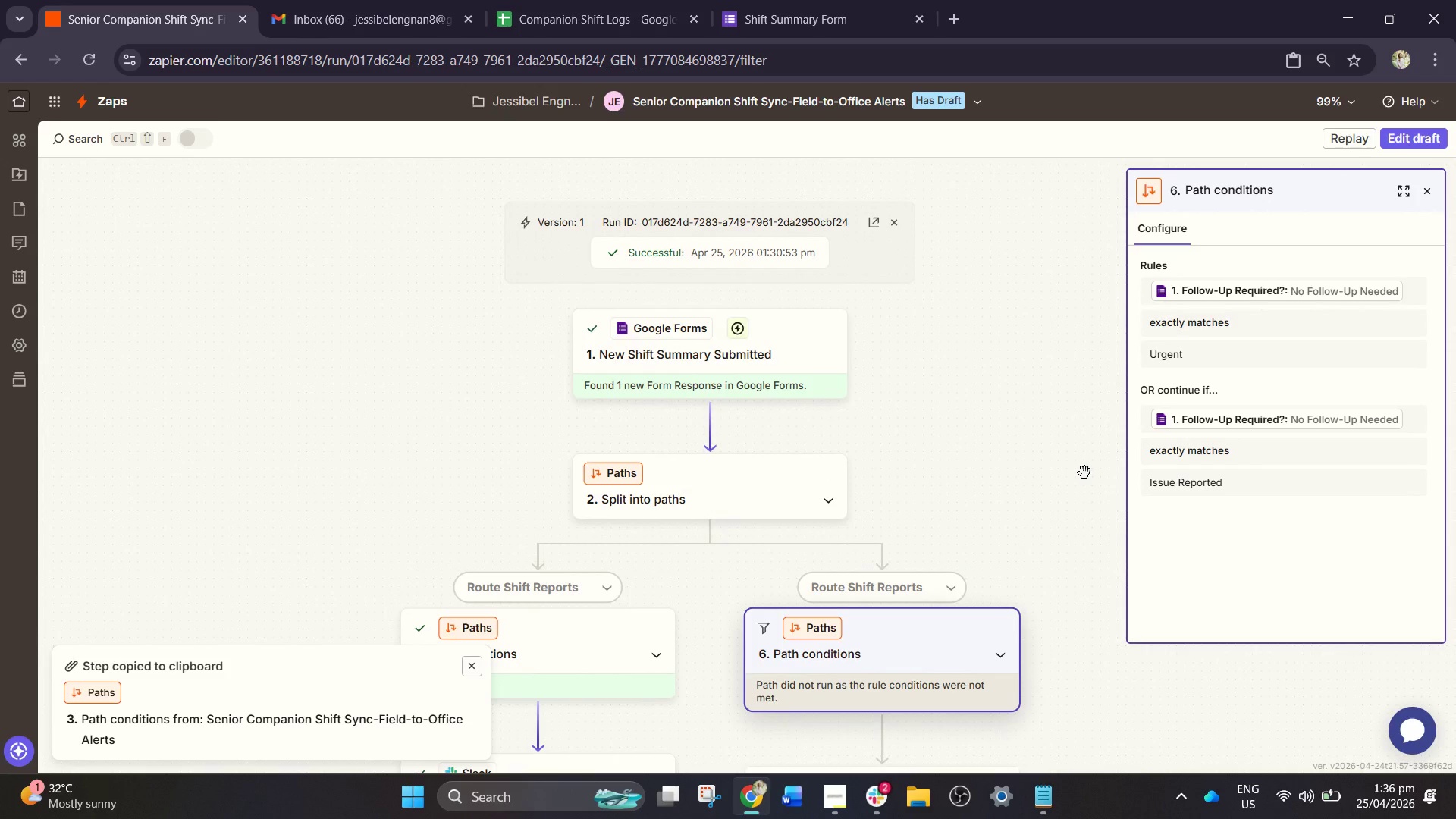 
left_click_drag(start_coordinate=[1084, 472], to_coordinate=[661, 422])
 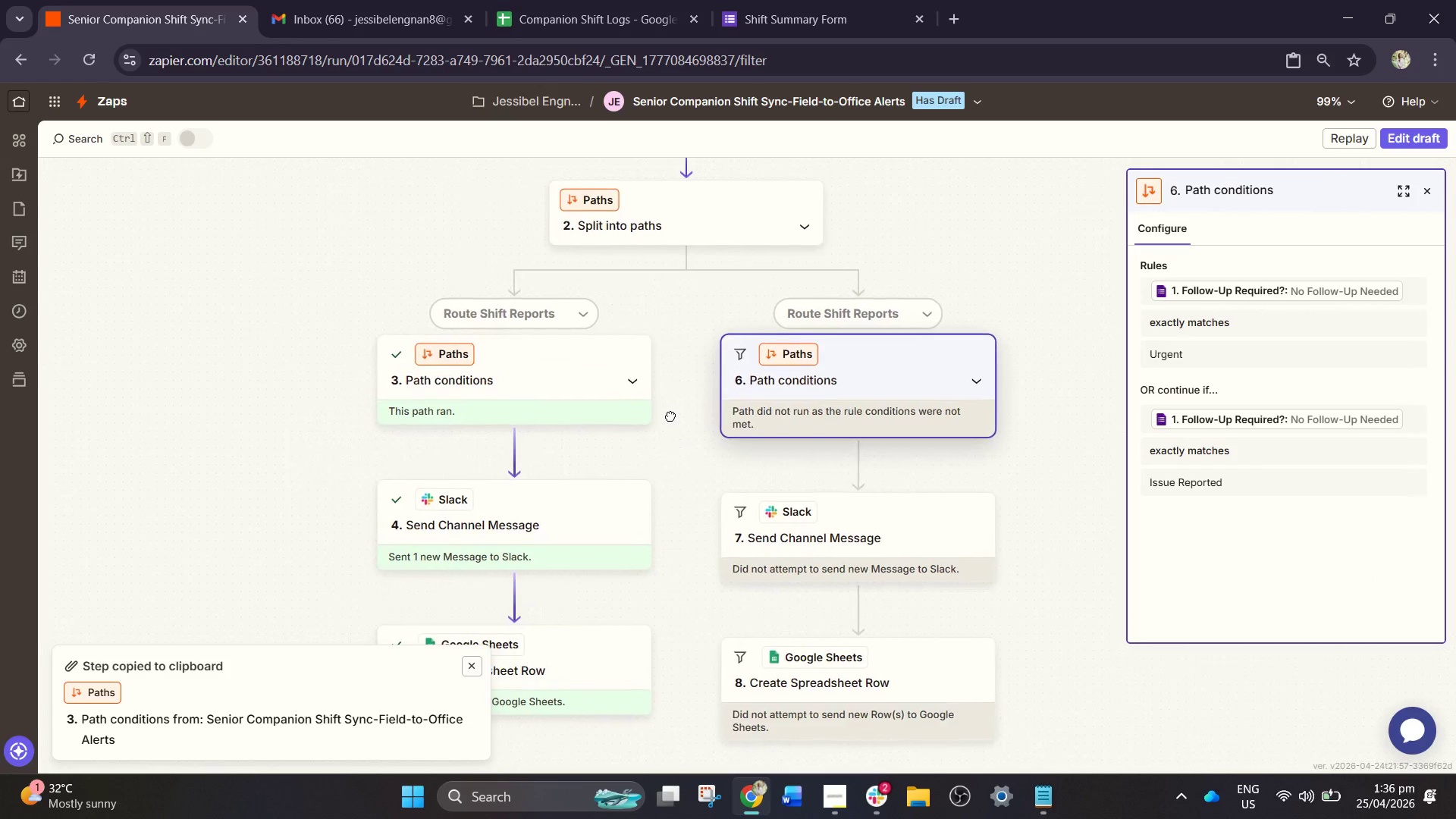 
left_click_drag(start_coordinate=[664, 416], to_coordinate=[693, 652])
 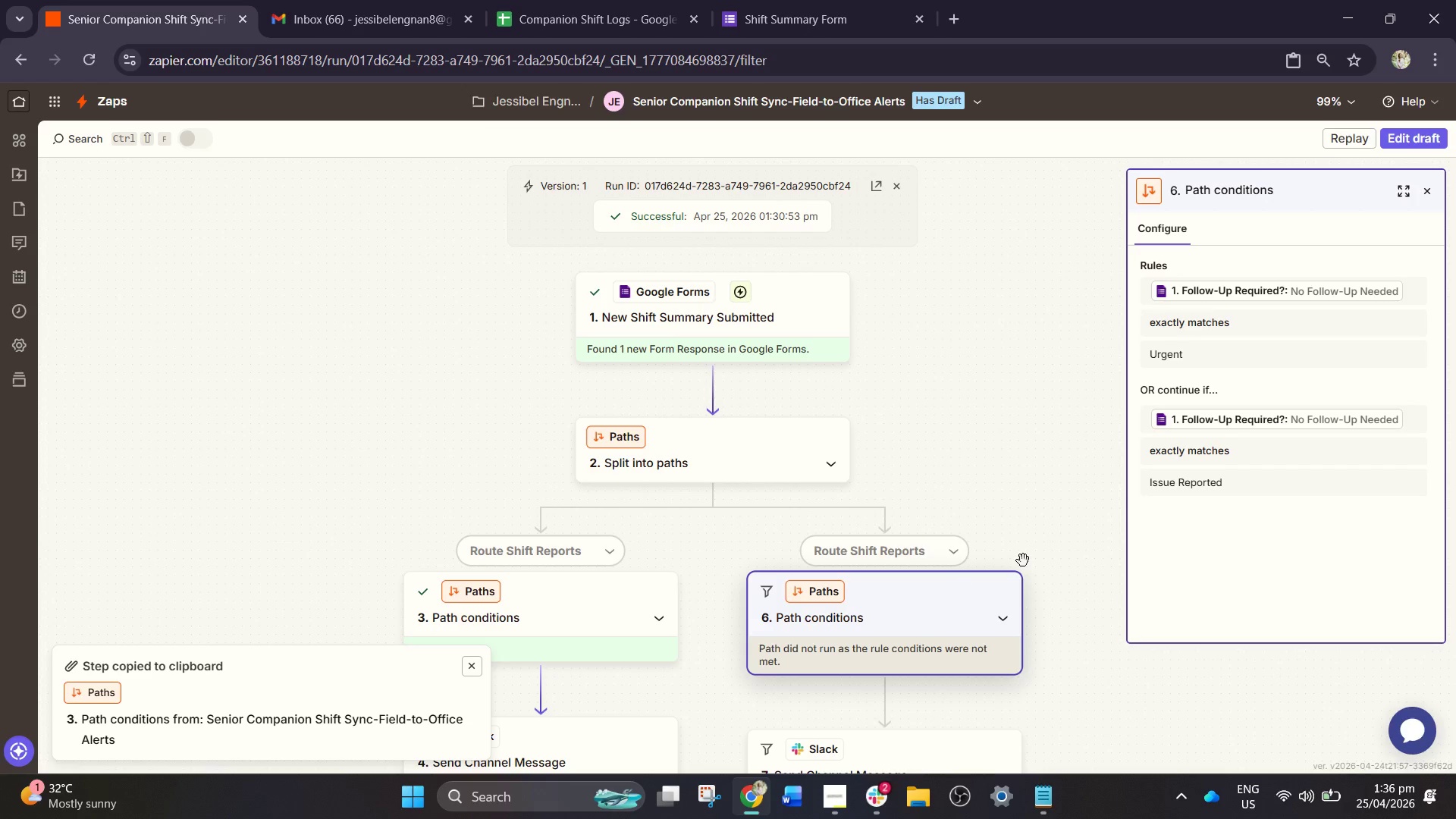 
left_click_drag(start_coordinate=[1035, 523], to_coordinate=[1068, 679])
 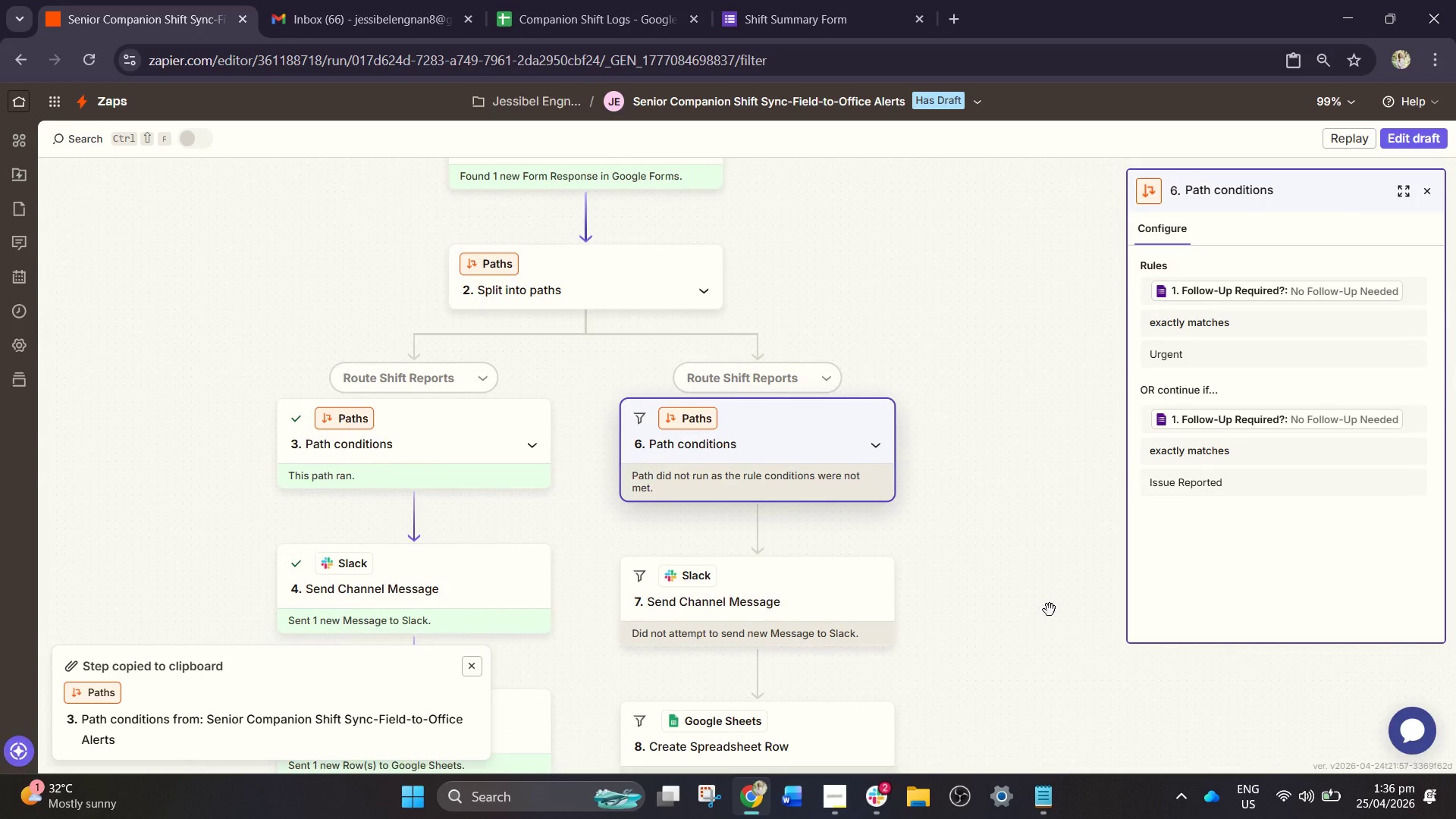 
left_click_drag(start_coordinate=[1050, 610], to_coordinate=[312, 635])
 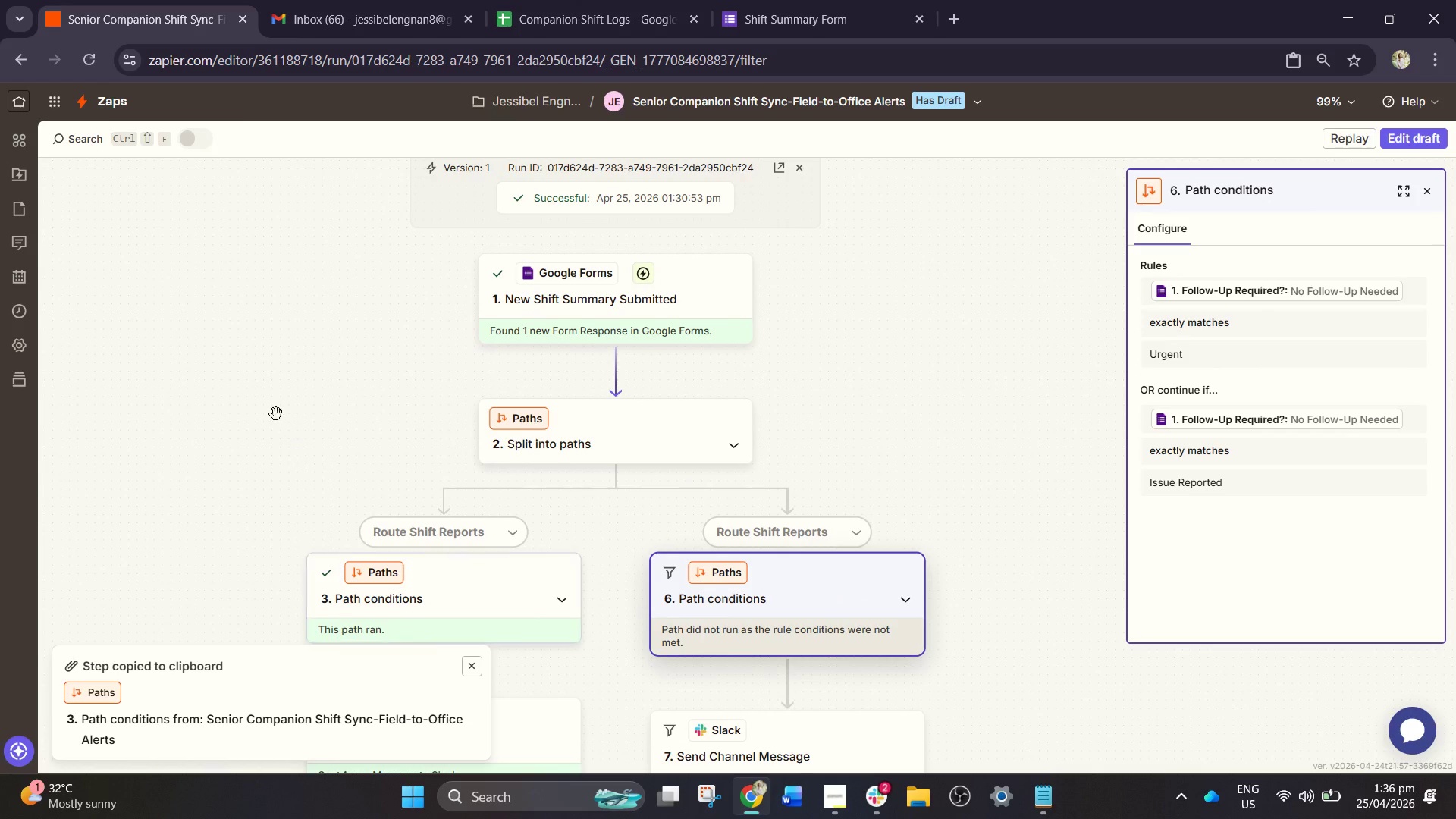 
left_click_drag(start_coordinate=[268, 447], to_coordinate=[388, 335])
 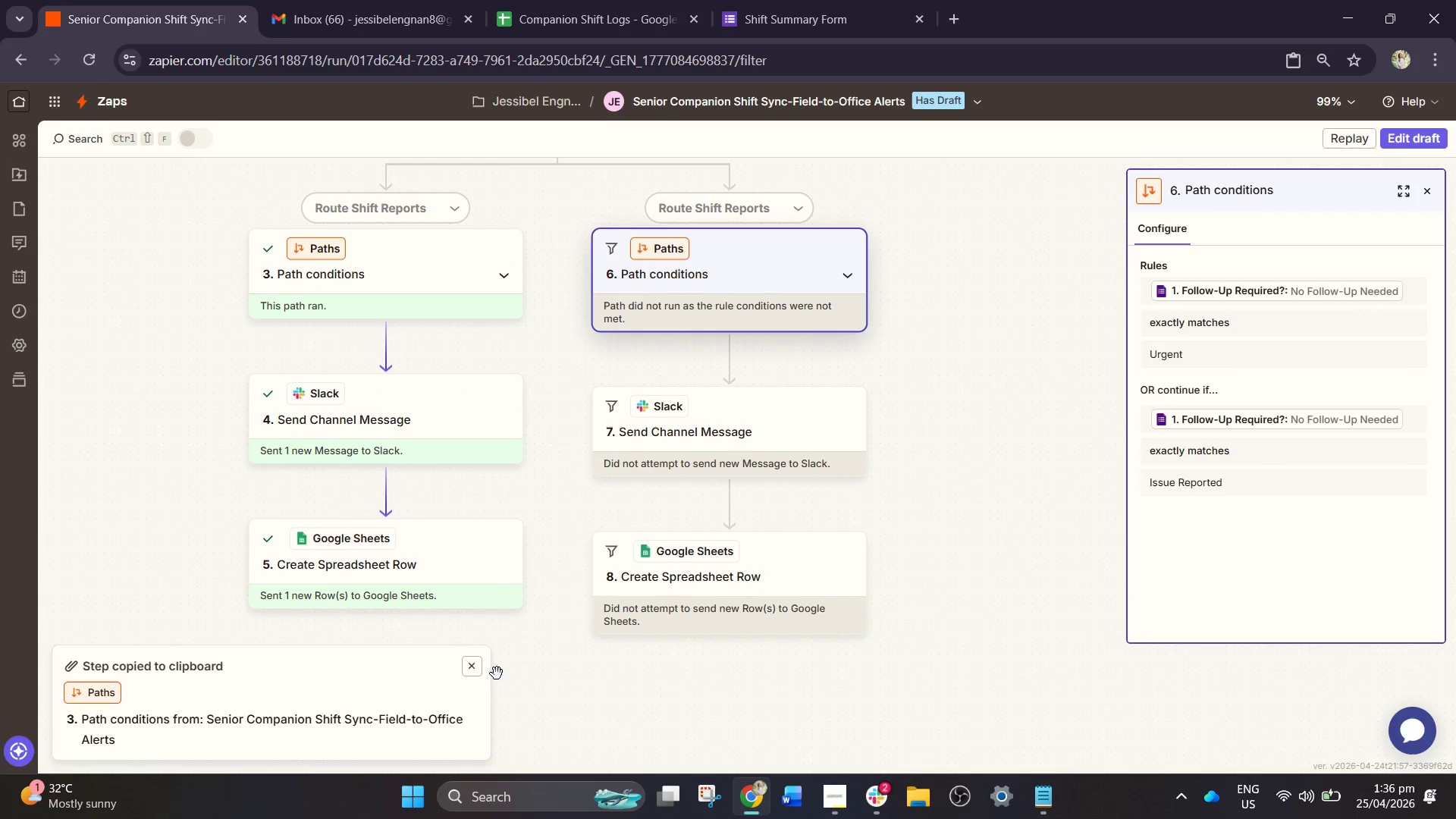 
left_click_drag(start_coordinate=[606, 752], to_coordinate=[580, 732])
 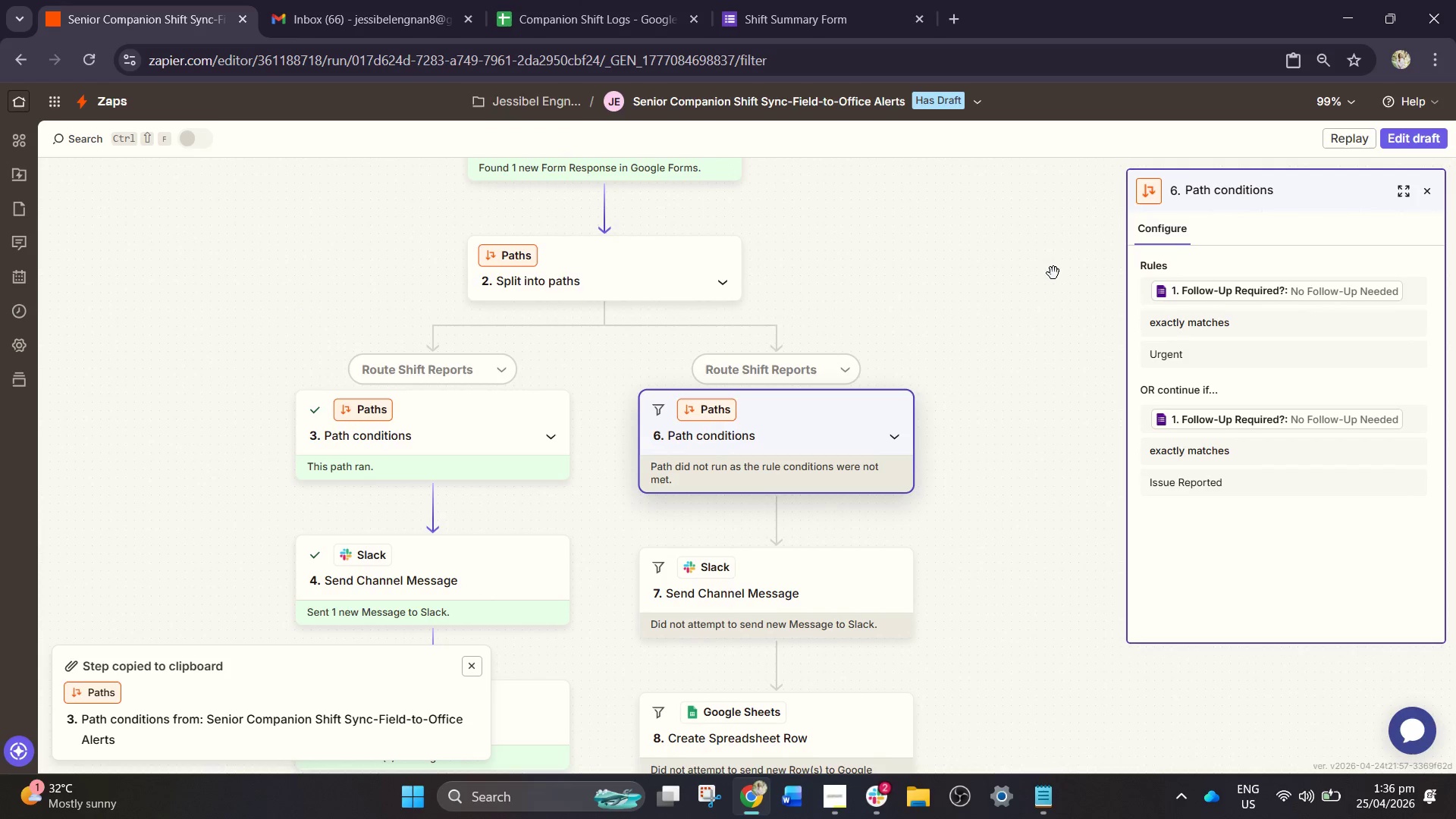 
left_click_drag(start_coordinate=[1040, 267], to_coordinate=[1092, 422])
 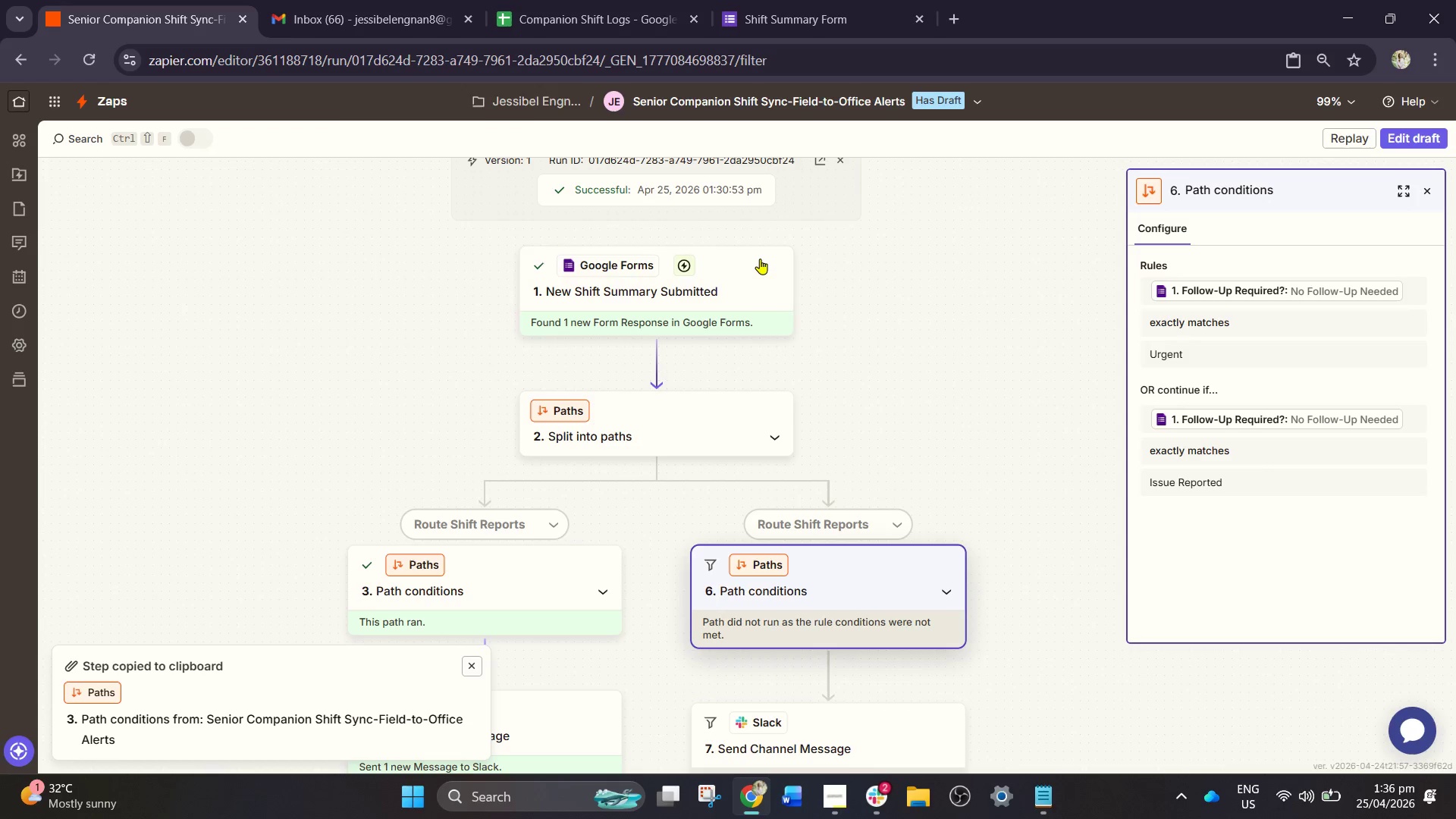 
left_click_drag(start_coordinate=[760, 259], to_coordinate=[759, 353])
 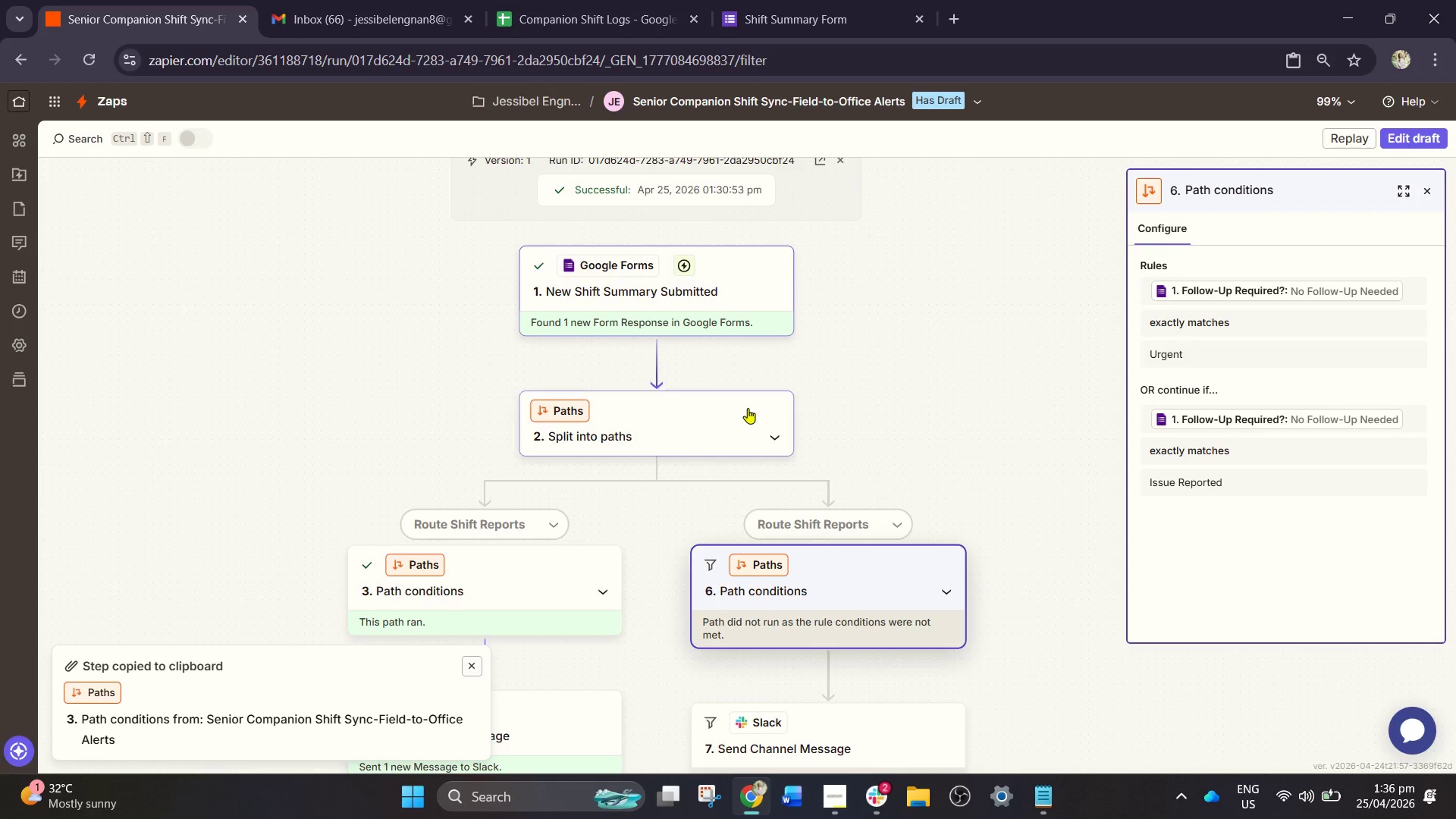 
left_click_drag(start_coordinate=[748, 408], to_coordinate=[745, 460])
 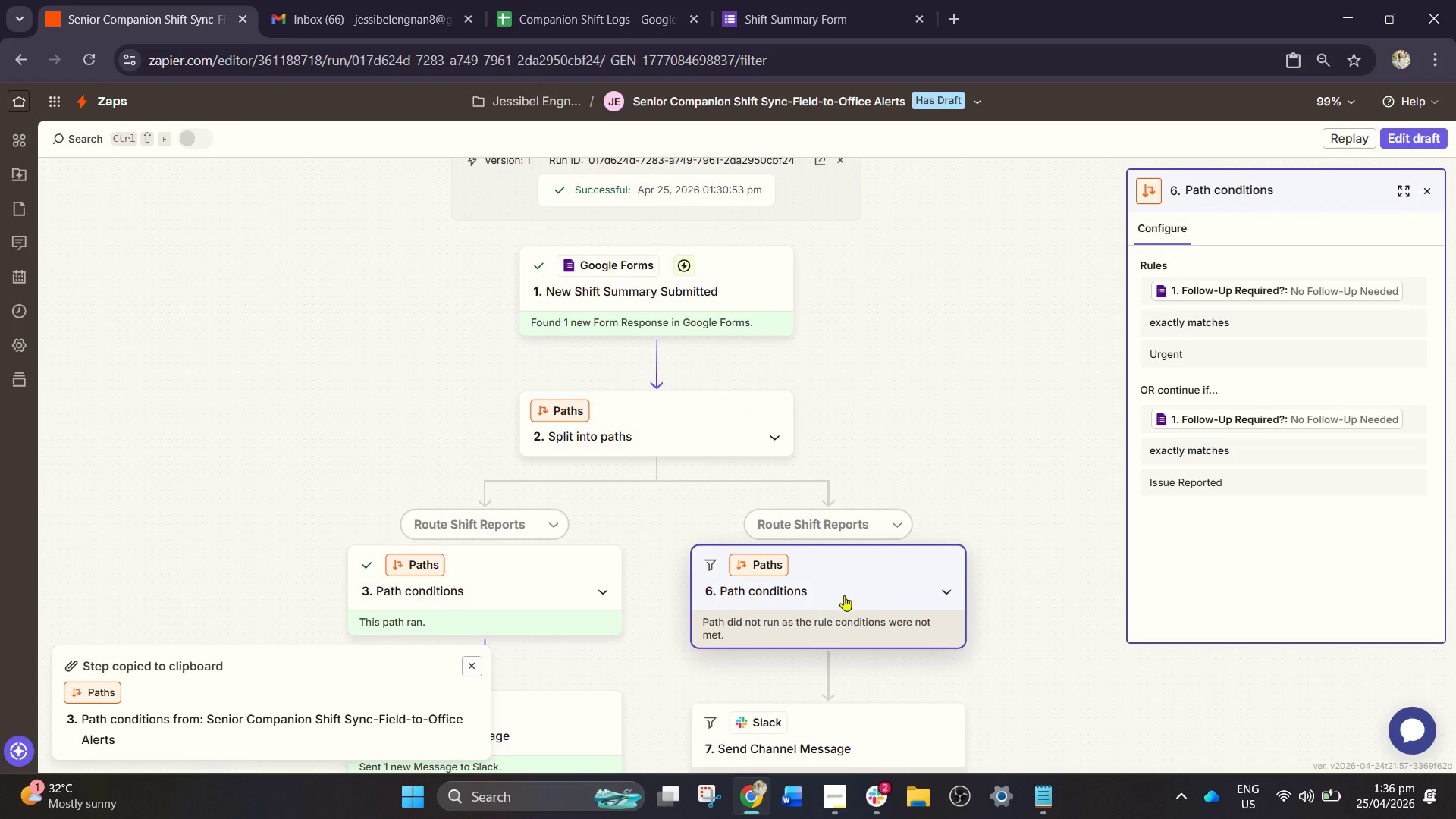 
left_click_drag(start_coordinate=[862, 594], to_coordinate=[603, 573])
 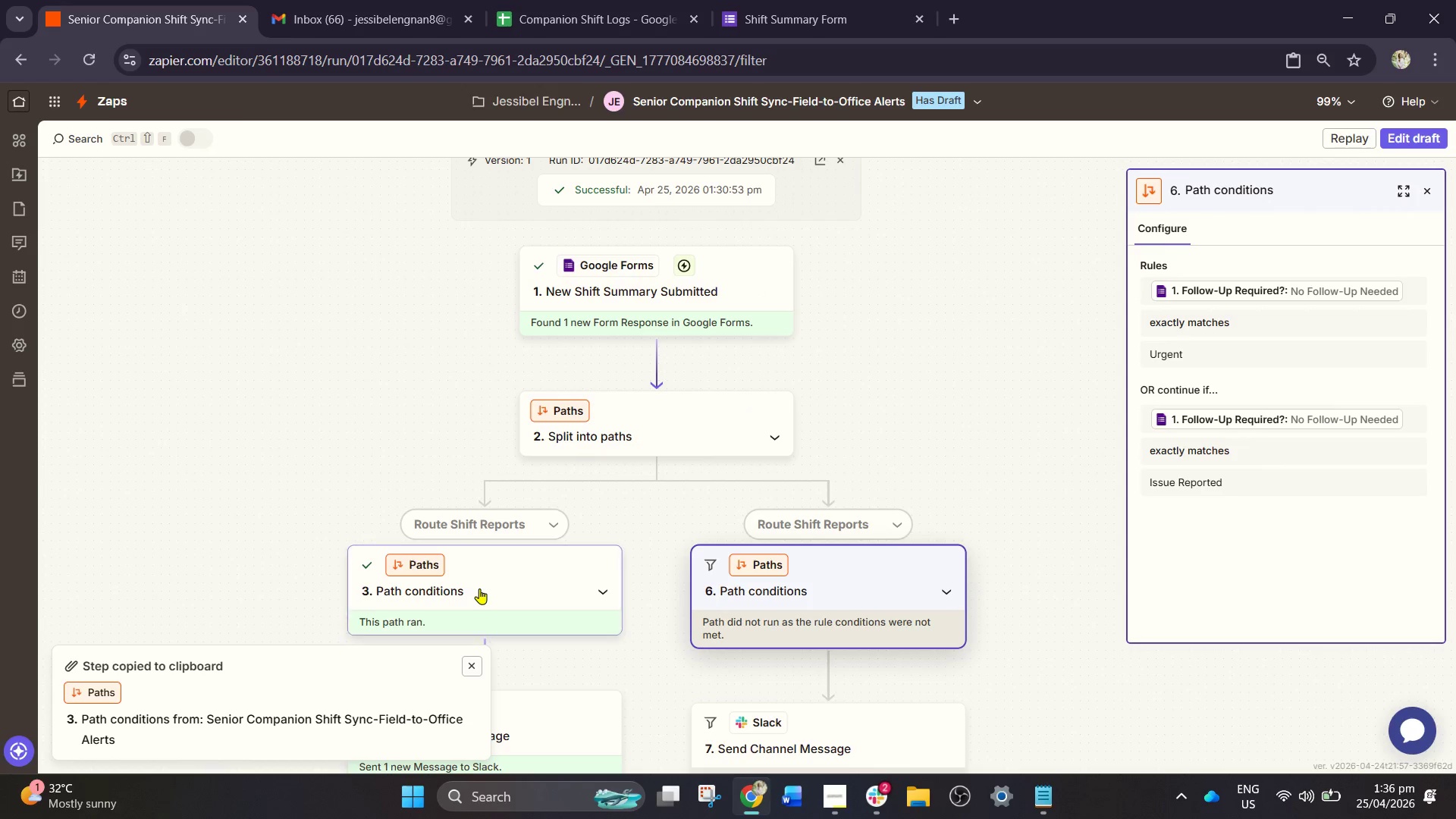 
left_click_drag(start_coordinate=[479, 588], to_coordinate=[577, 737])
 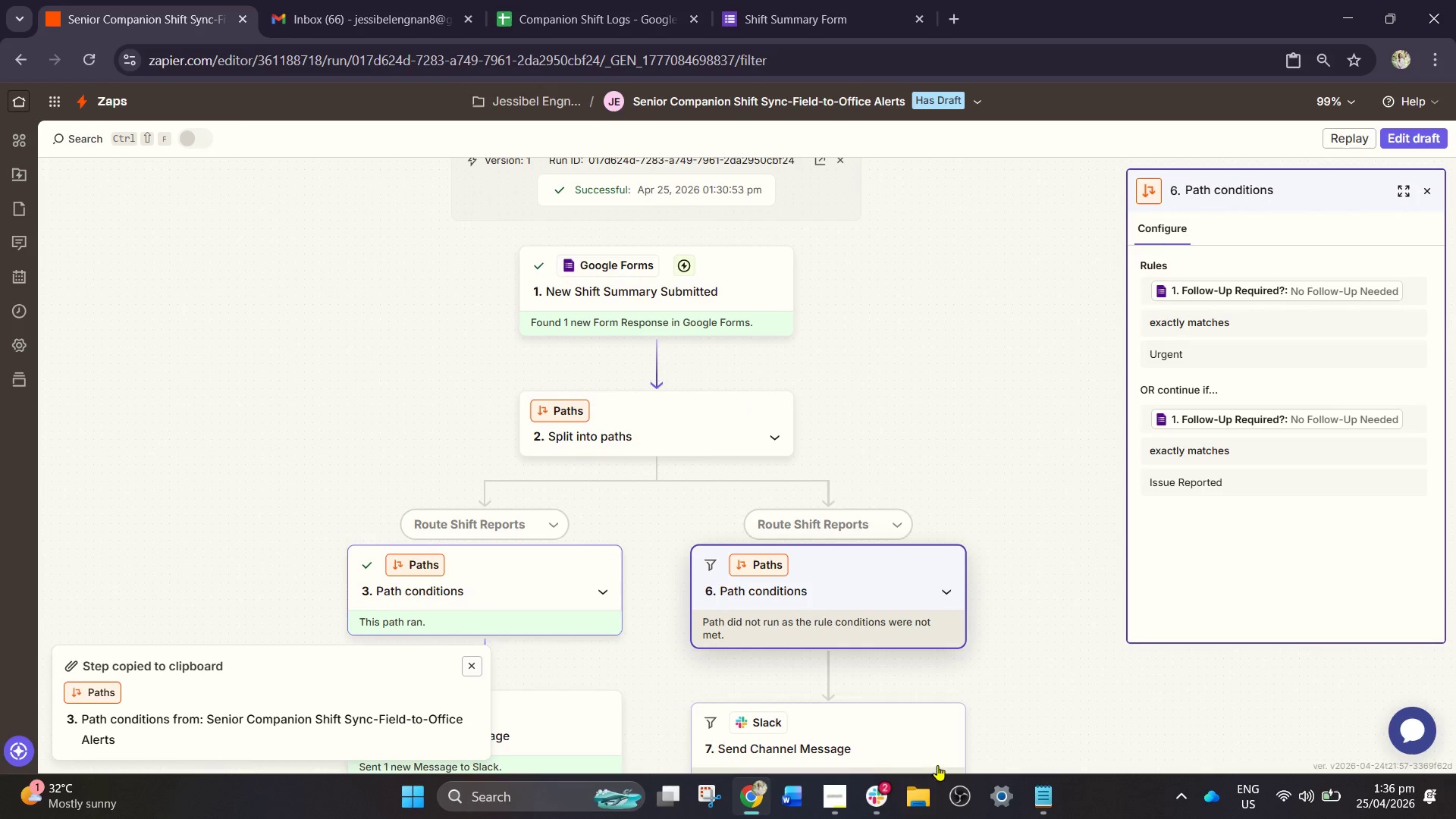 
left_click_drag(start_coordinate=[934, 748], to_coordinate=[871, 742])
 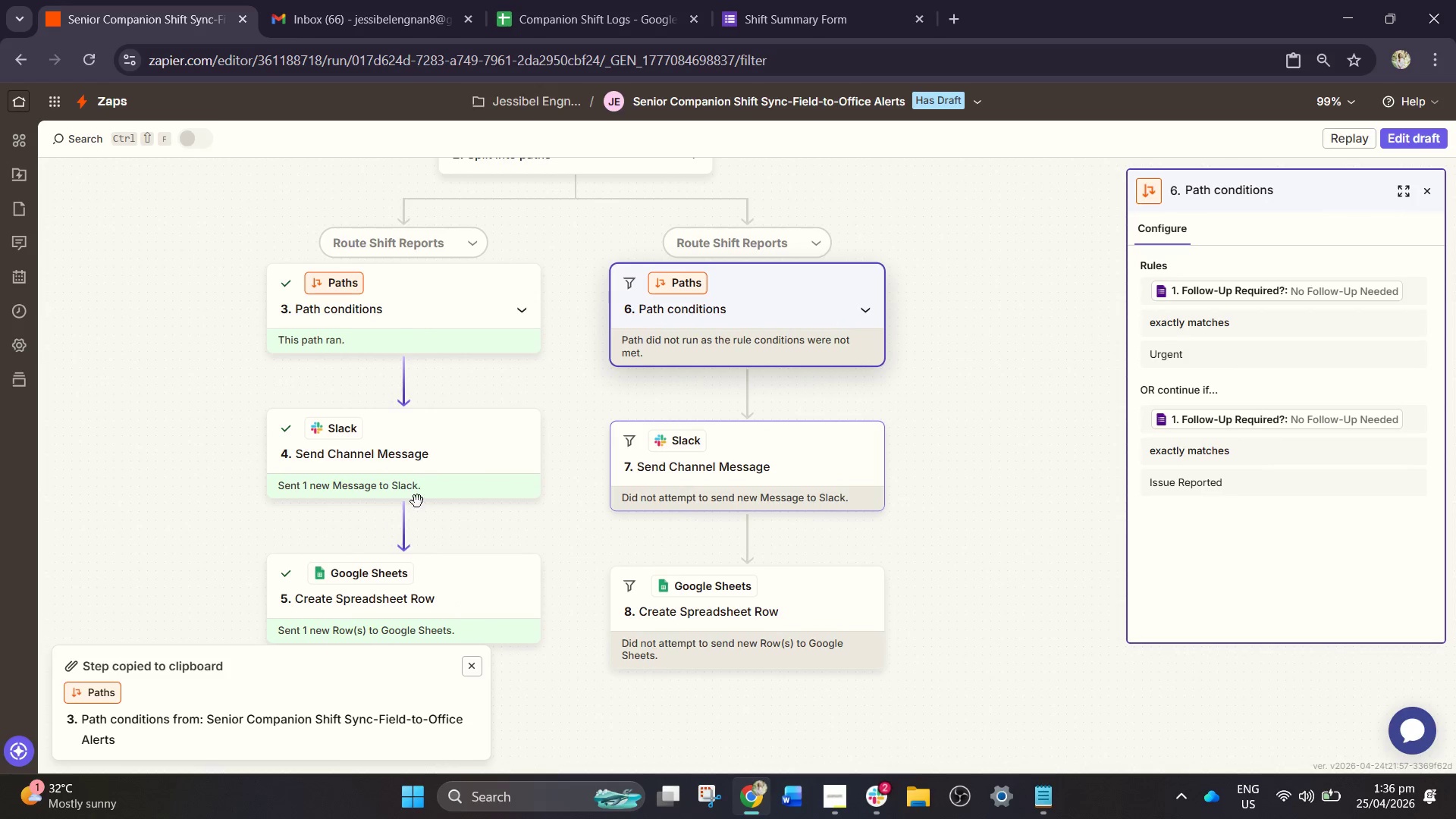 
left_click_drag(start_coordinate=[479, 462], to_coordinate=[485, 523])
 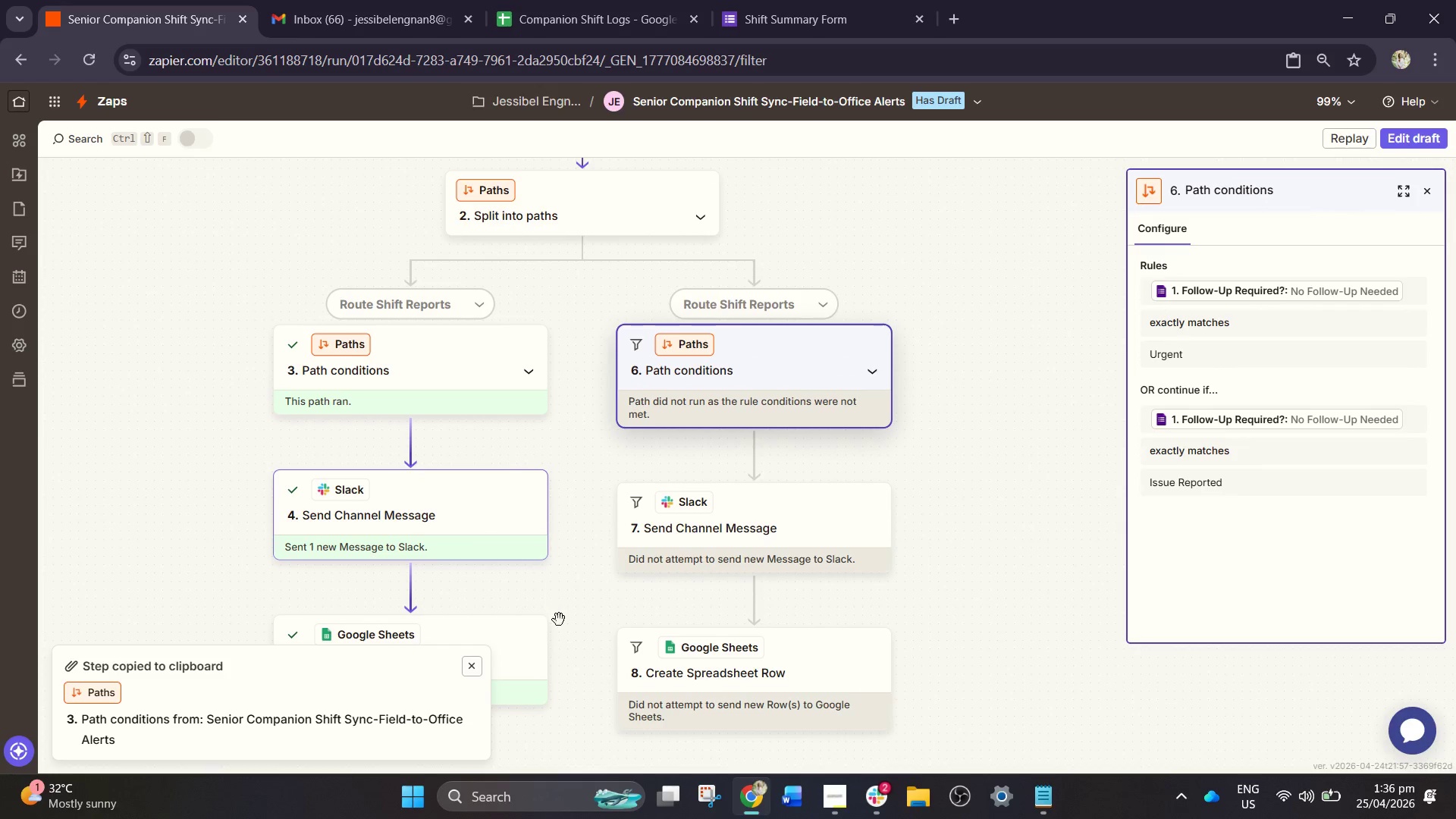 
left_click_drag(start_coordinate=[519, 649], to_coordinate=[527, 647])
 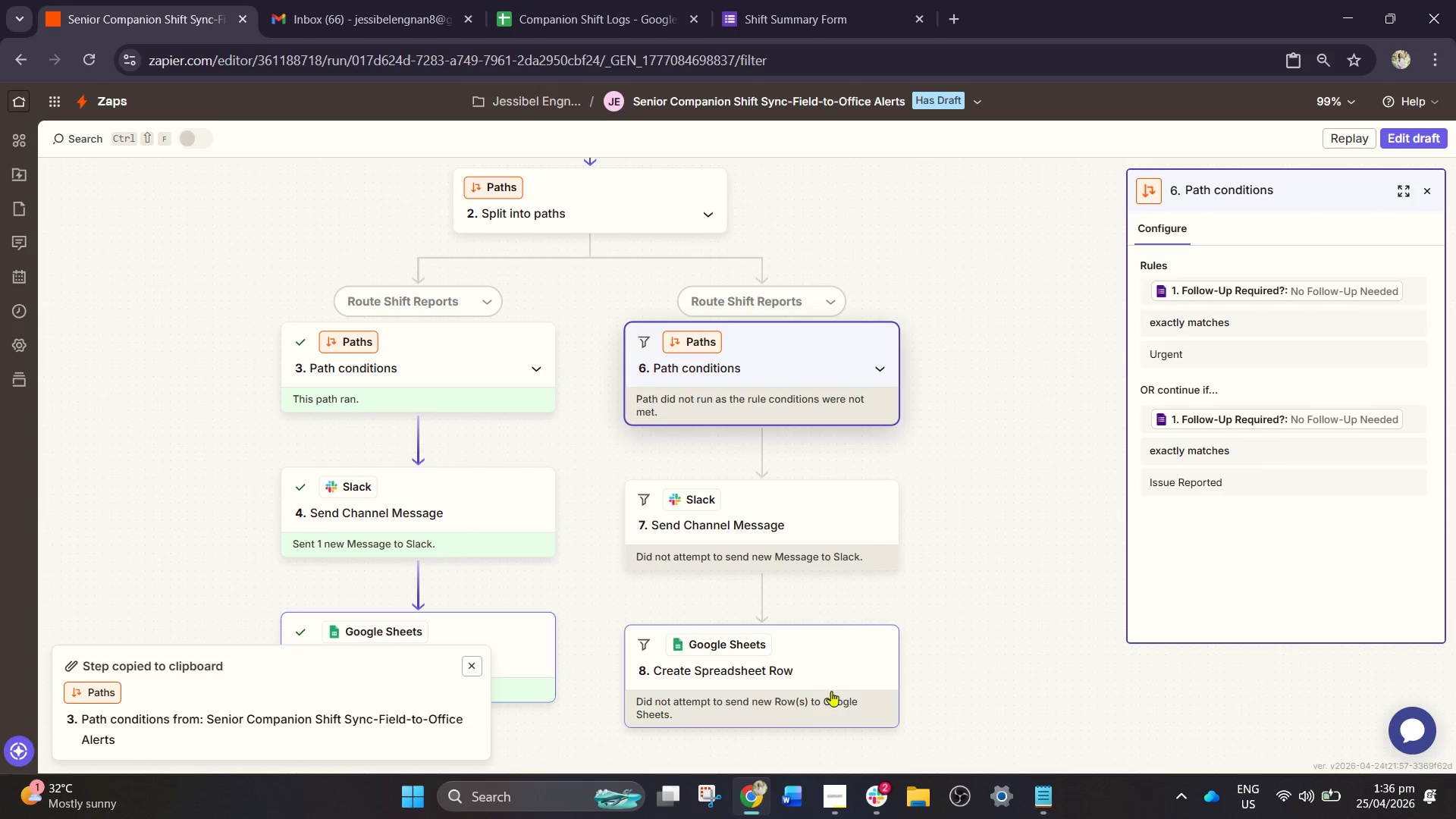 
left_click_drag(start_coordinate=[837, 689], to_coordinate=[940, 795])
 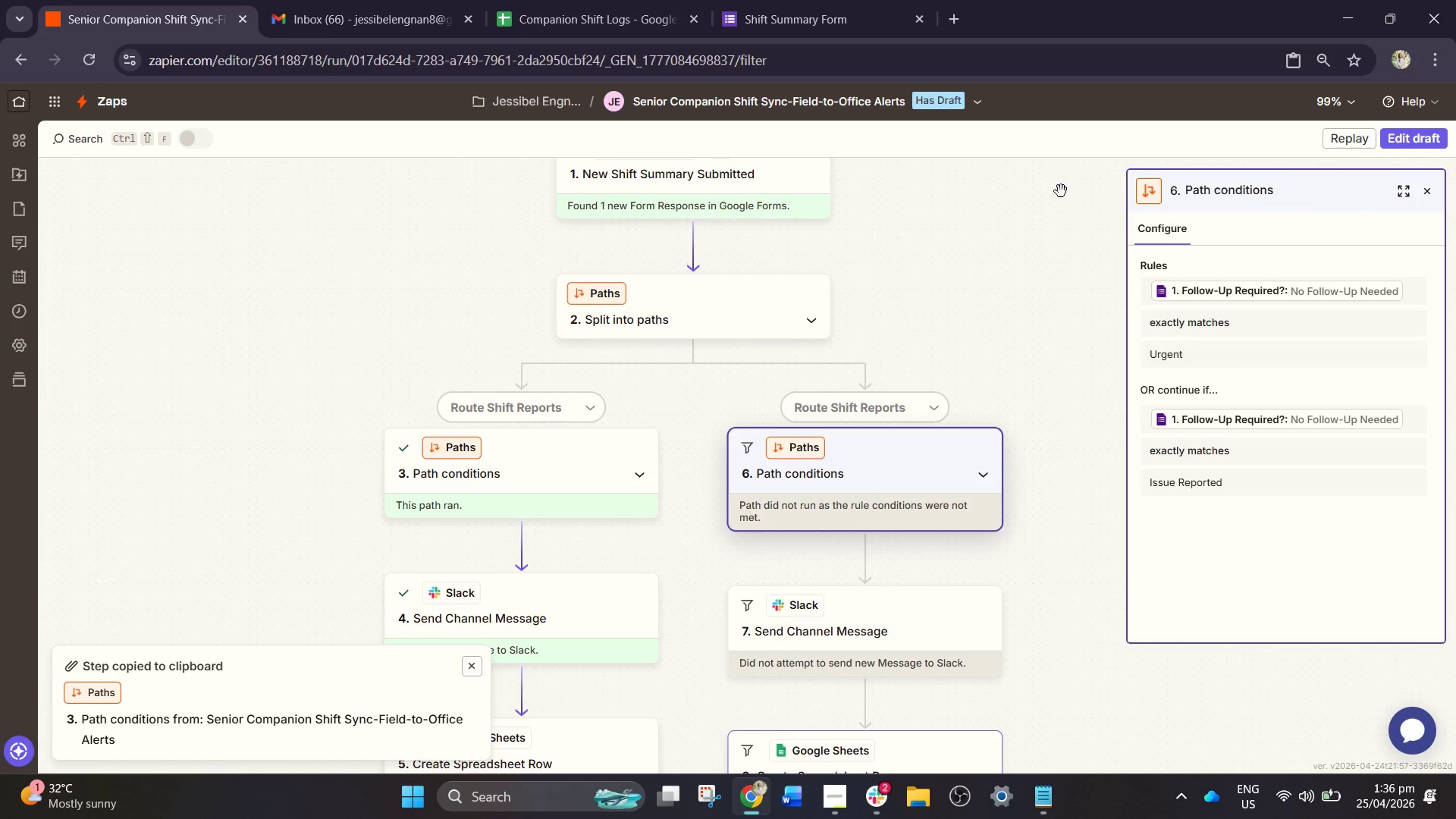 
left_click_drag(start_coordinate=[1053, 196], to_coordinate=[503, 455])
 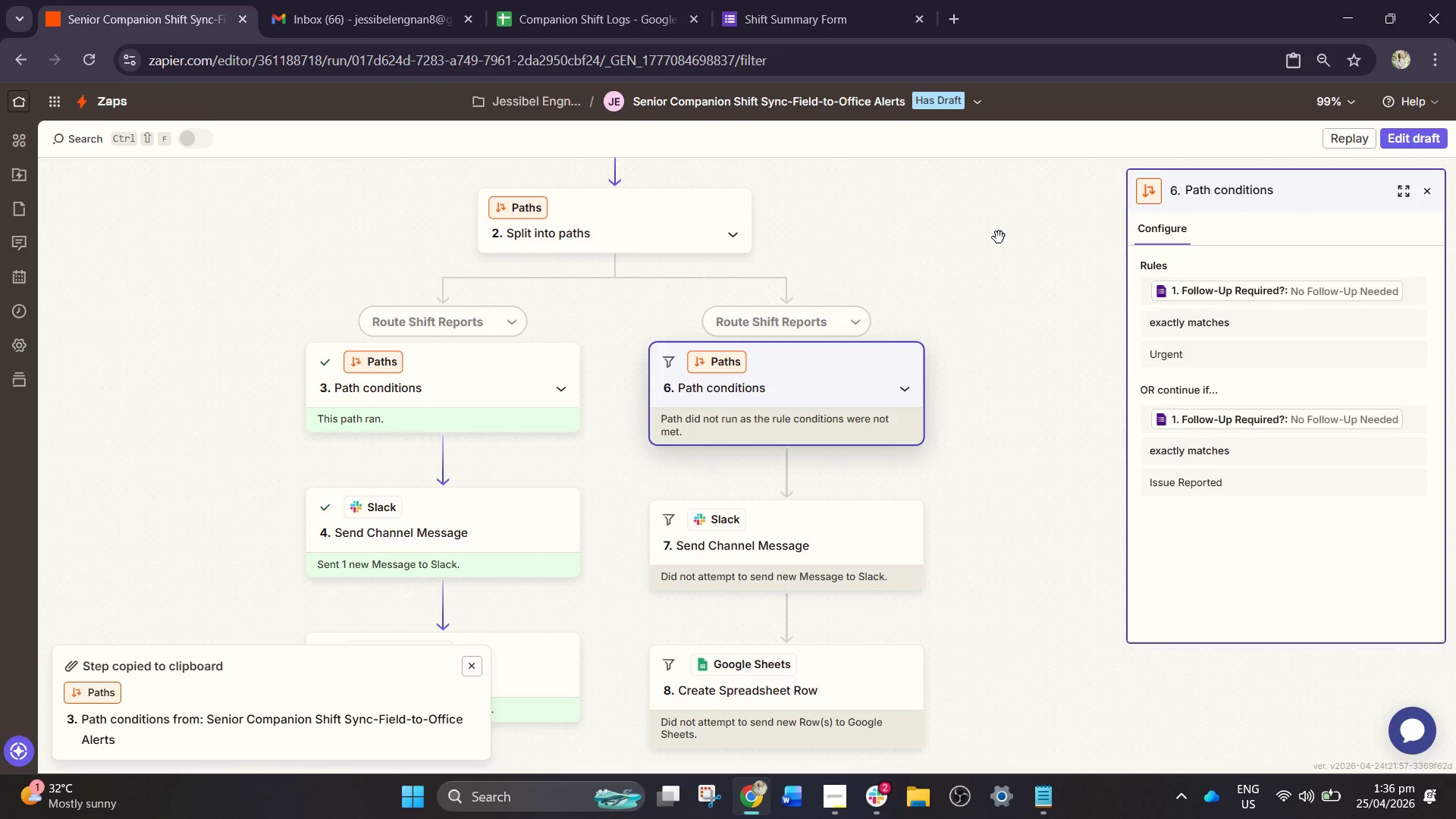 
left_click_drag(start_coordinate=[987, 211], to_coordinate=[717, 746])
 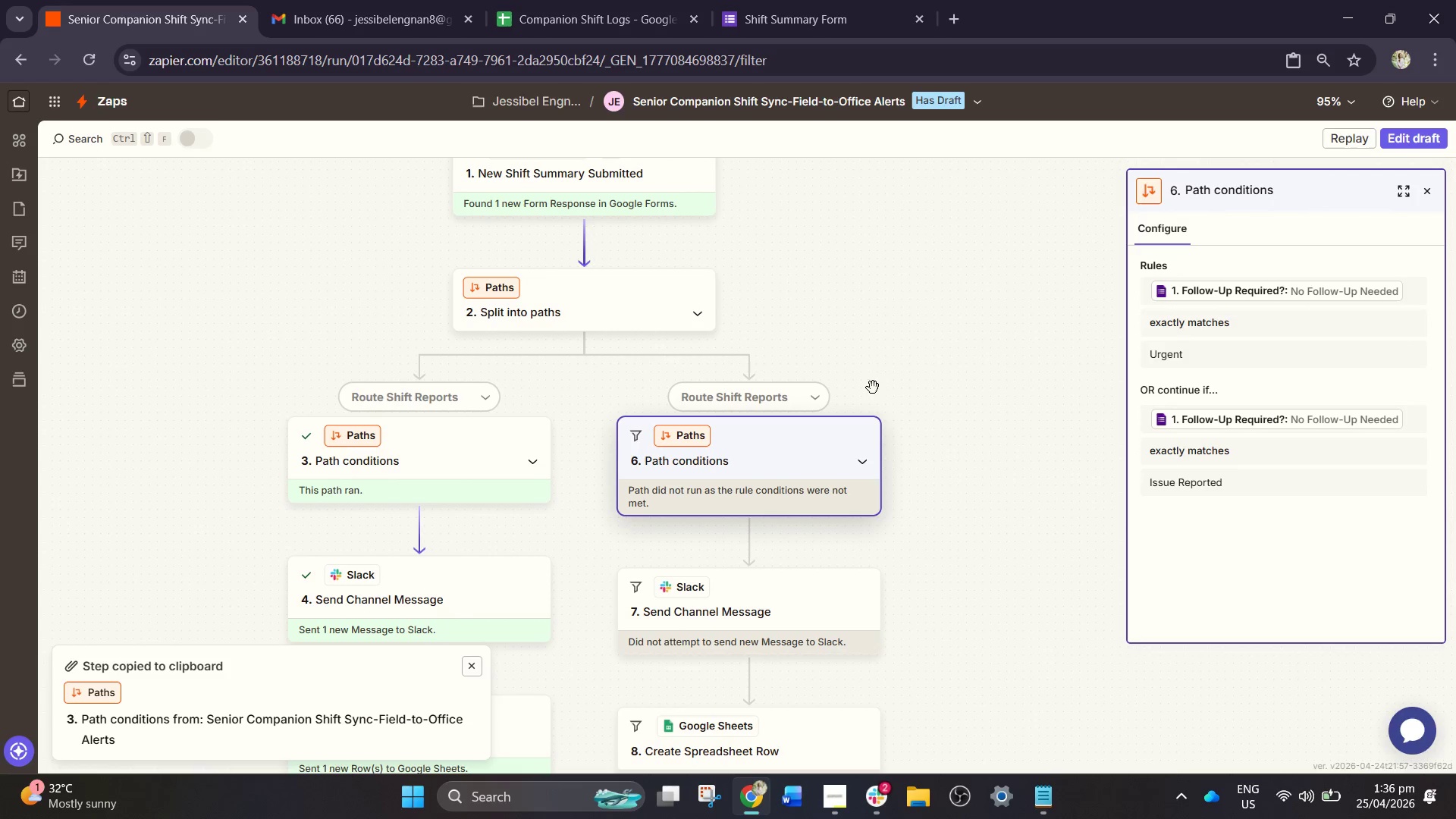 
left_click_drag(start_coordinate=[905, 268], to_coordinate=[969, 688])
 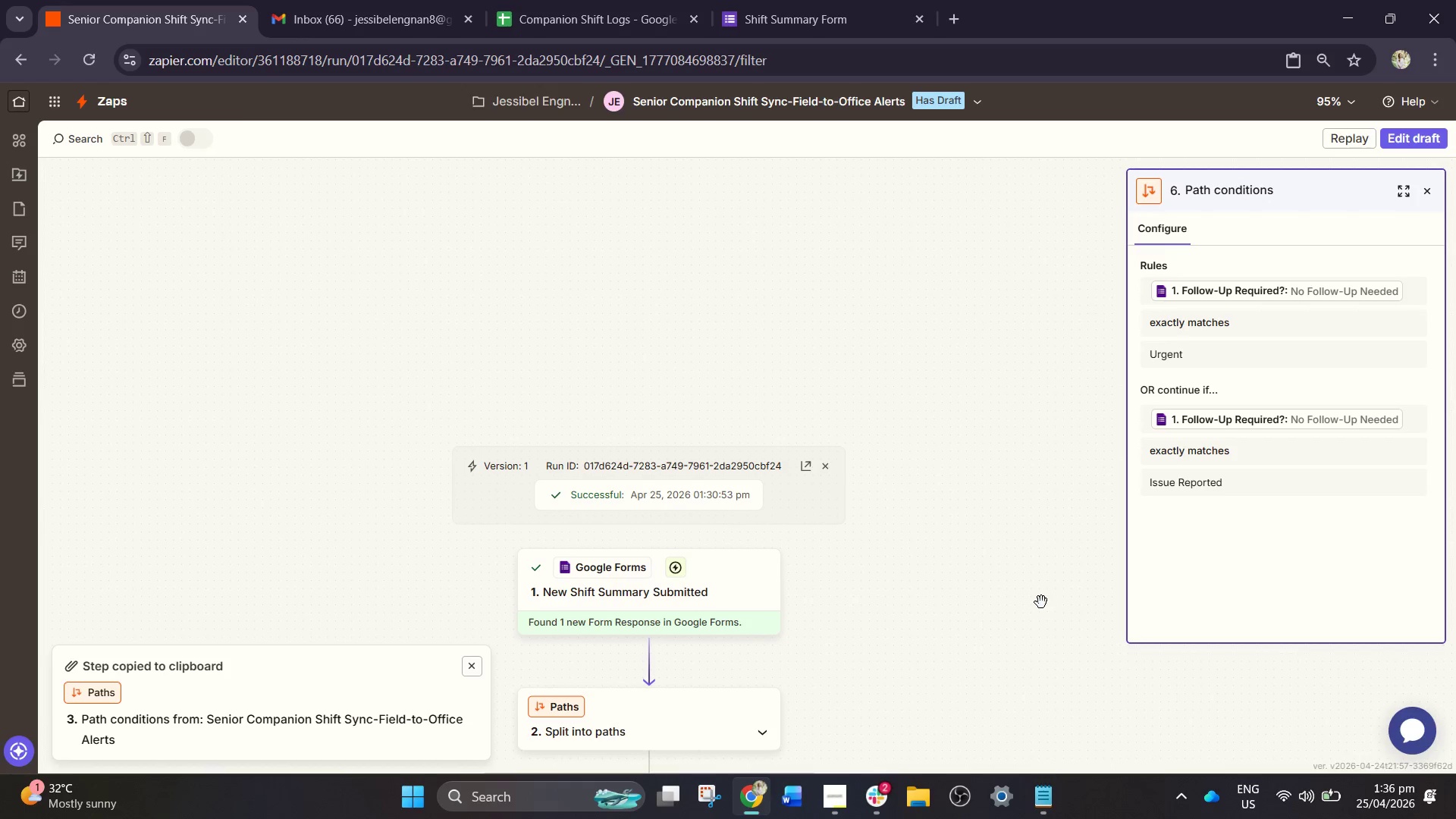 
left_click_drag(start_coordinate=[1041, 595], to_coordinate=[963, 374])
 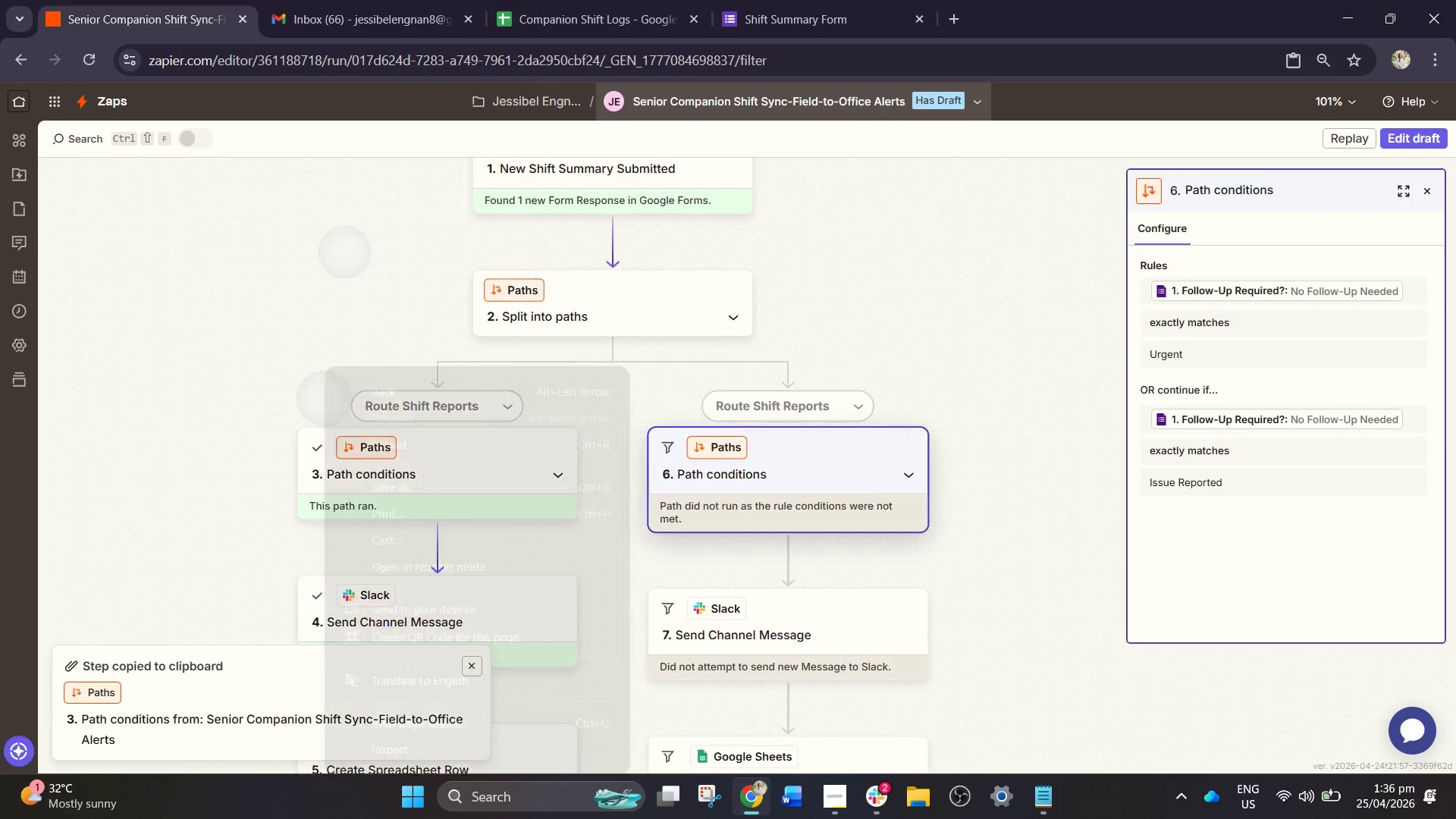 
wait(6.17)
 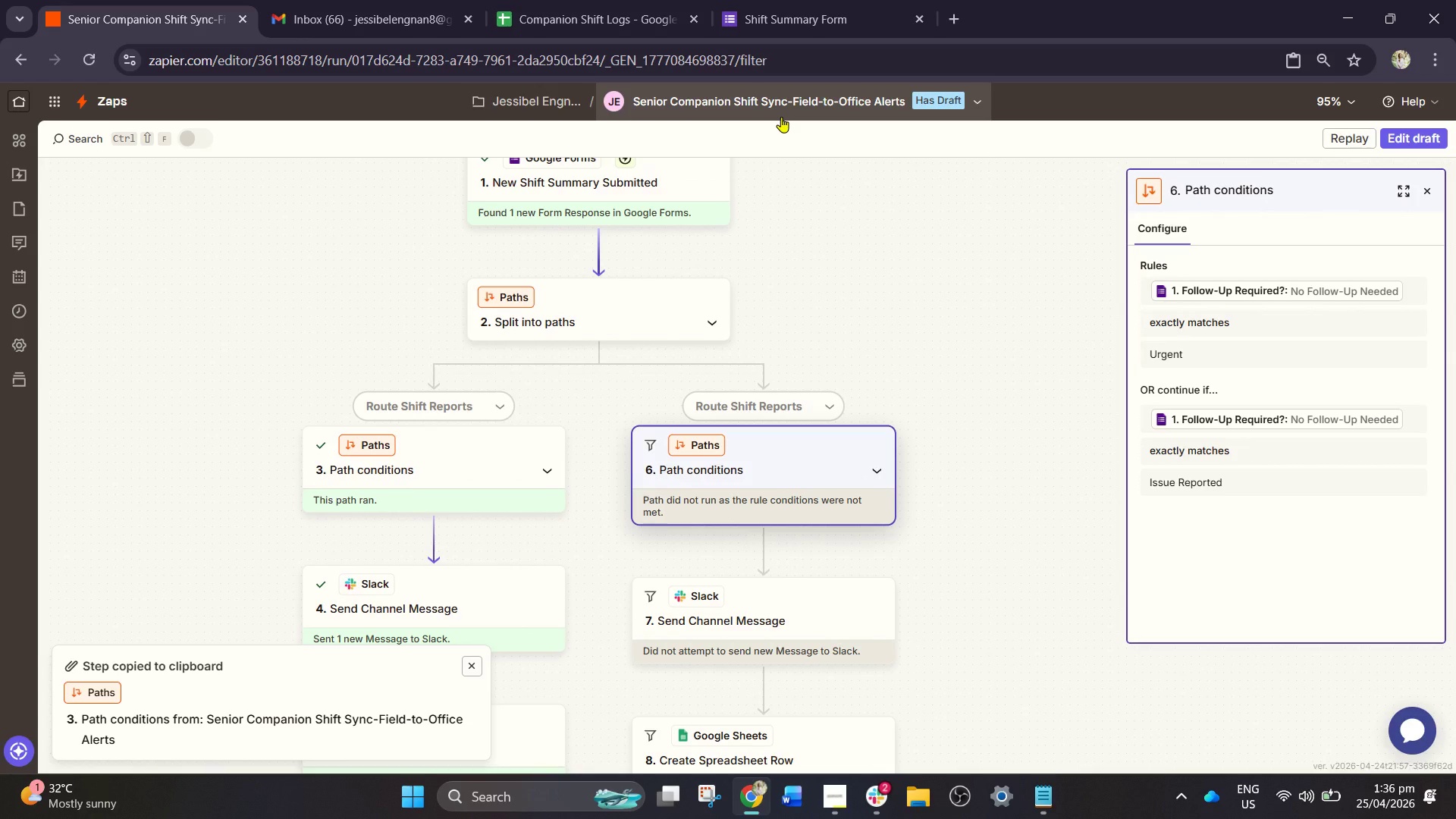 
left_click_drag(start_coordinate=[1103, 313], to_coordinate=[225, 395])
 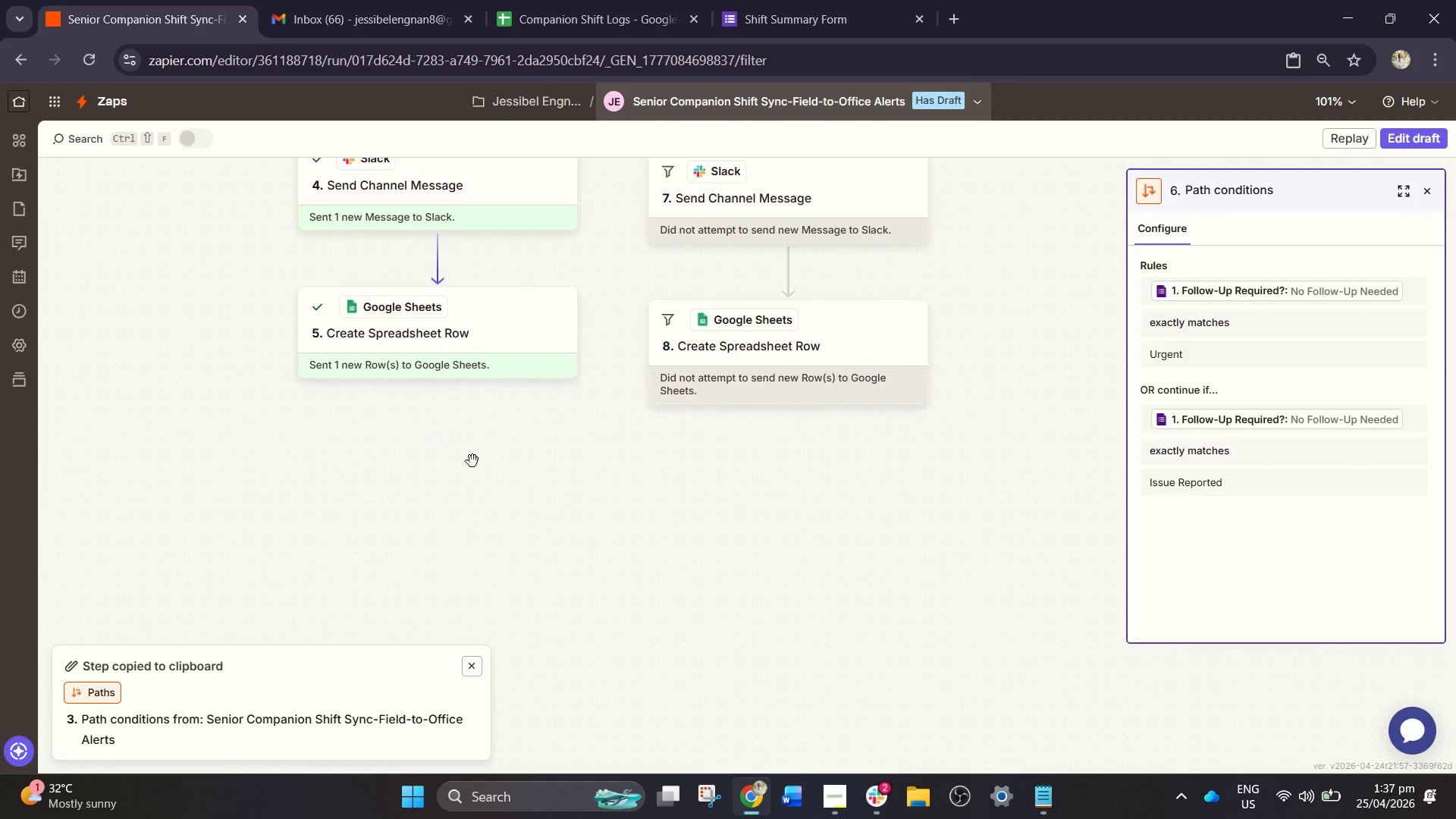 
left_click_drag(start_coordinate=[479, 463], to_coordinate=[538, 309])
 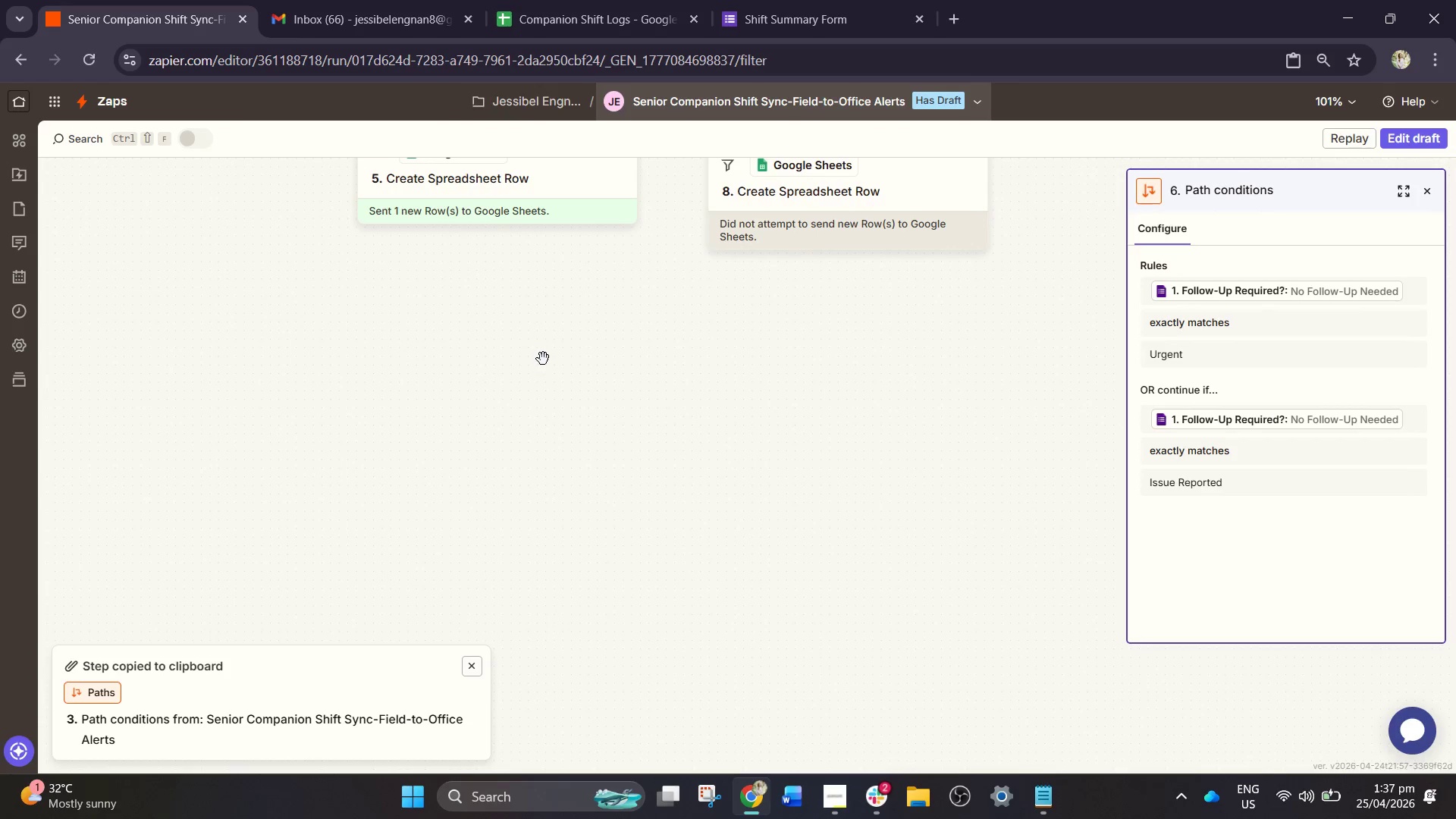 
left_click_drag(start_coordinate=[547, 344], to_coordinate=[658, 28])
 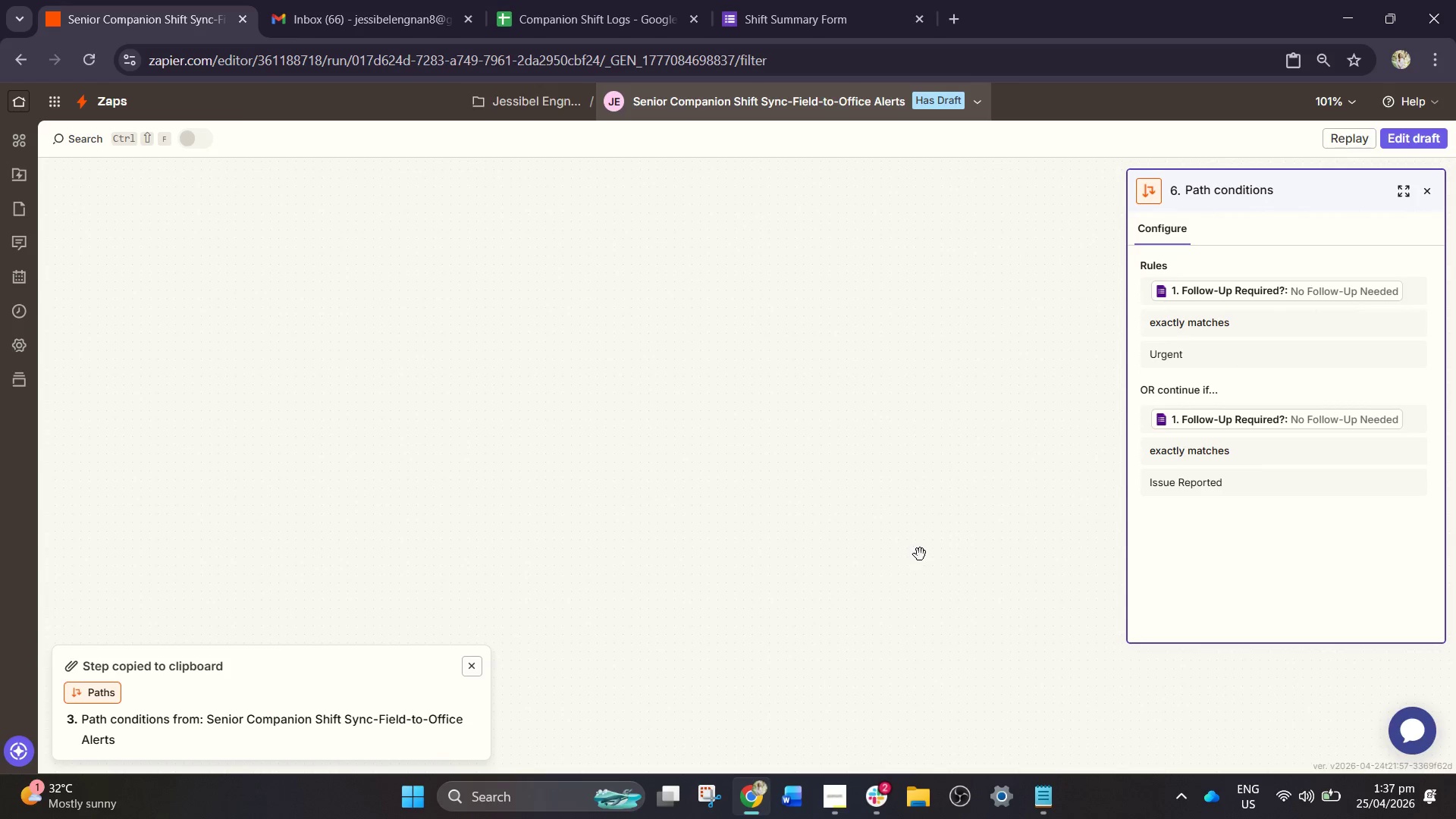 
left_click_drag(start_coordinate=[428, 435], to_coordinate=[635, 804])
 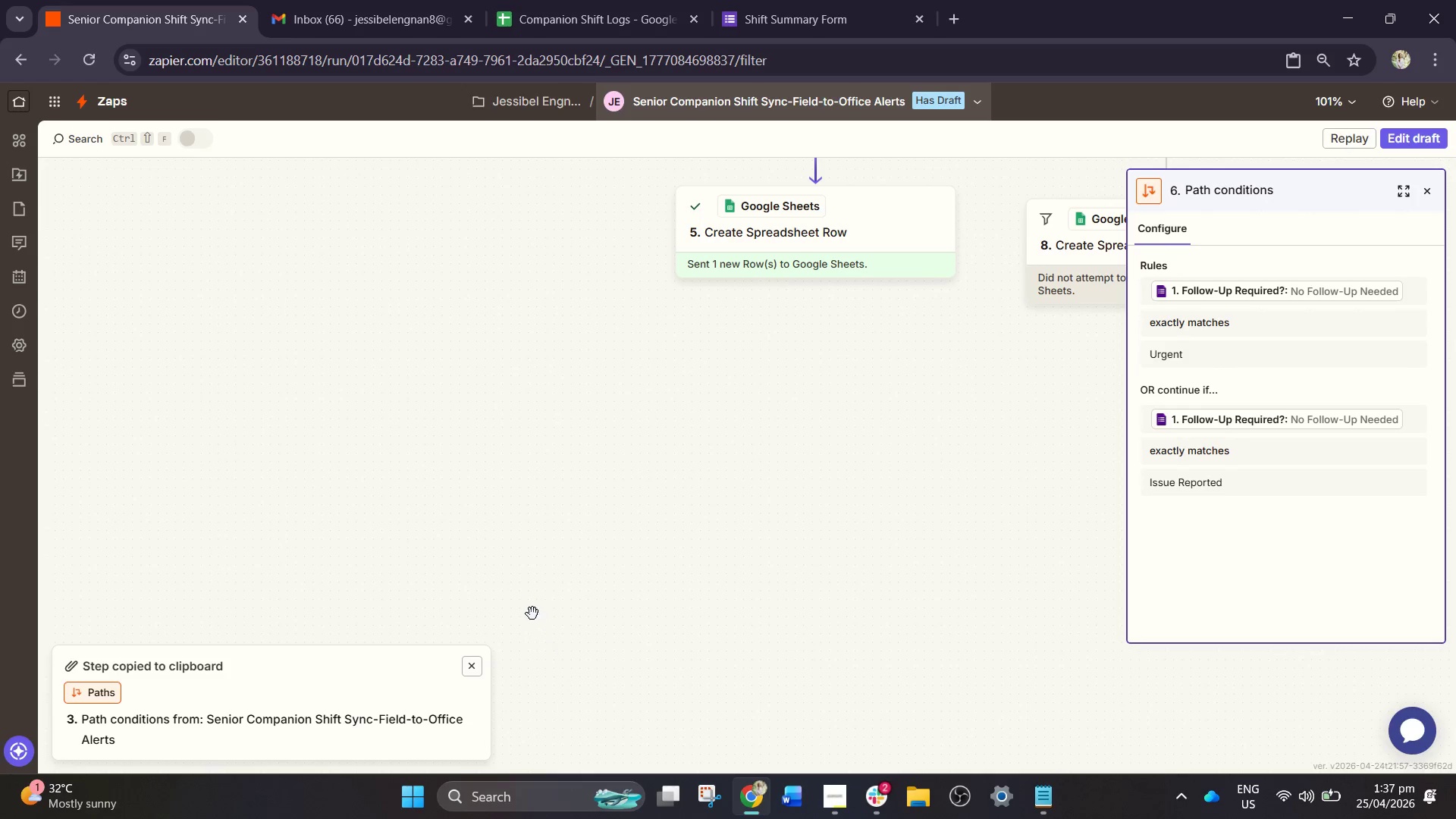 
left_click_drag(start_coordinate=[532, 613], to_coordinate=[385, 169])
 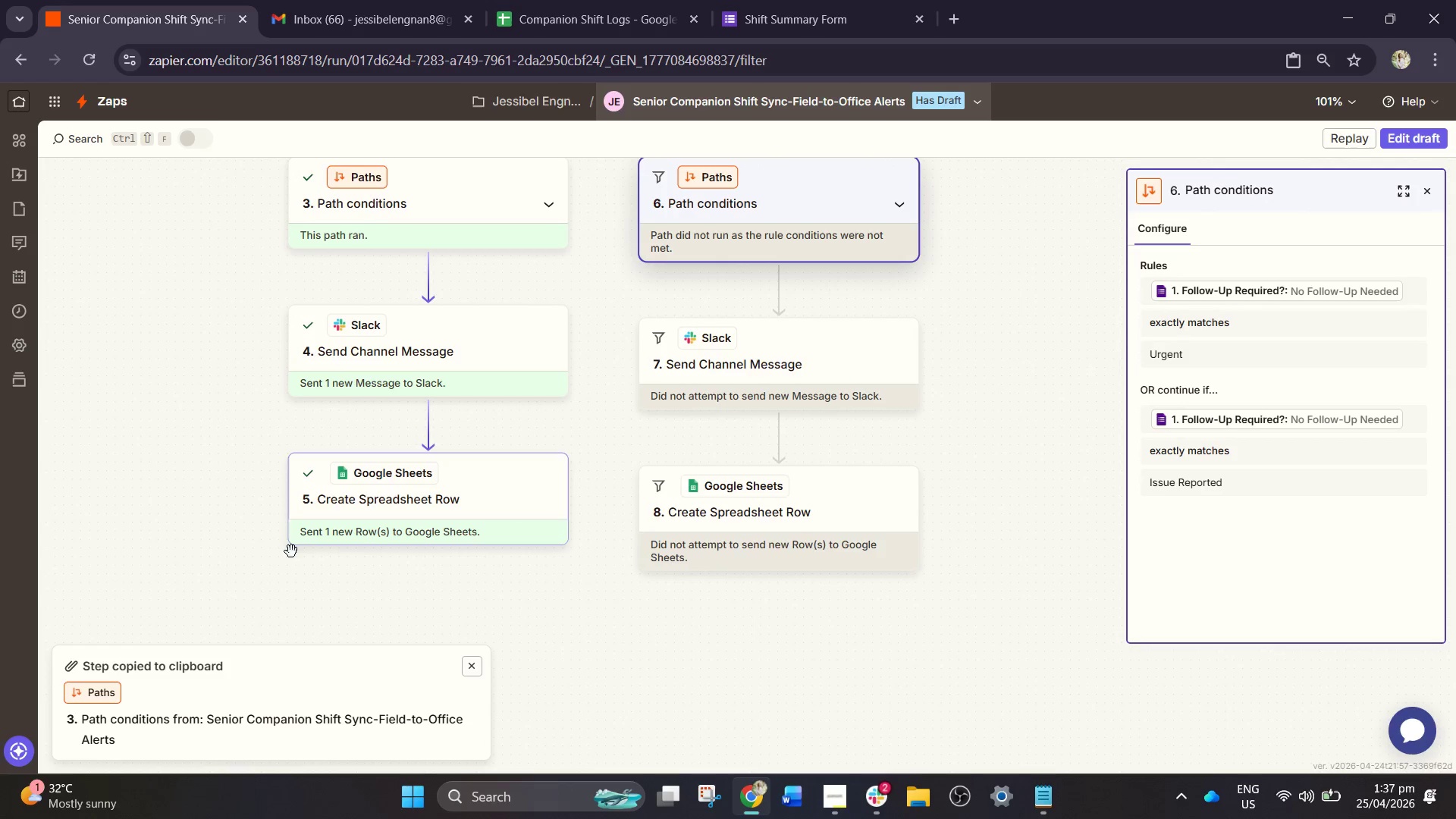 
left_click_drag(start_coordinate=[170, 578], to_coordinate=[232, 104])
 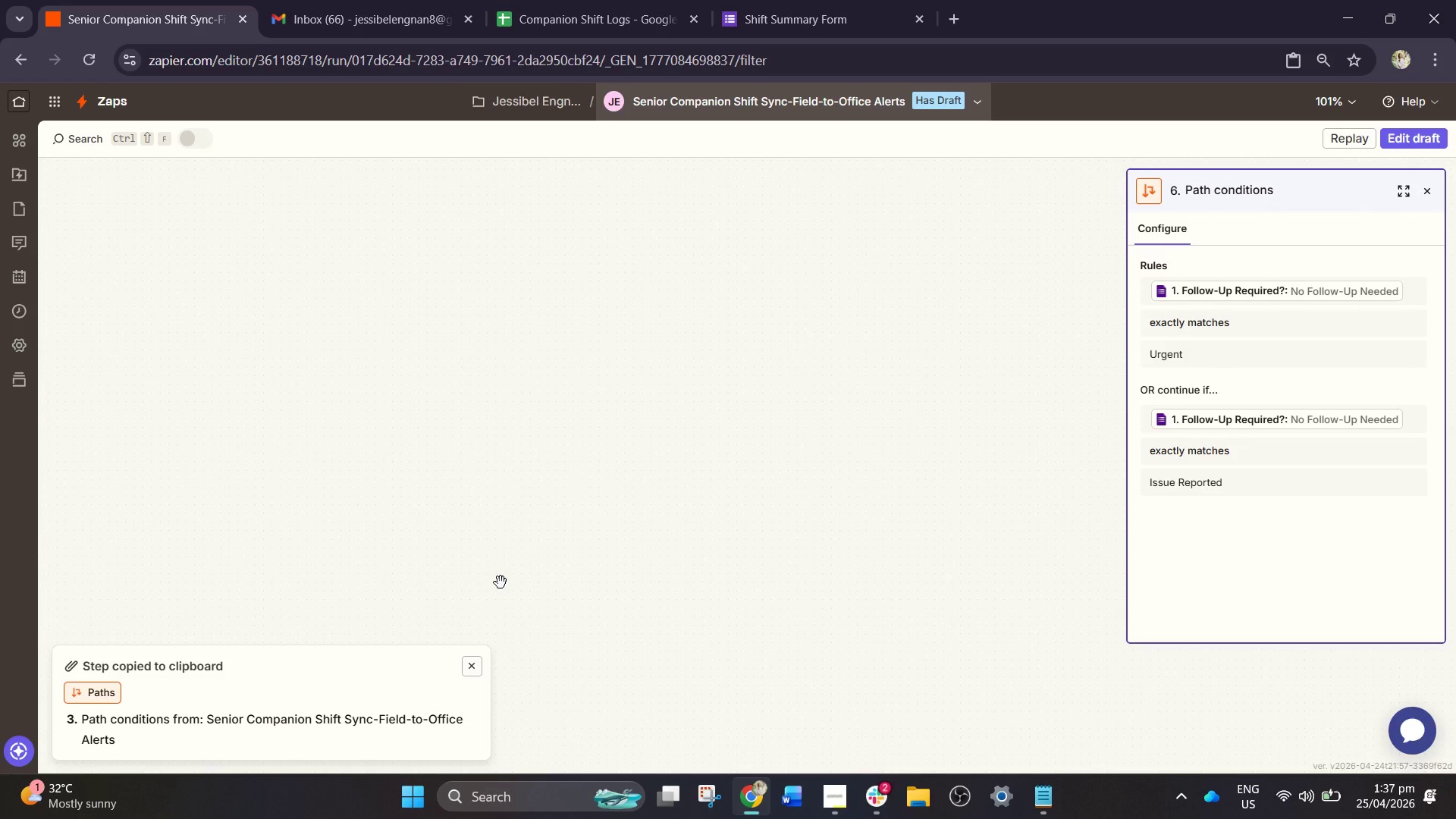 
left_click_drag(start_coordinate=[500, 527], to_coordinate=[689, 290])
 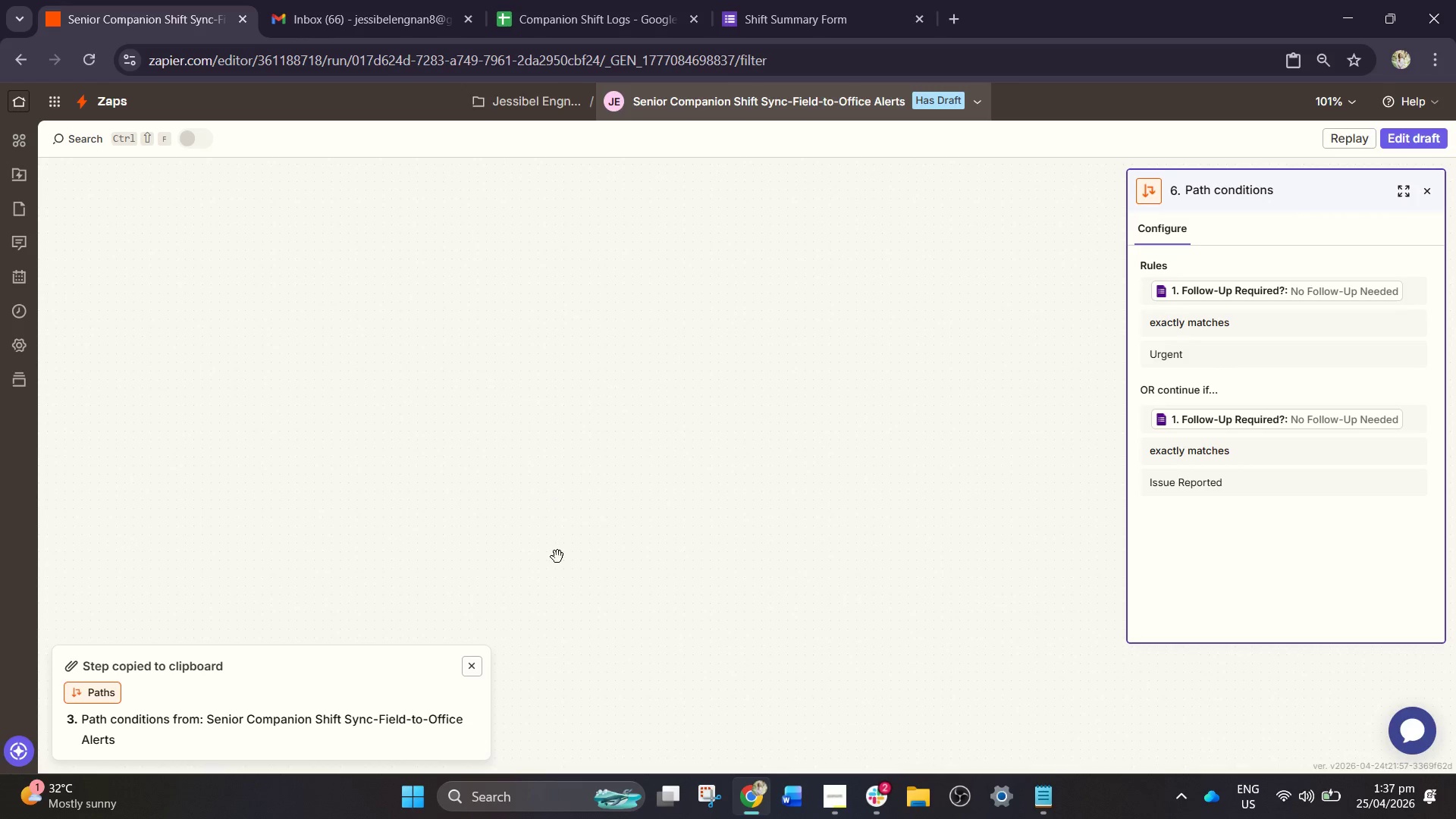 
left_click_drag(start_coordinate=[821, 397], to_coordinate=[446, 748])
 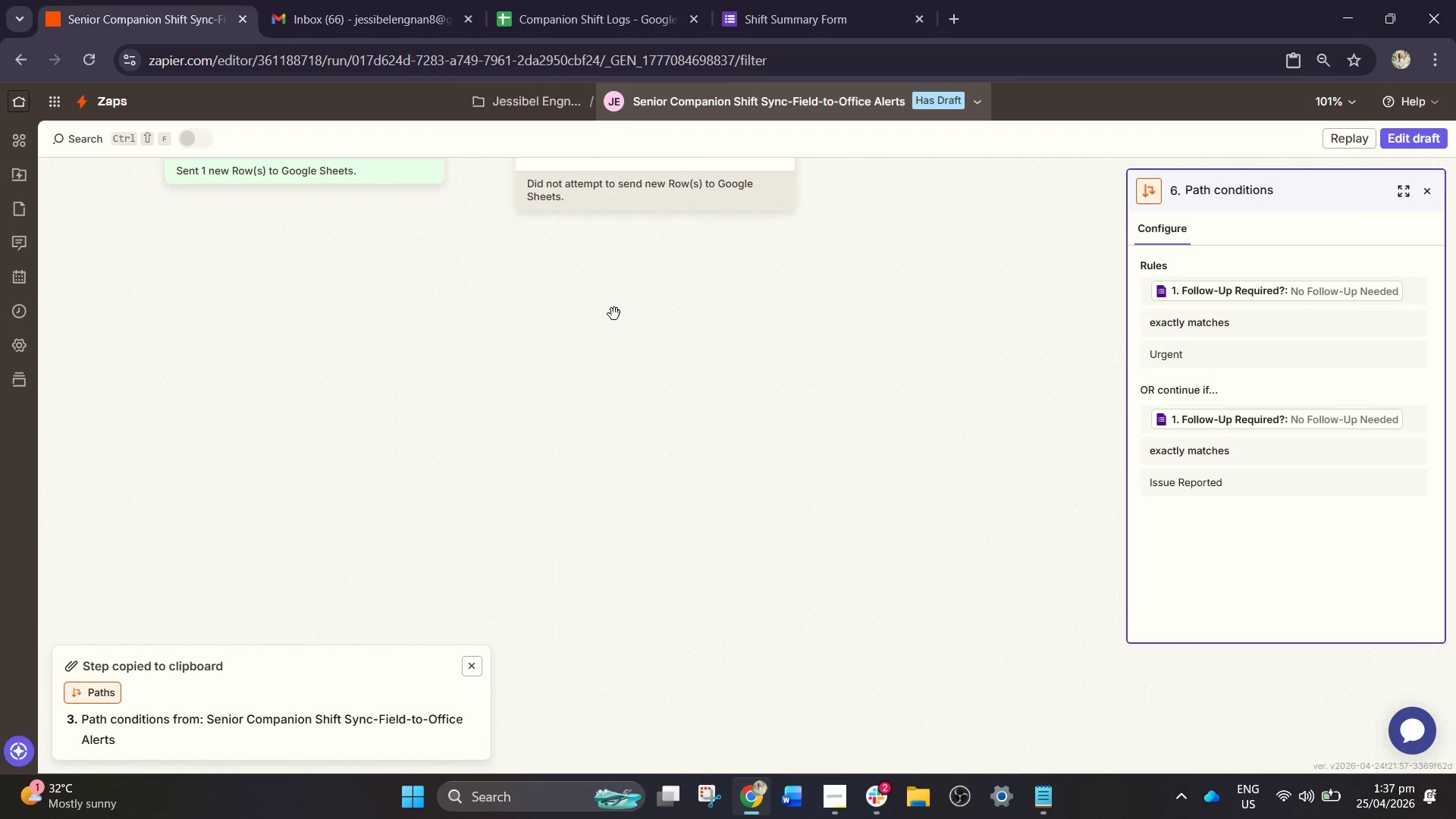 
left_click_drag(start_coordinate=[614, 301], to_coordinate=[626, 814])
 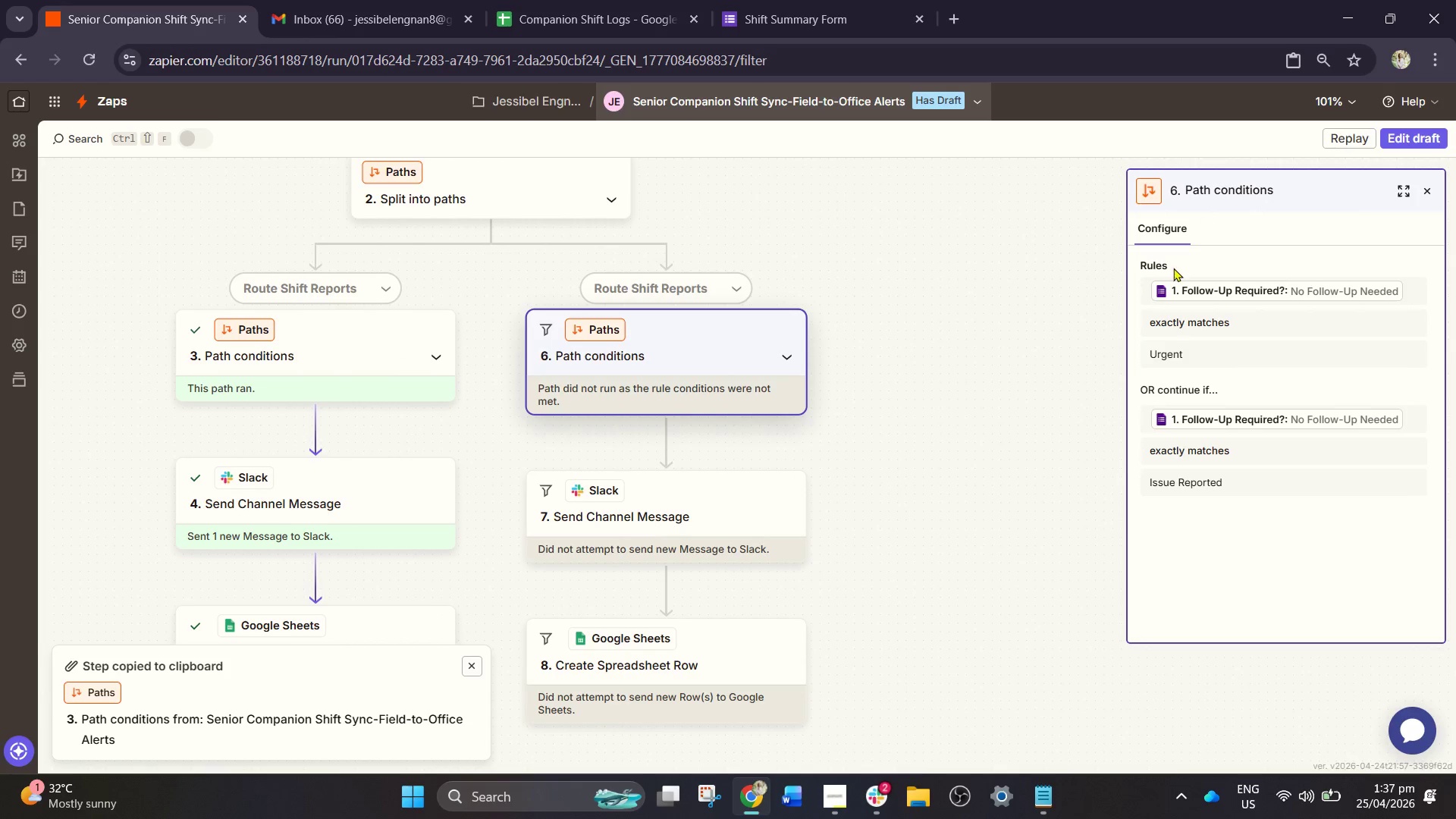 
left_click_drag(start_coordinate=[950, 266], to_coordinate=[1080, 369])
 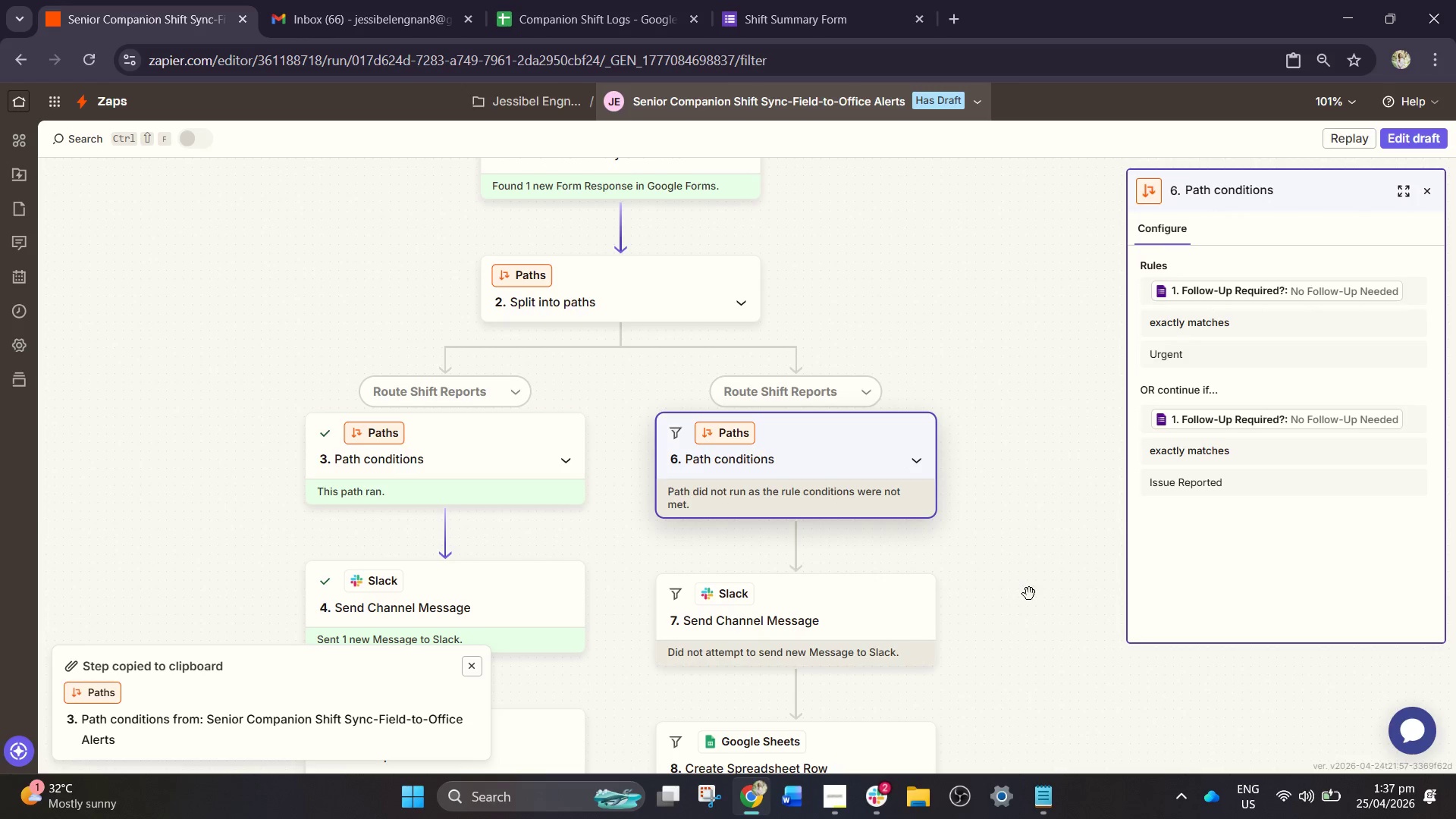 
wait(11.81)
 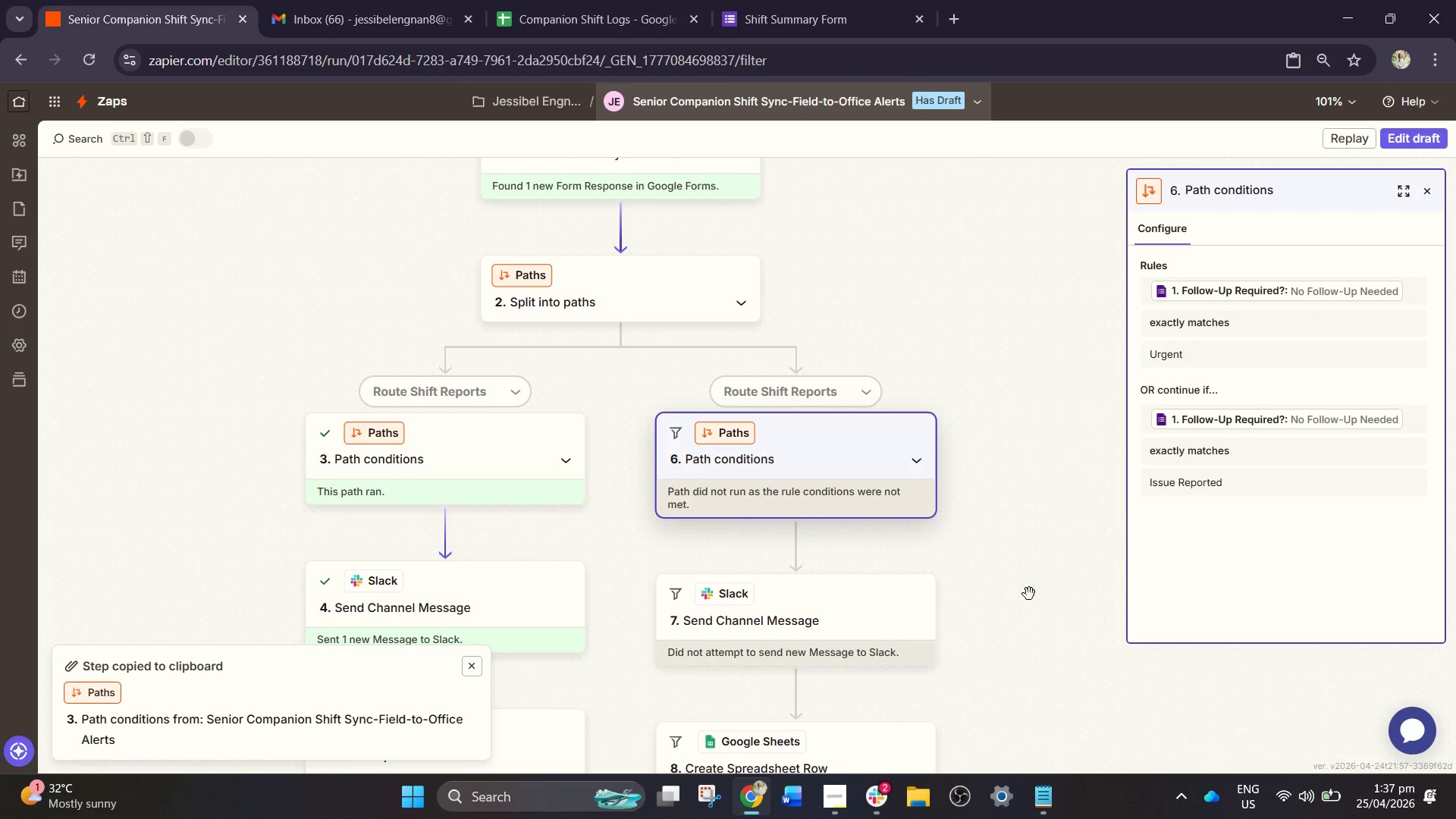 
left_click_drag(start_coordinate=[1427, 184], to_coordinate=[1434, 162])
 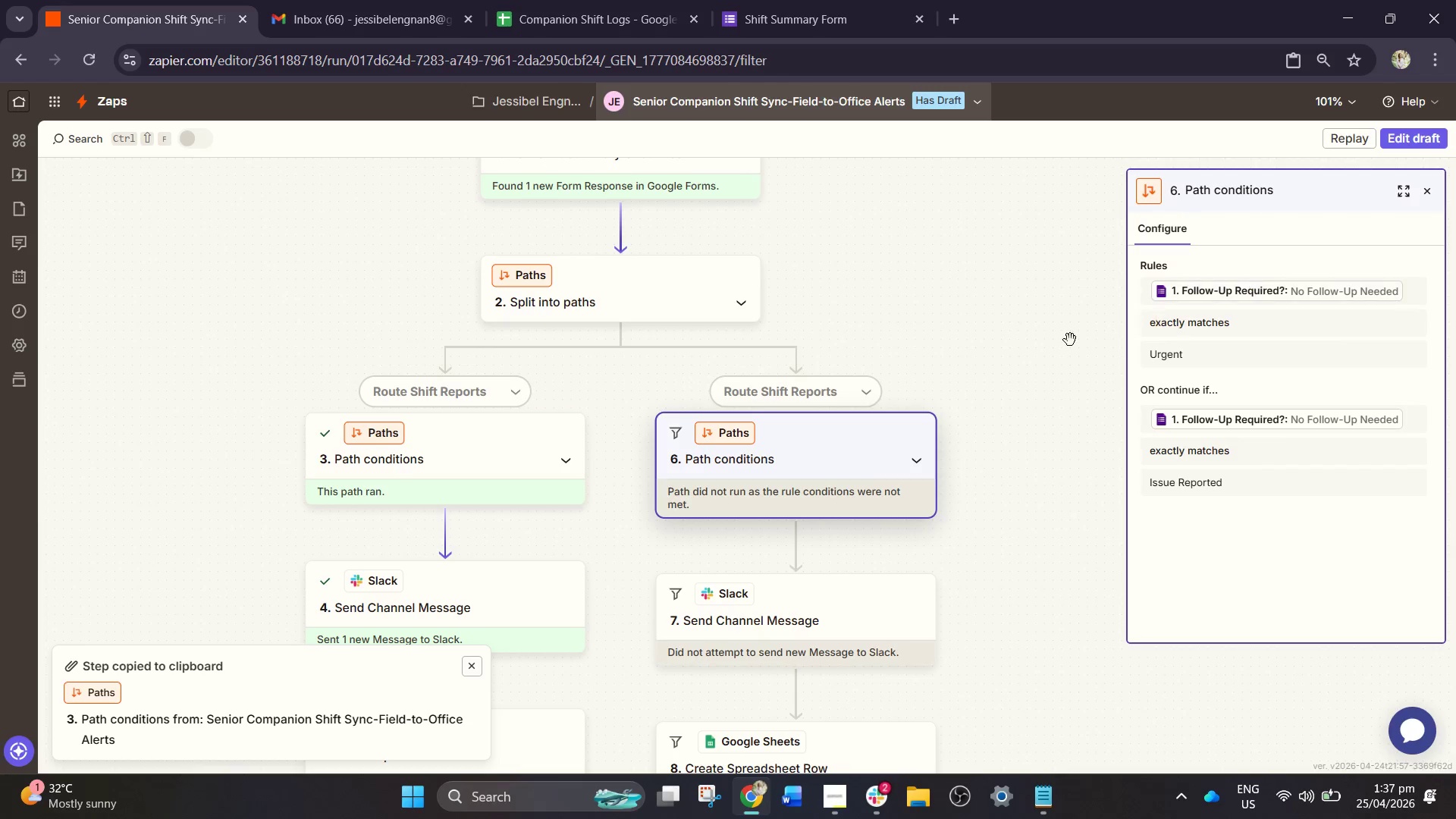 
left_click_drag(start_coordinate=[1026, 346], to_coordinate=[783, 1])
 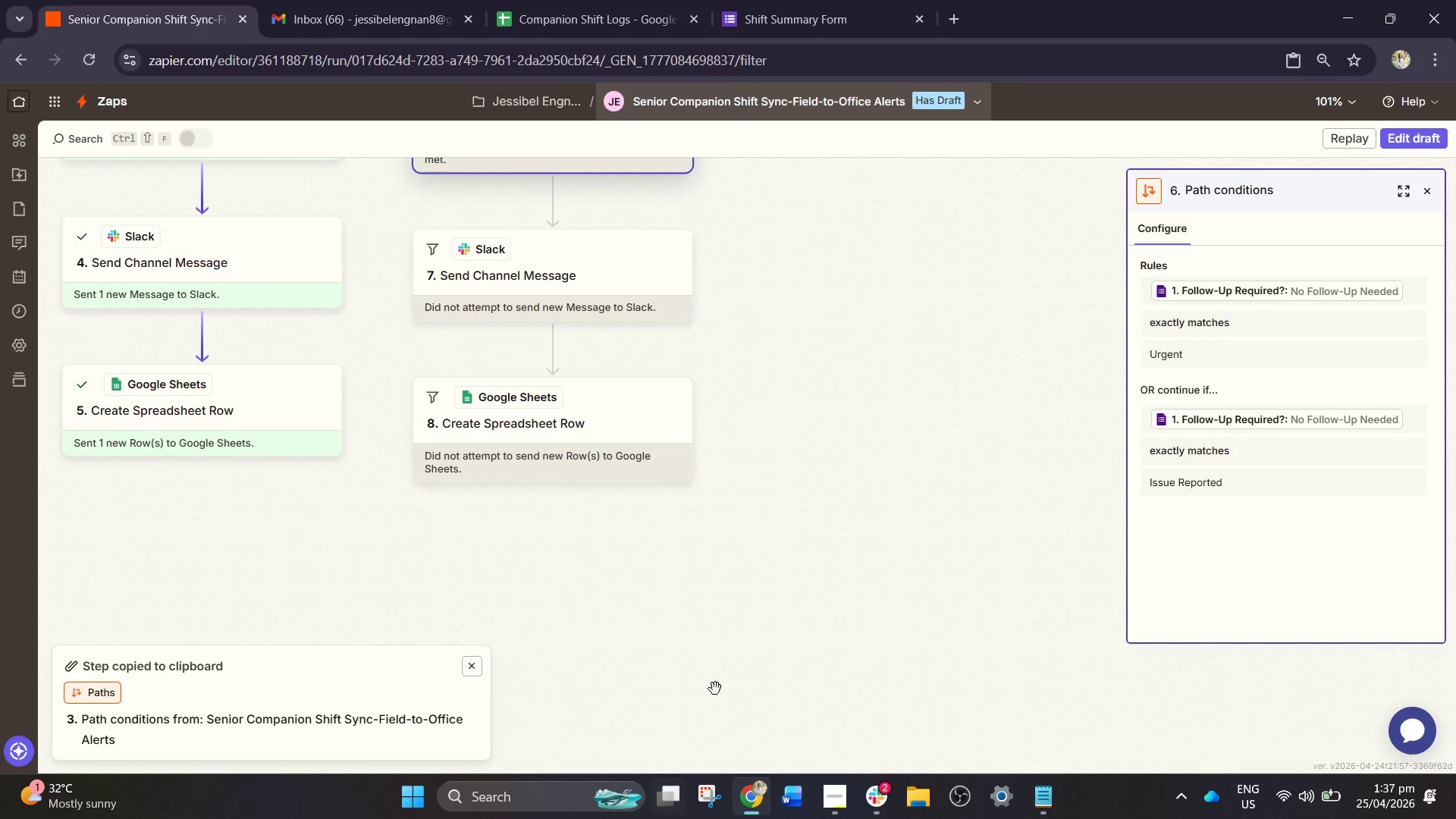 
left_click_drag(start_coordinate=[718, 679], to_coordinate=[825, 0])
 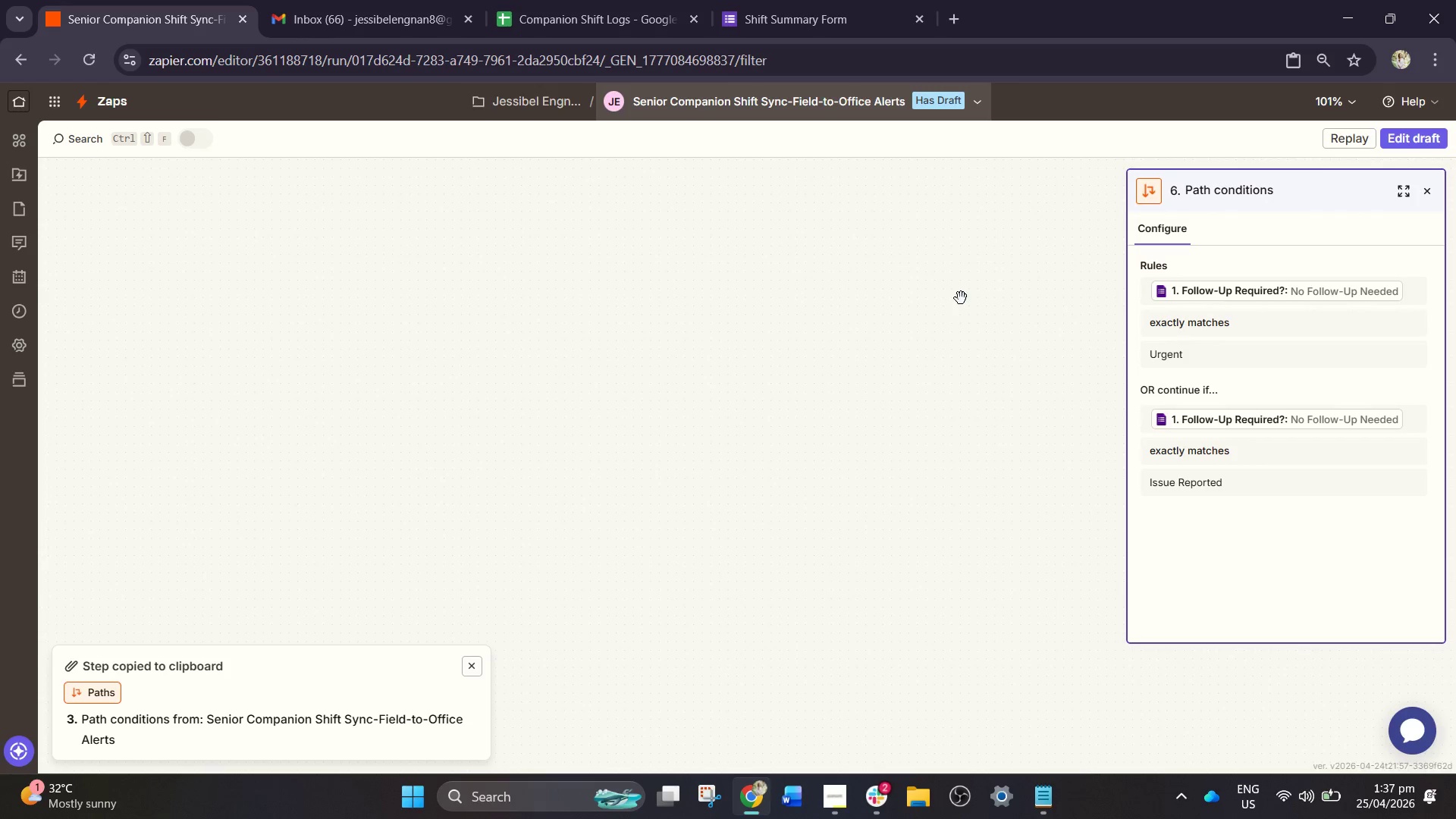 
left_click_drag(start_coordinate=[1039, 275], to_coordinate=[1000, 770])
 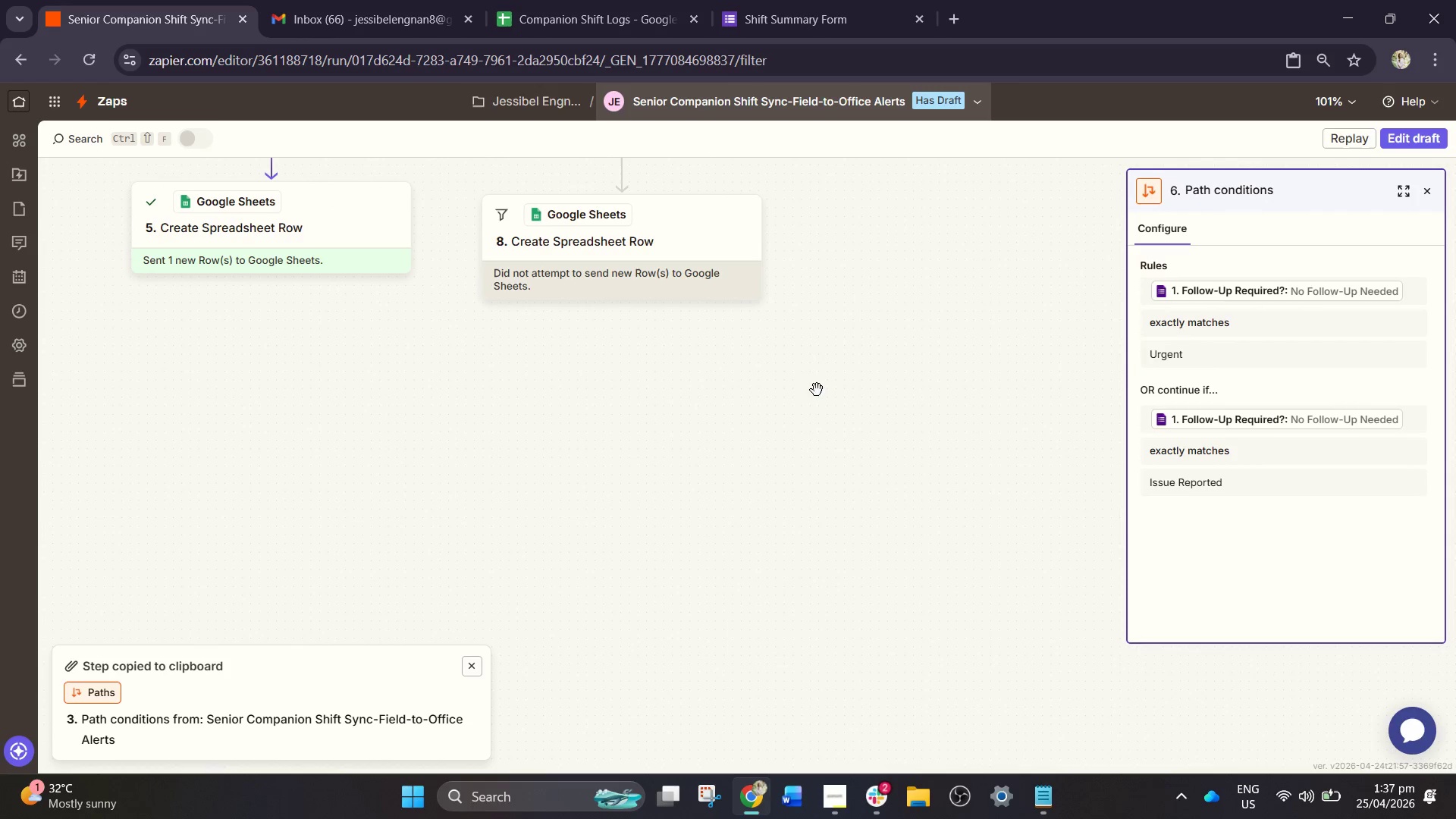 
left_click_drag(start_coordinate=[811, 381], to_coordinate=[1068, 814])
 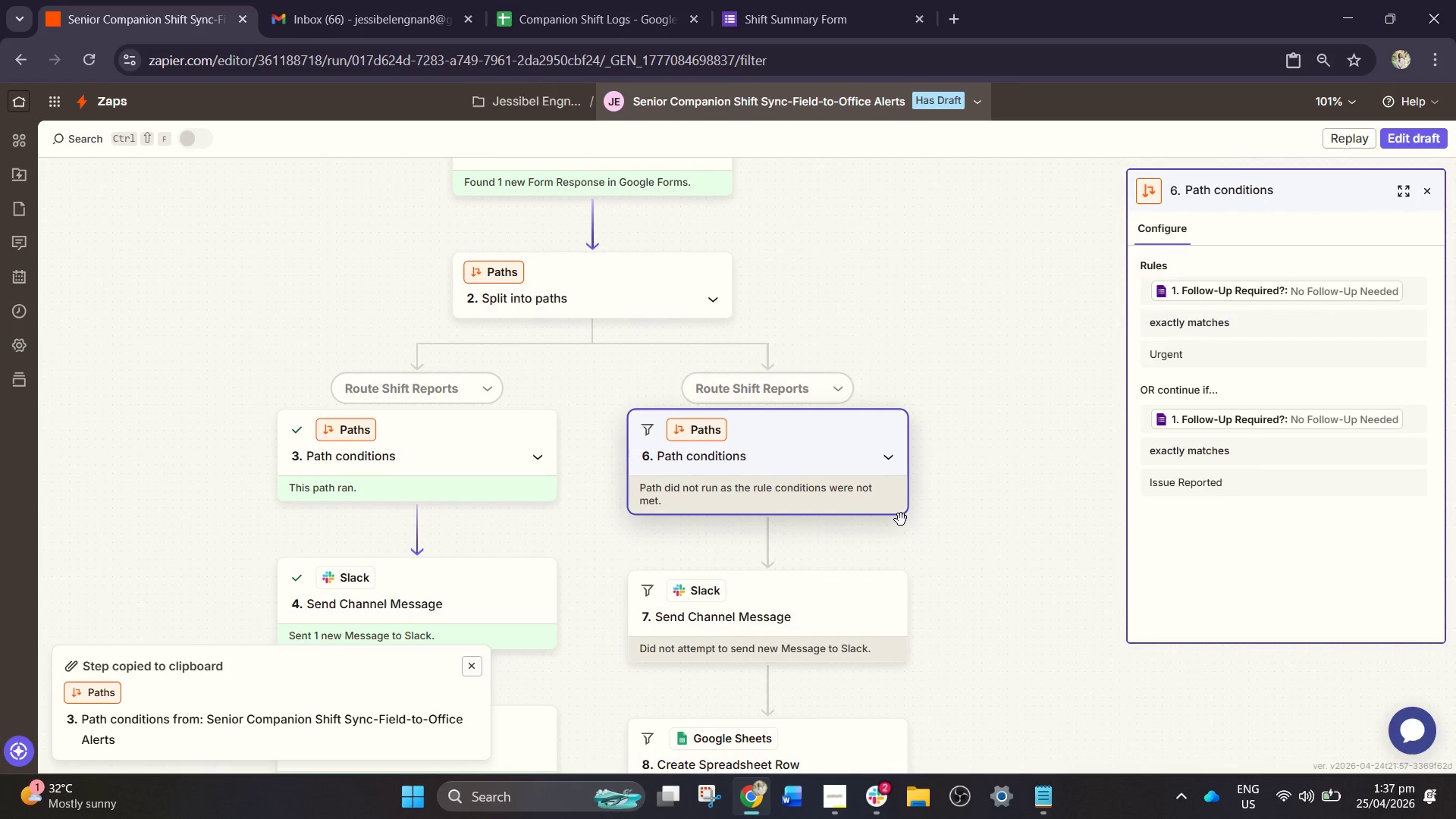 
left_click_drag(start_coordinate=[1057, 575], to_coordinate=[1364, 563])
 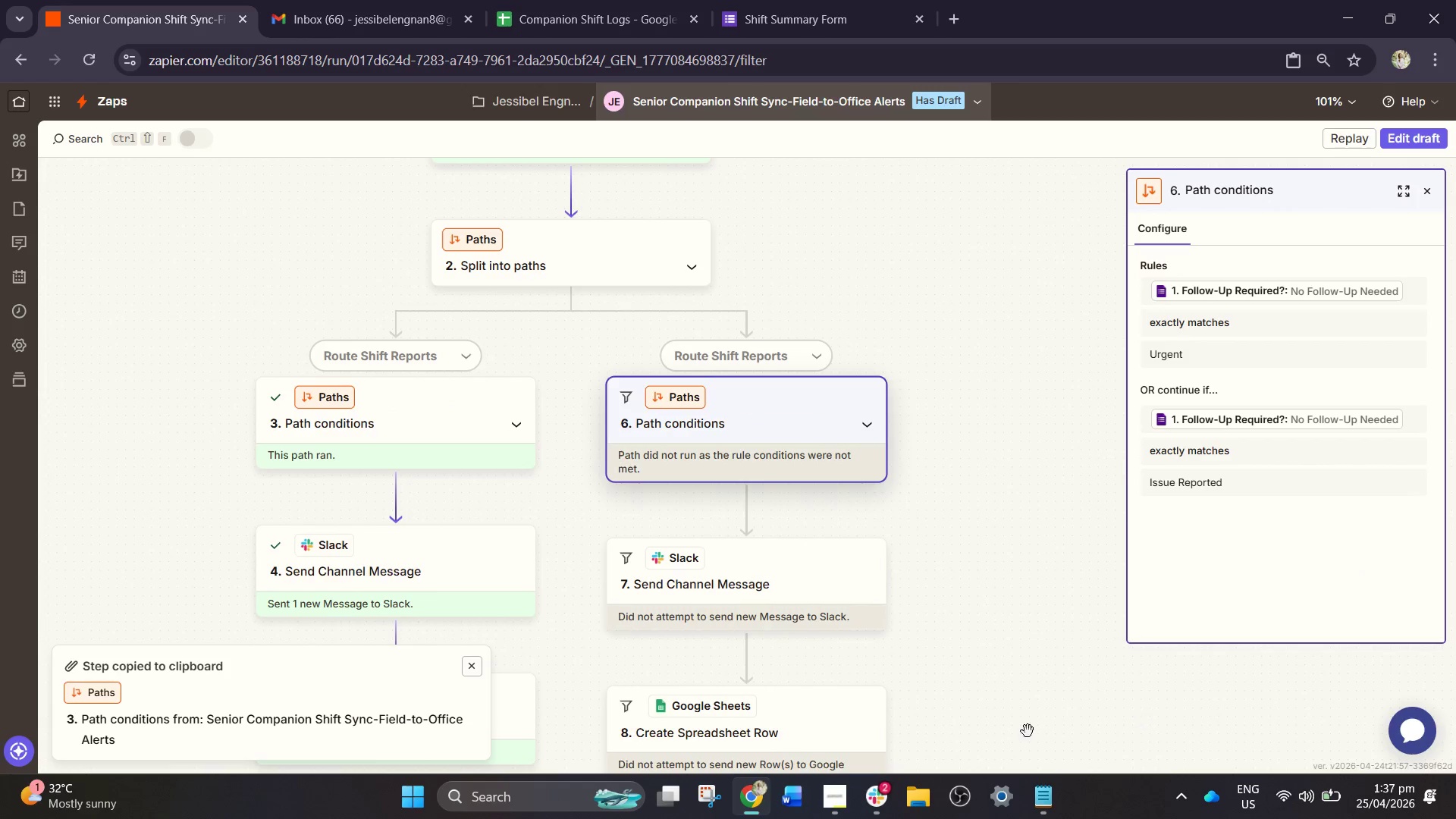 
left_click_drag(start_coordinate=[865, 650], to_coordinate=[1020, 709])
 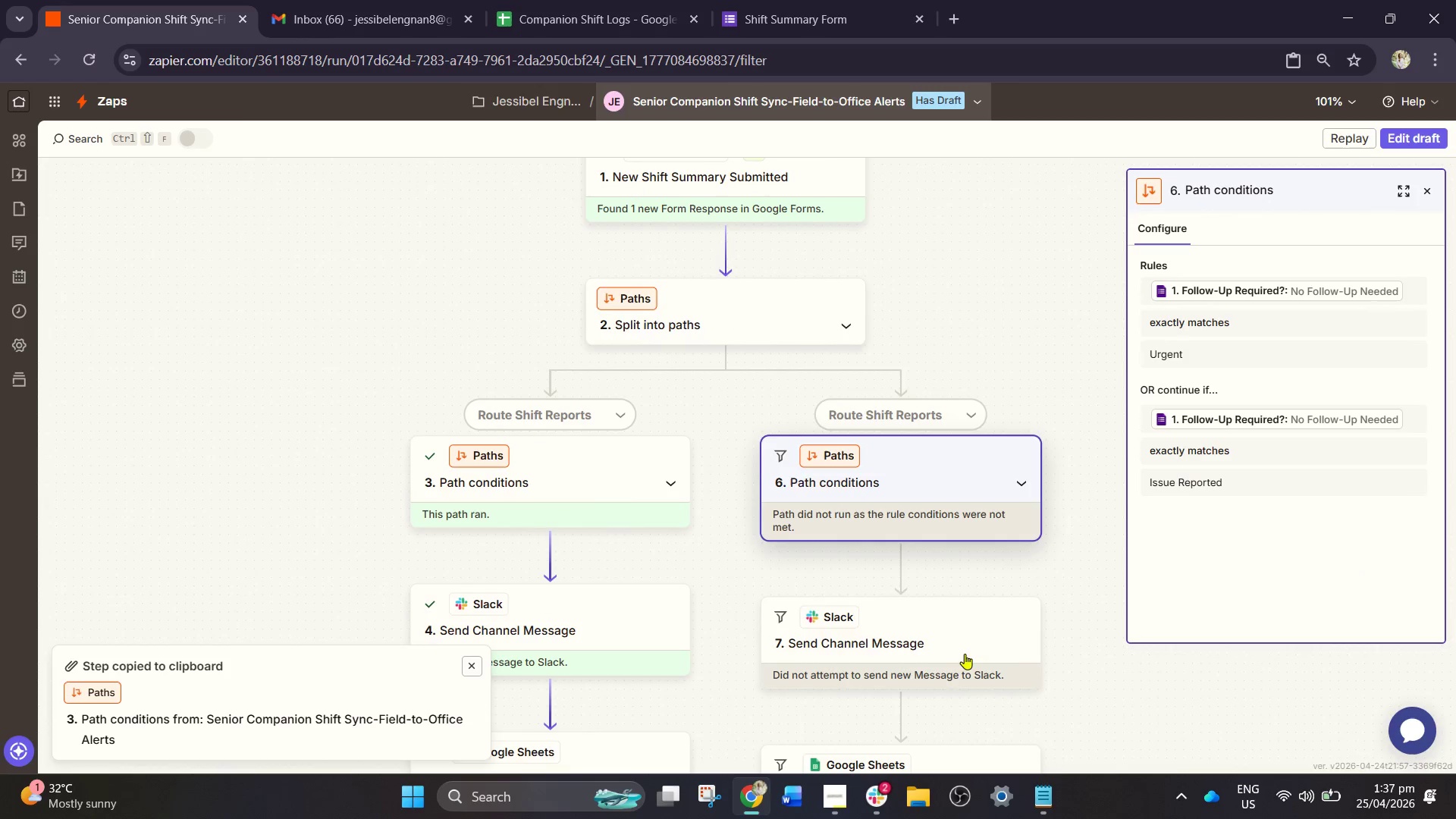 
left_click_drag(start_coordinate=[960, 650], to_coordinate=[920, 574])
 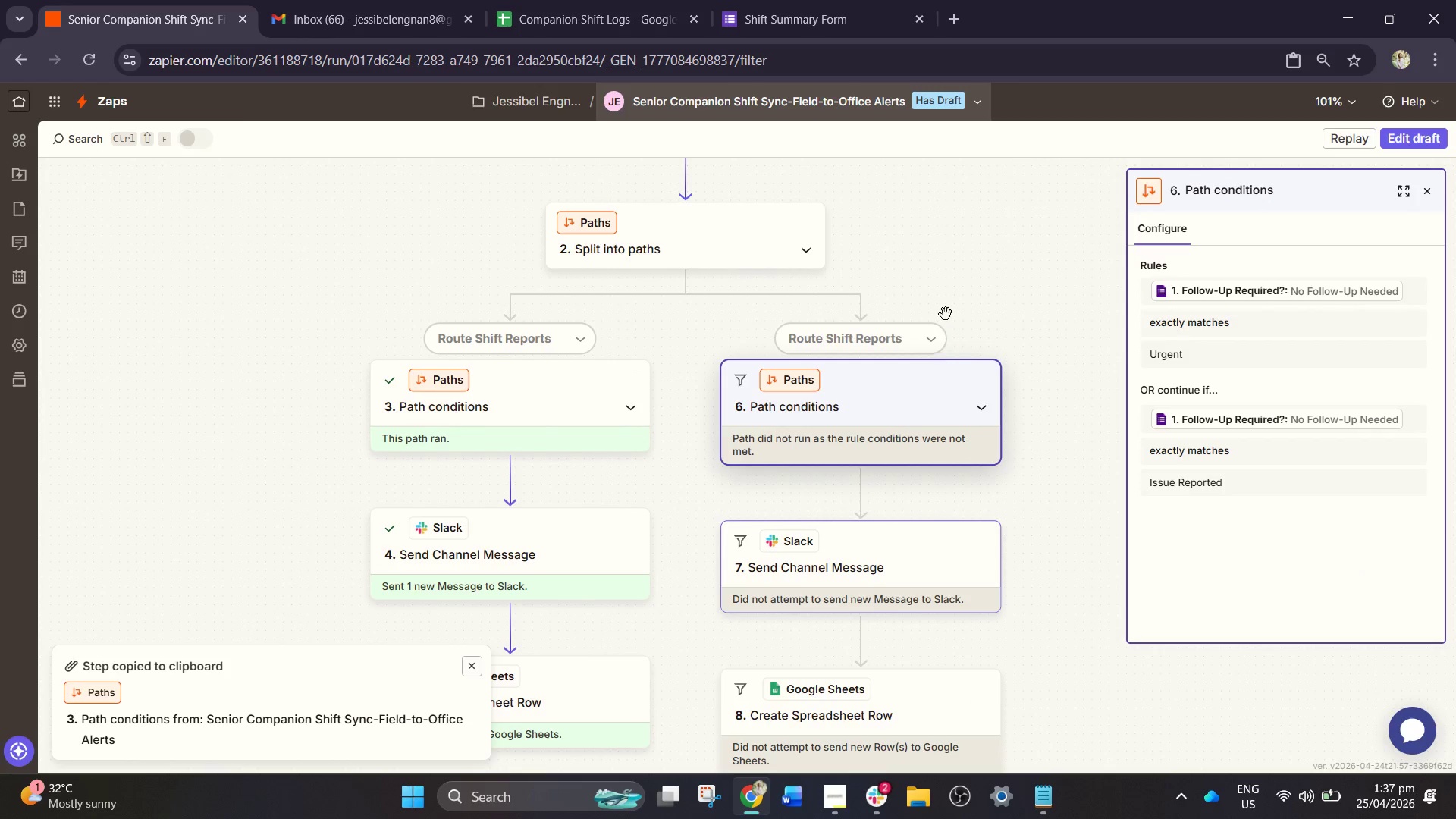 
left_click_drag(start_coordinate=[945, 271], to_coordinate=[947, 290])
 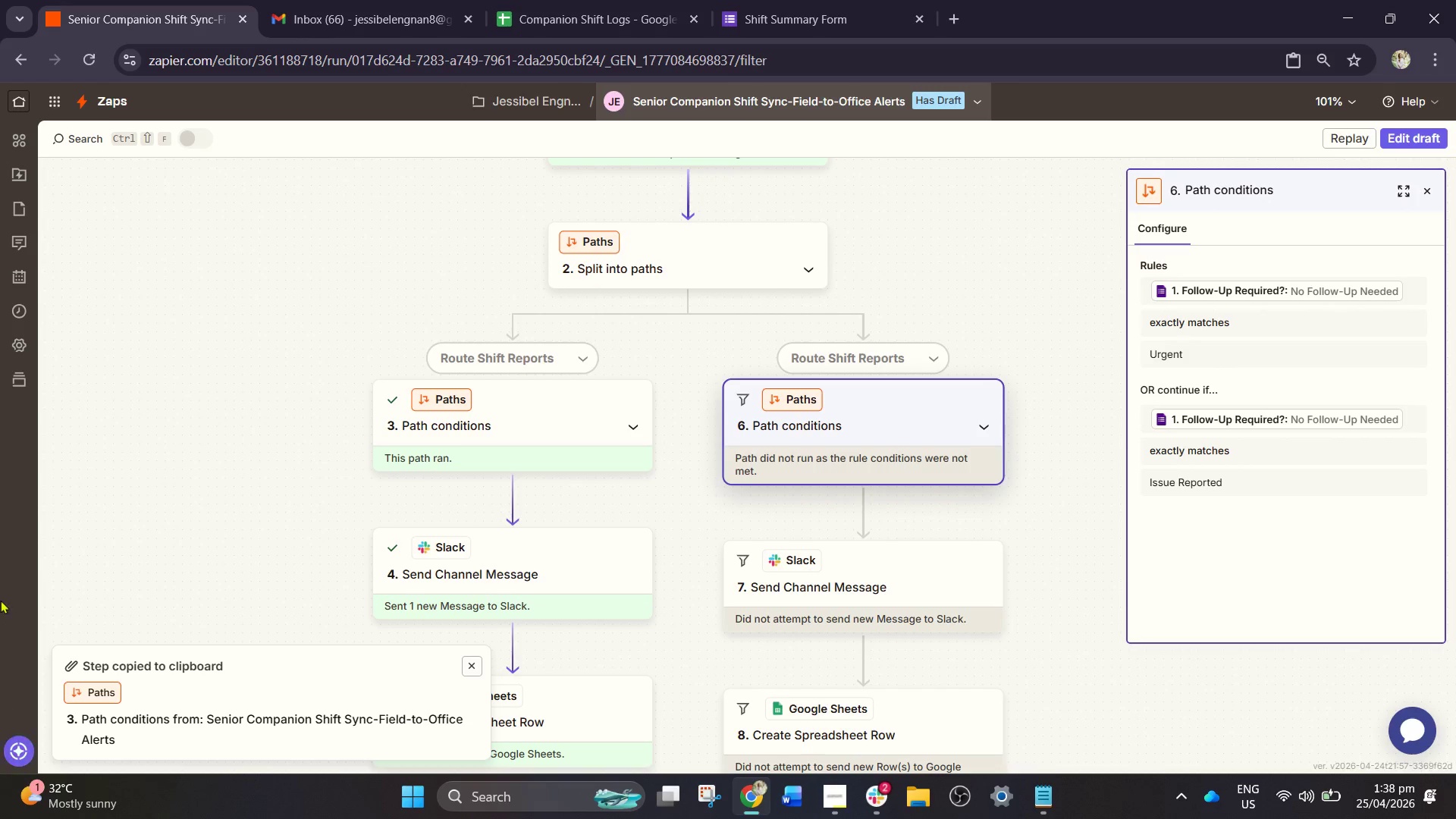 
wait(20.31)
 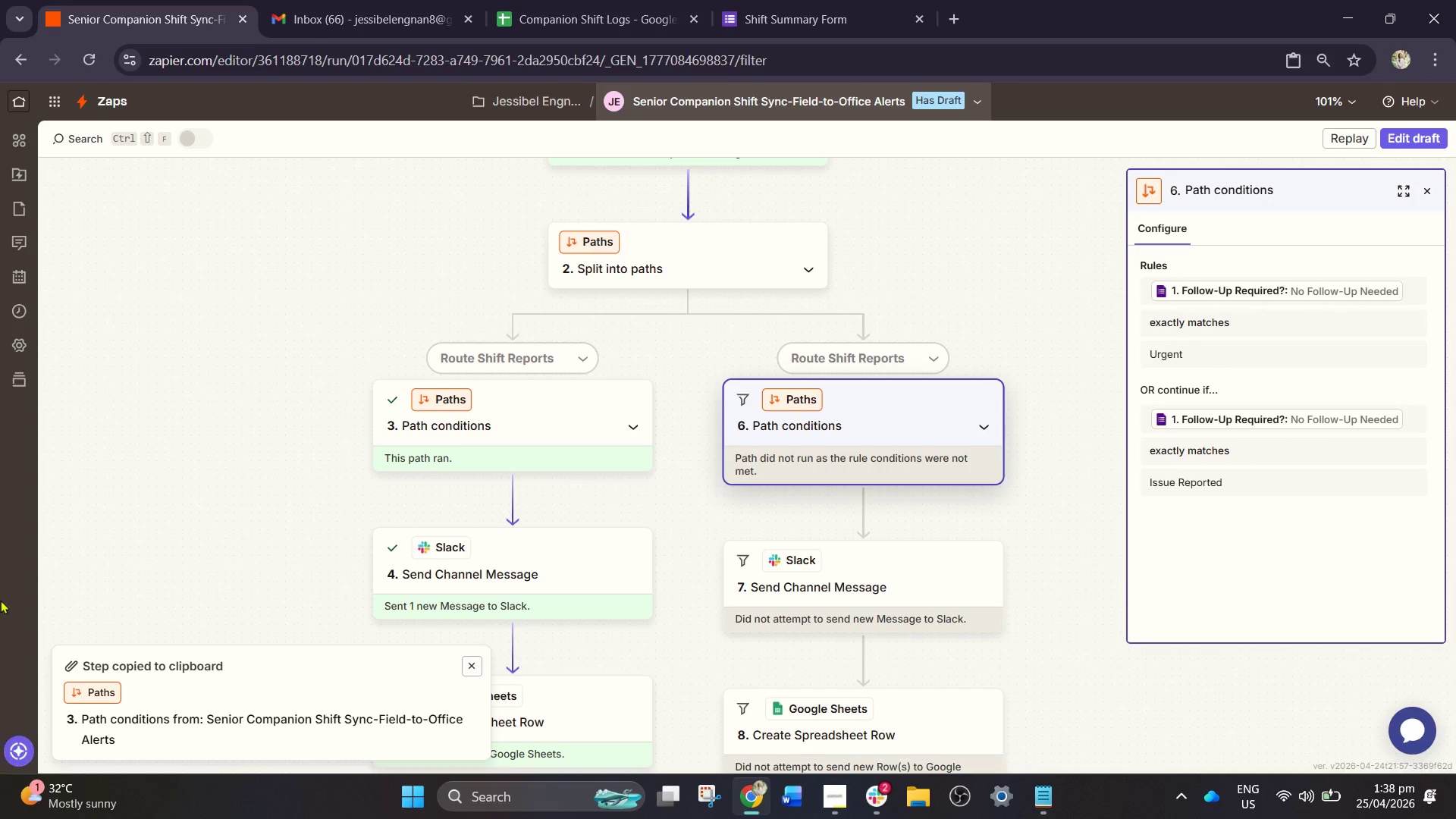 
left_click([1049, 274])
 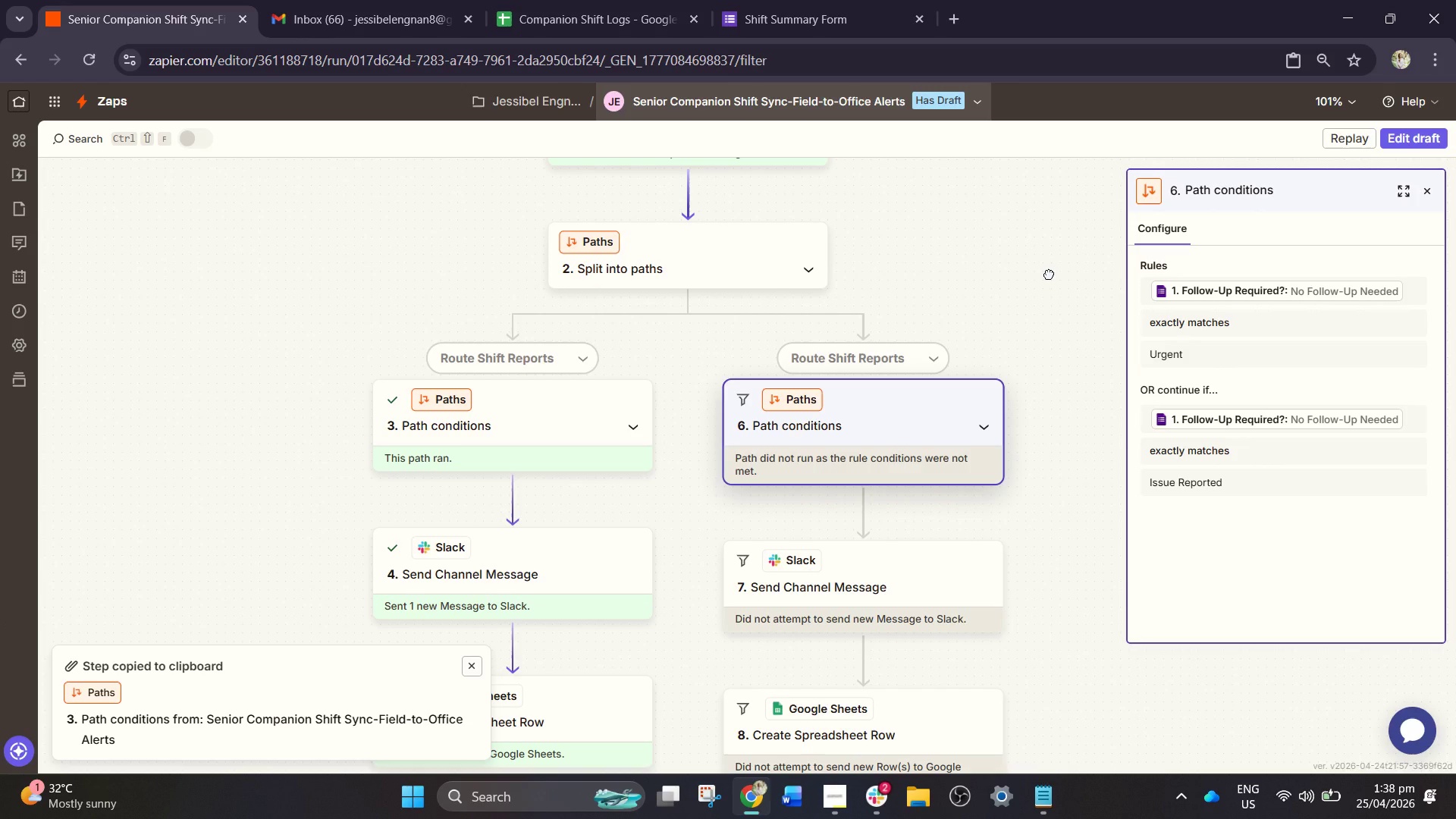 
left_click([1049, 274])
 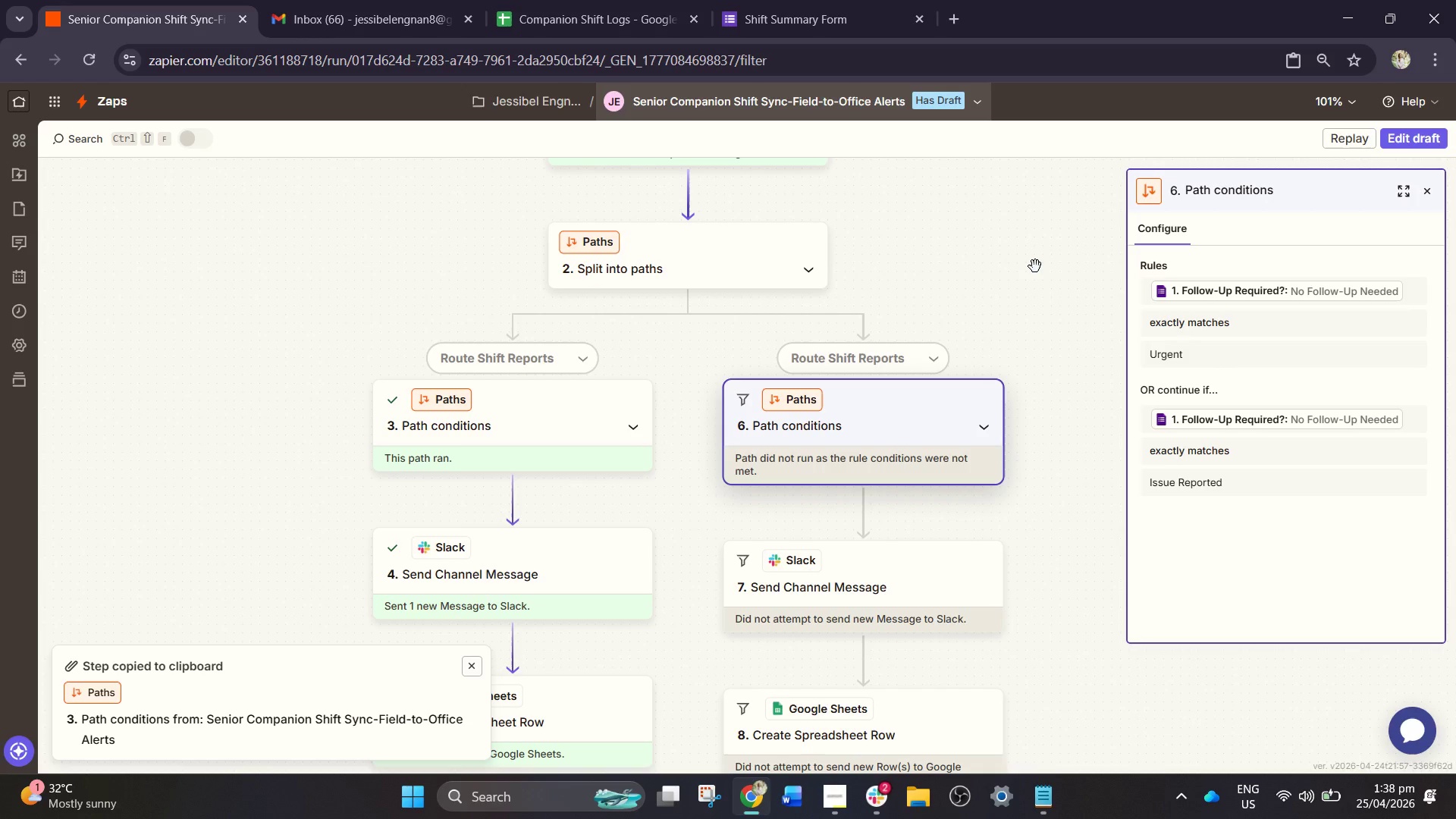 
wait(6.75)
 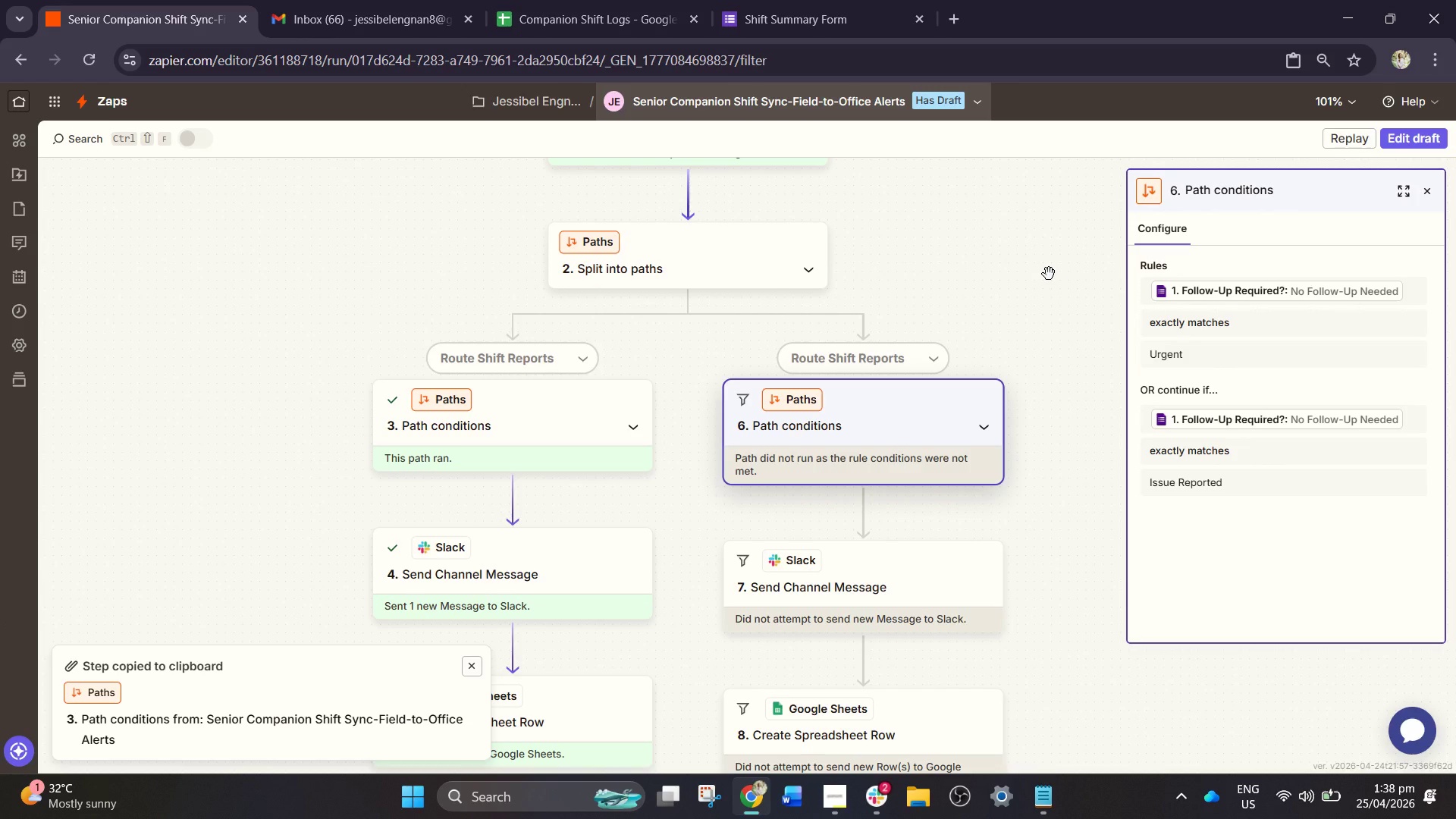 
left_click([1035, 266])
 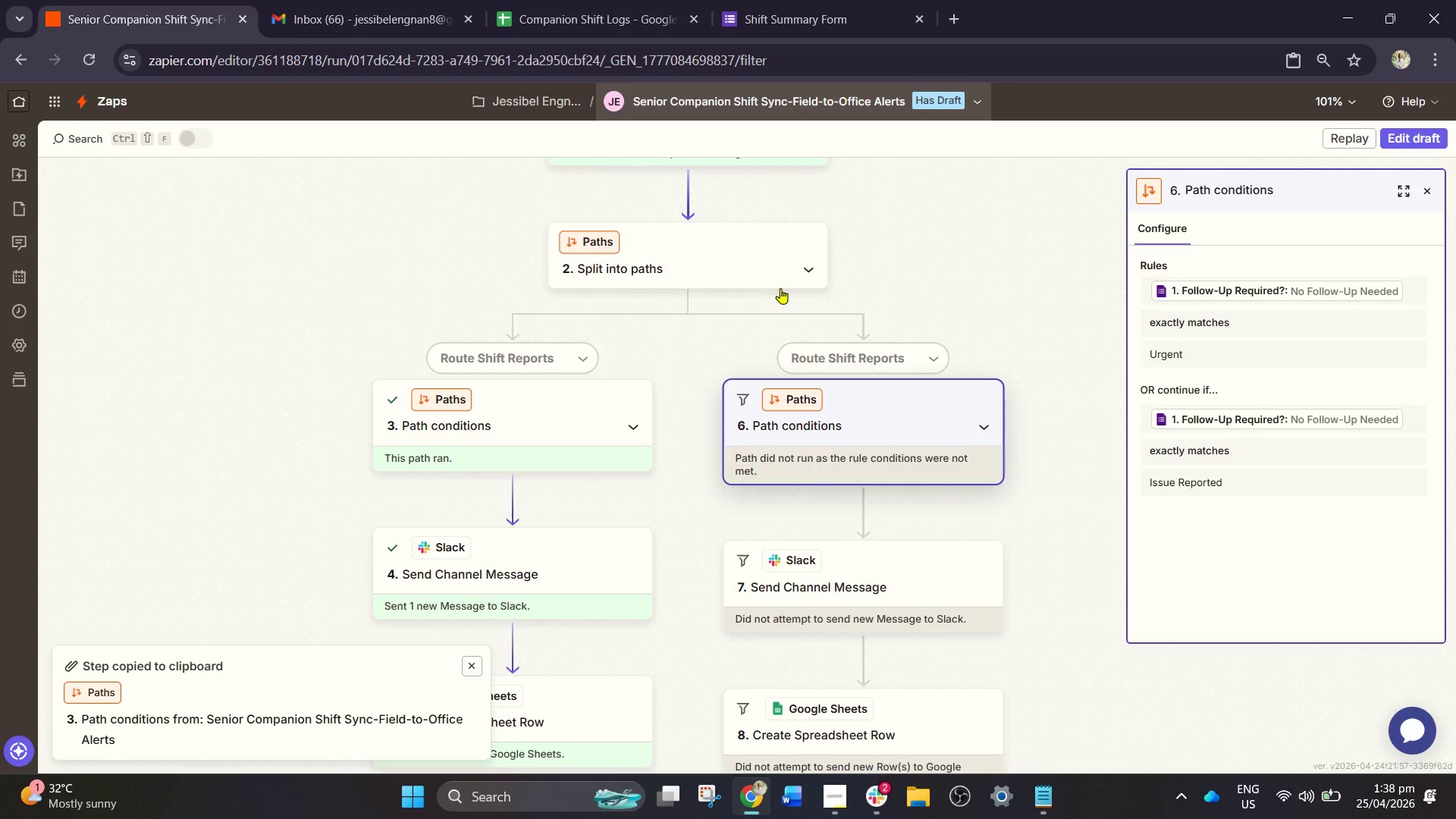 
left_click([762, 267])
 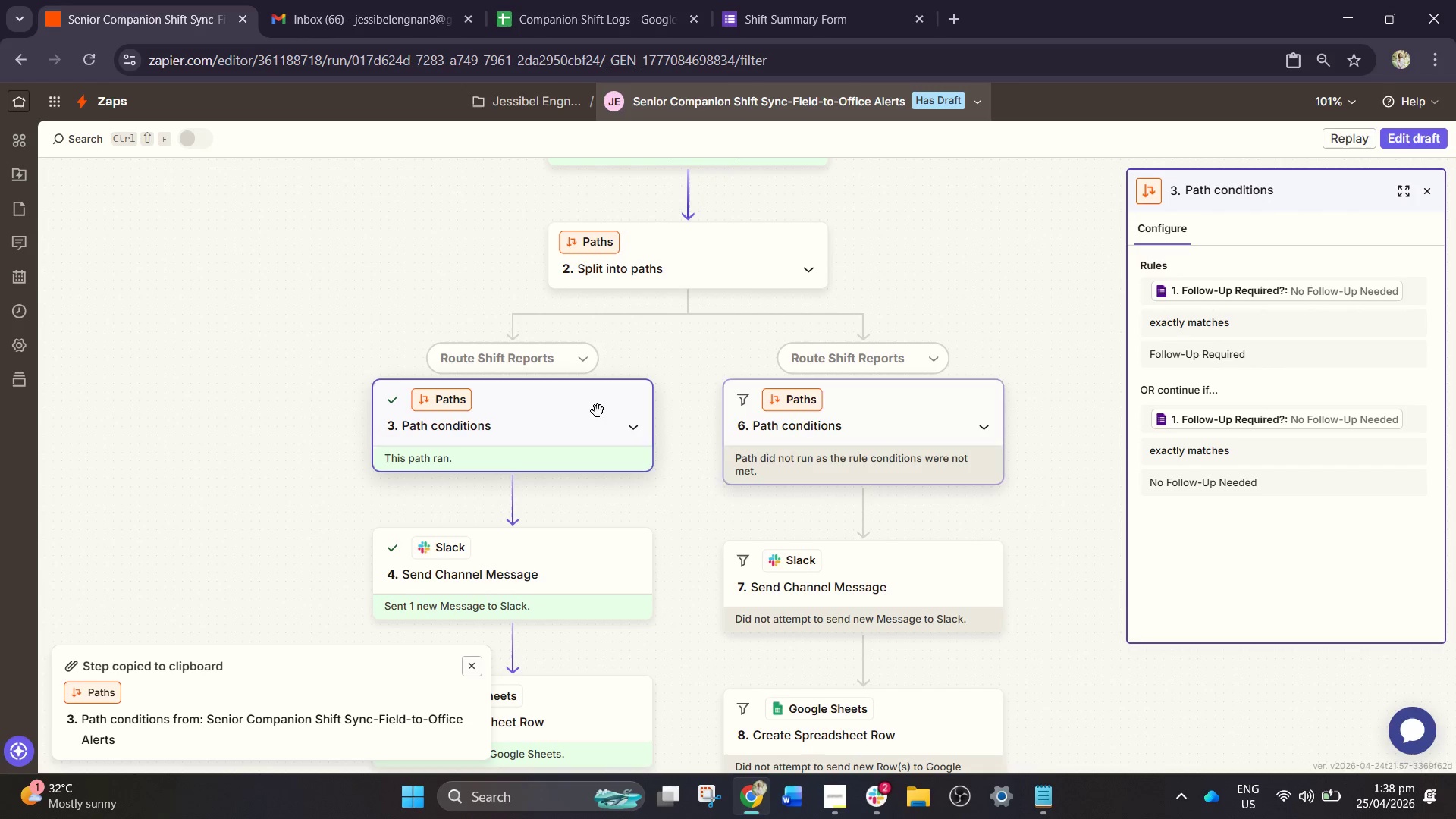 
left_click([623, 611])
 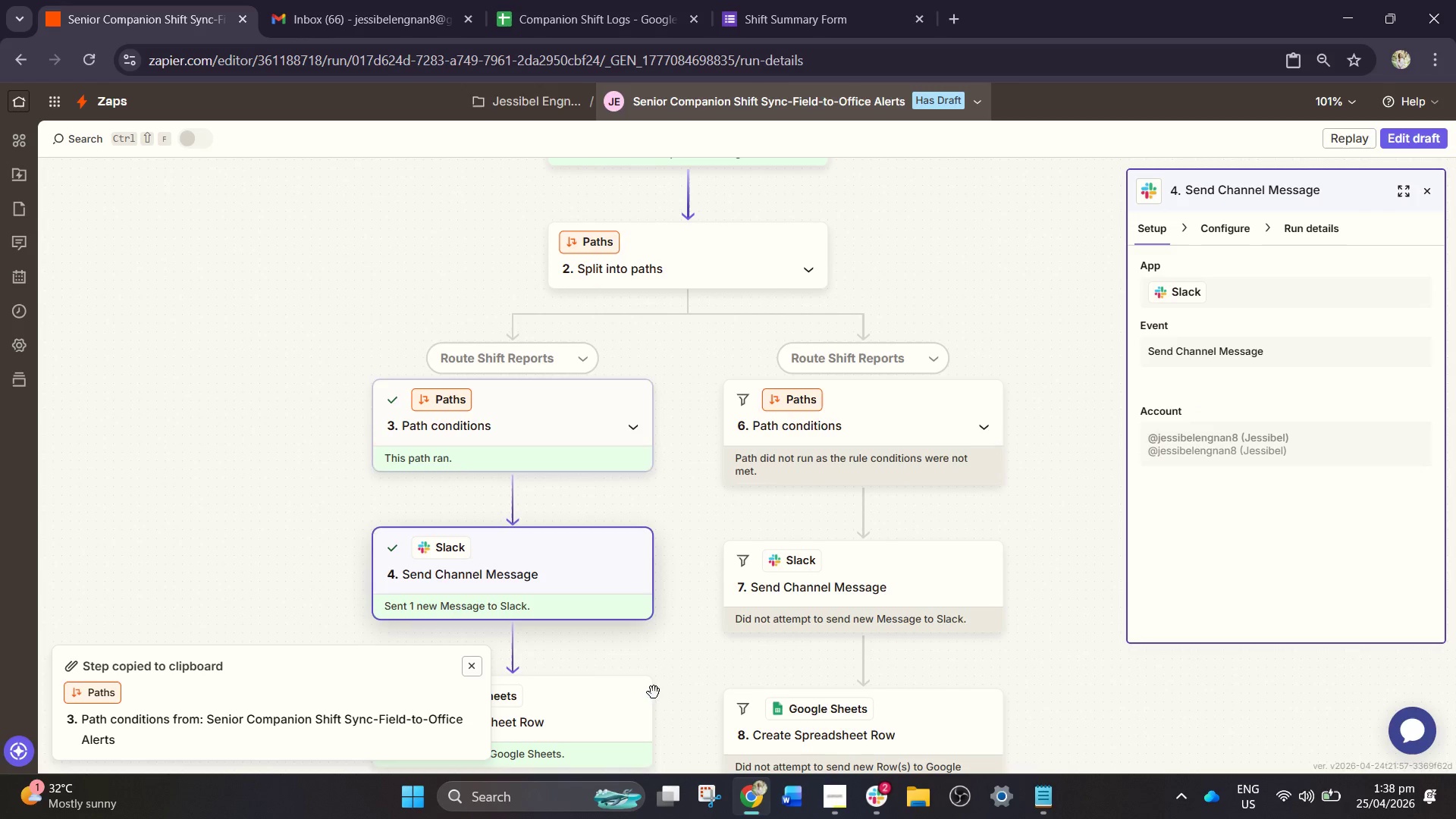 
left_click([642, 704])
 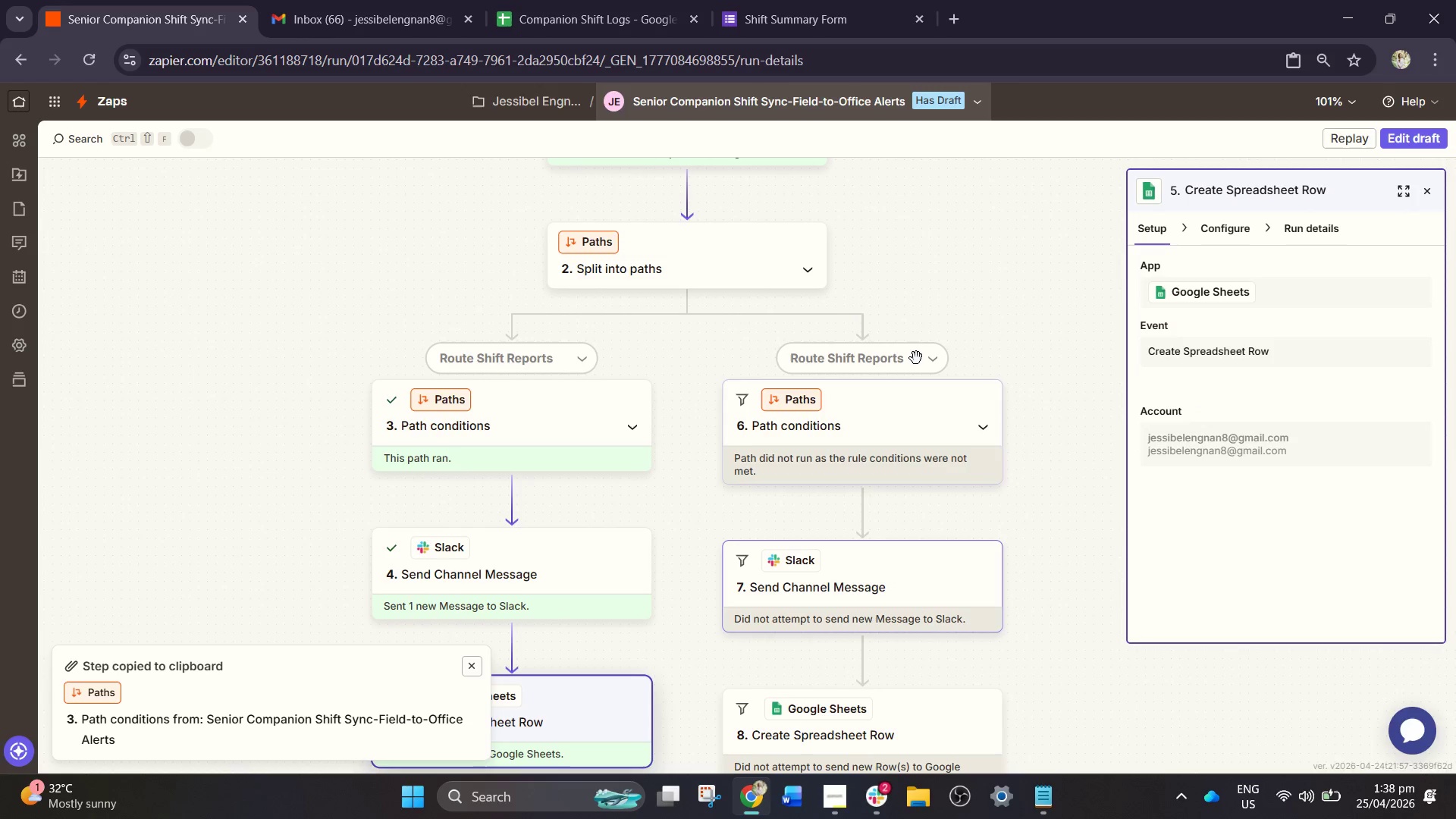 
left_click([920, 391])
 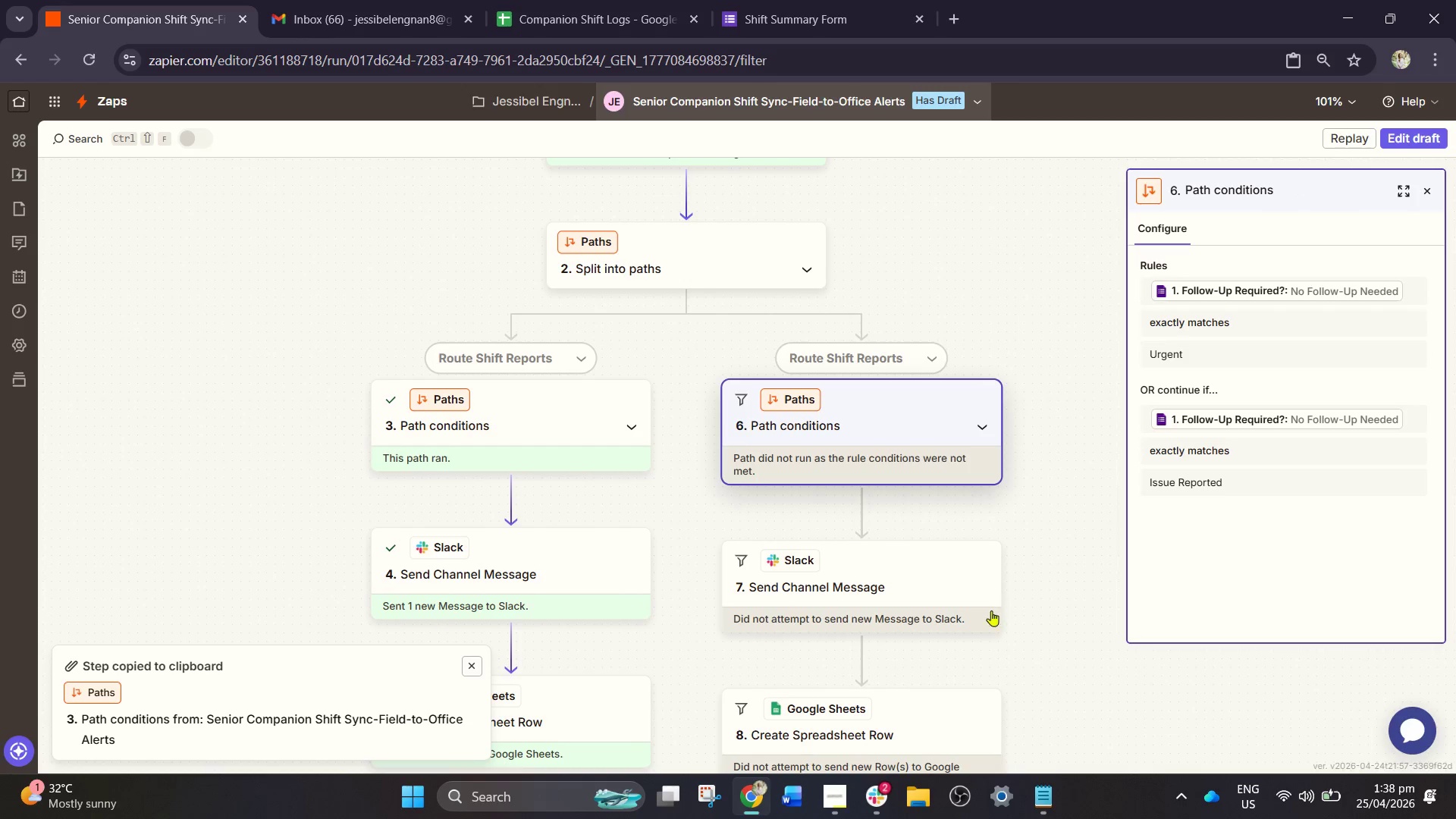 
left_click([991, 610])
 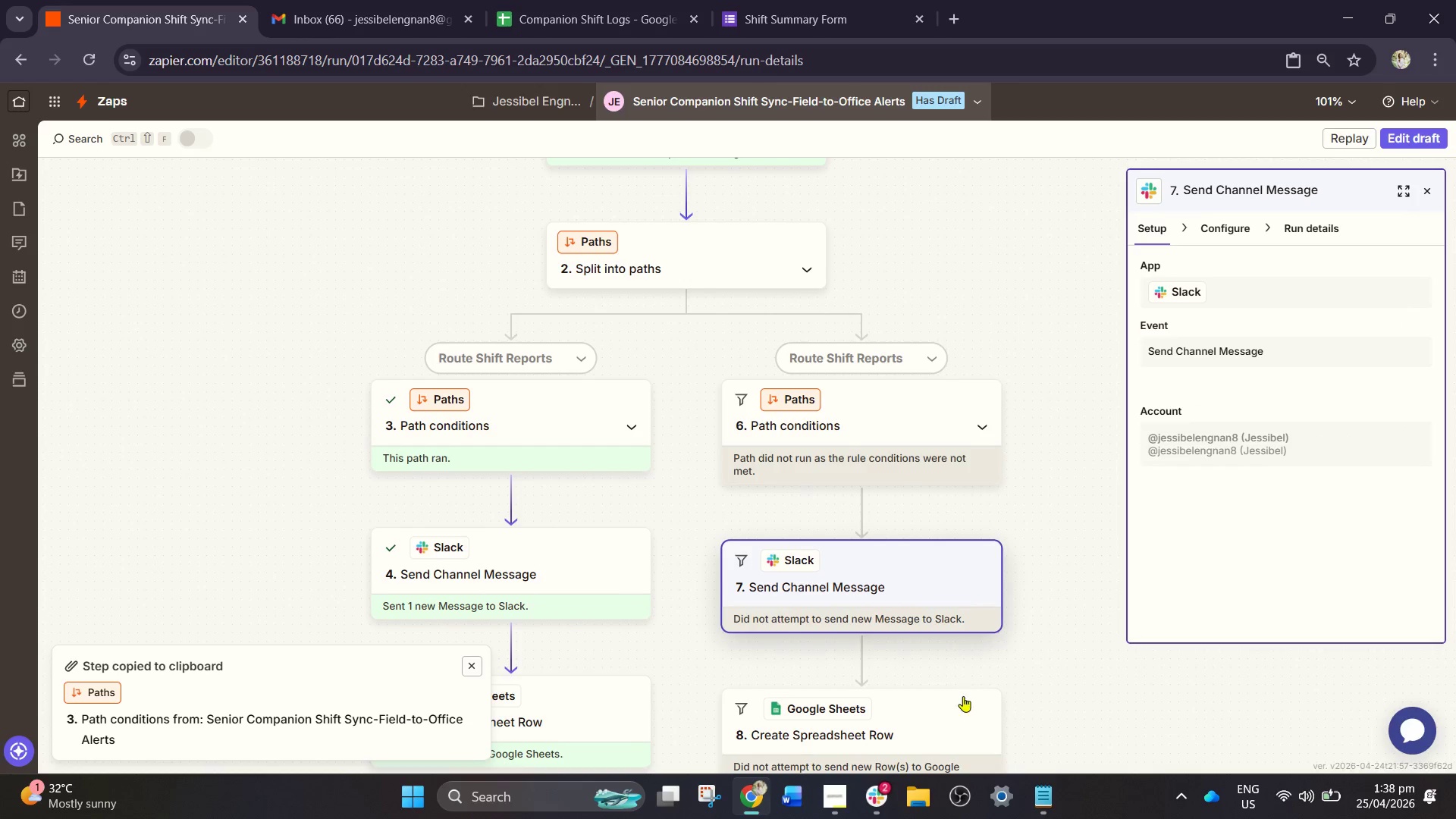 
left_click([962, 704])
 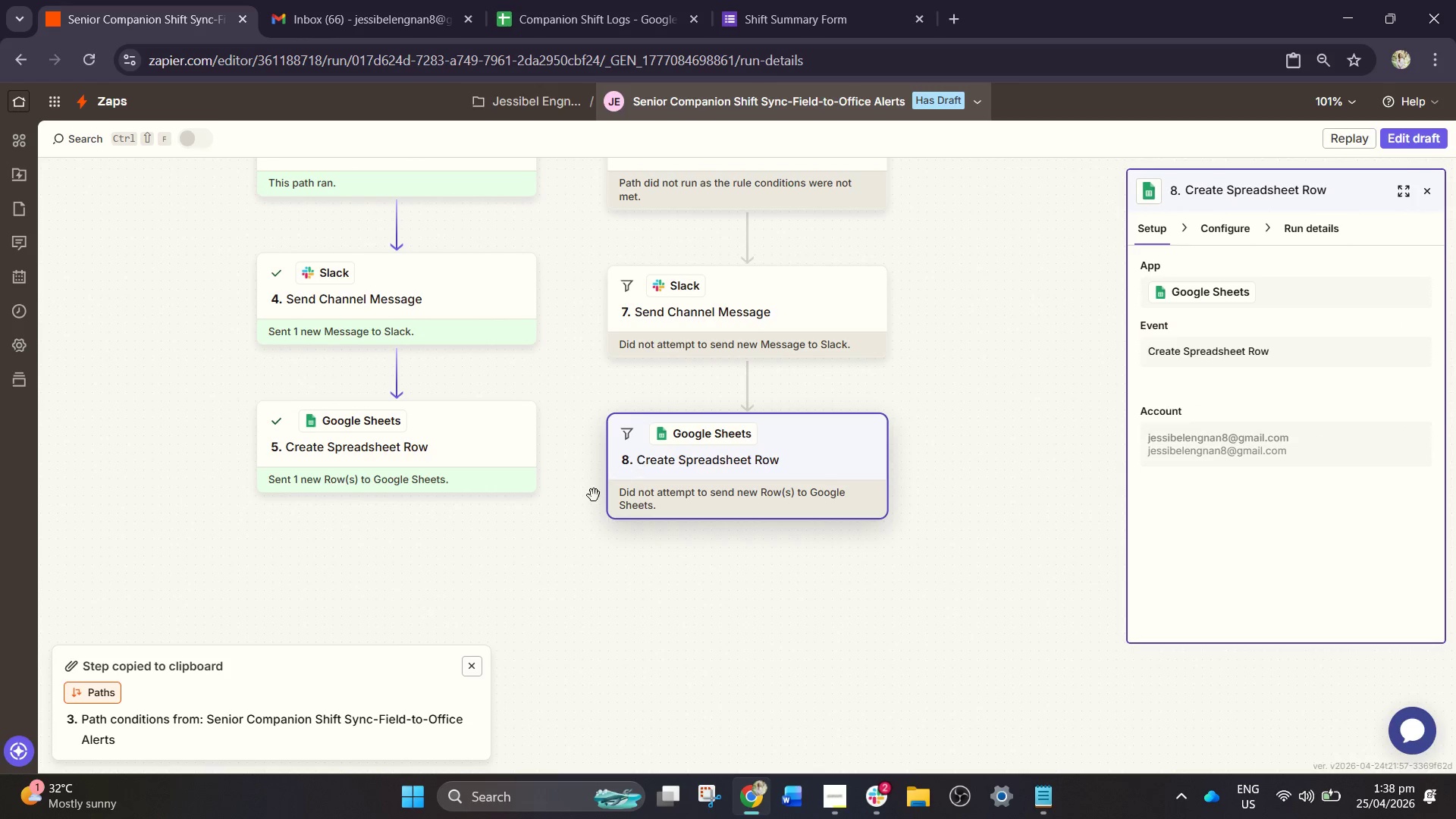 
left_click([527, 467])
 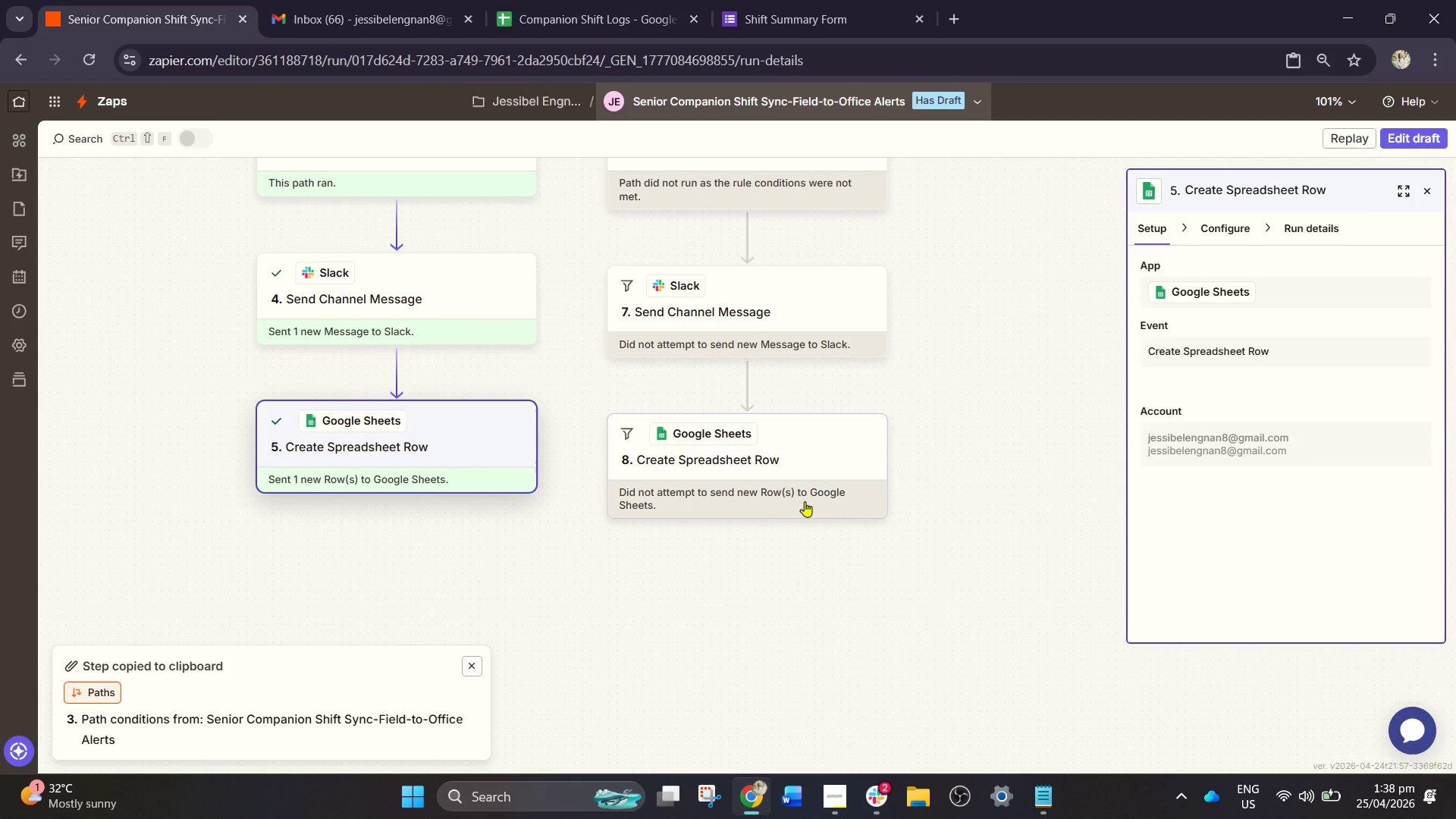 
scroll: coordinate [880, 491], scroll_direction: down, amount: 2.0
 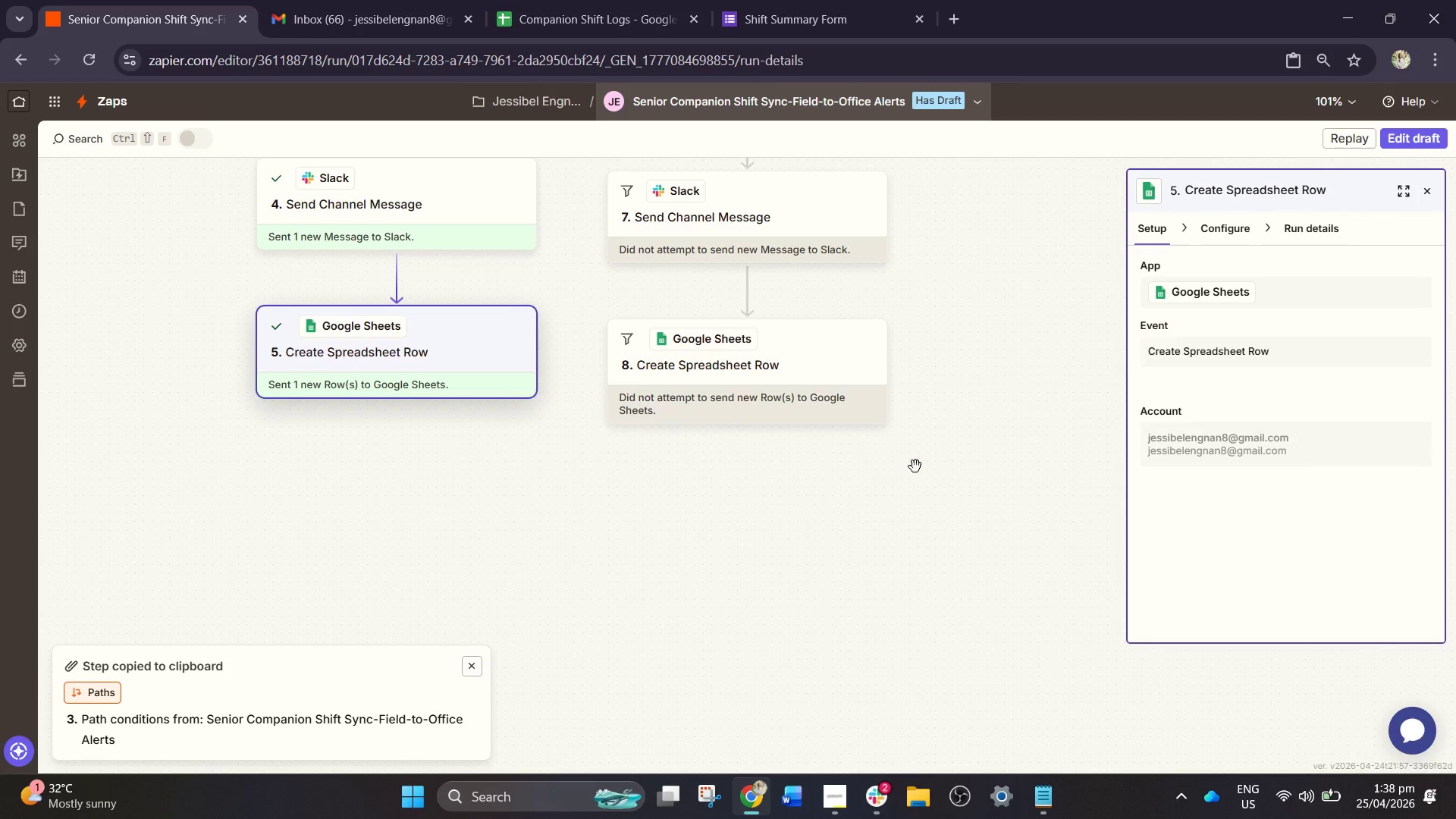 
scroll: coordinate [1019, 378], scroll_direction: up, amount: 12.0
 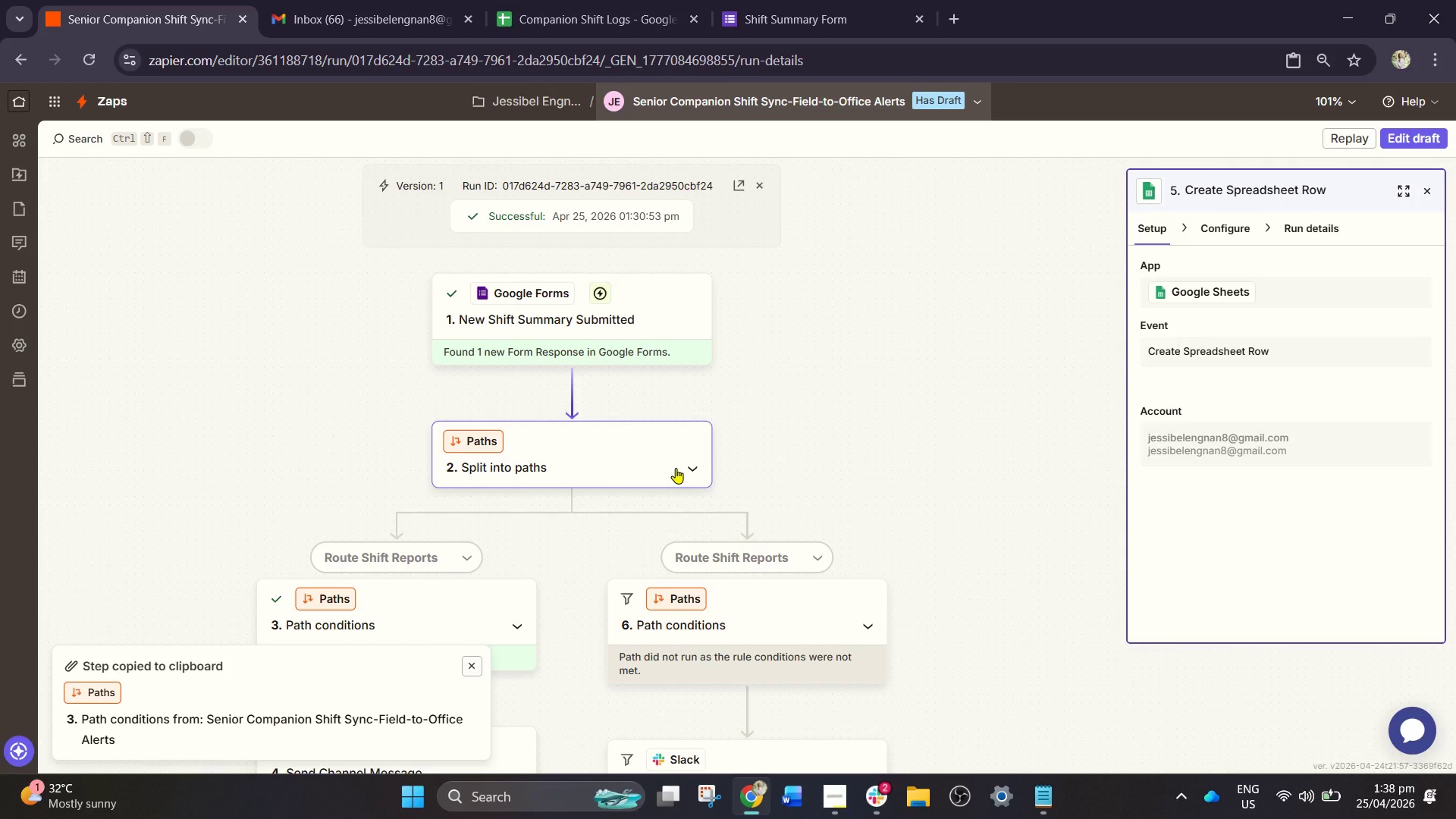 
left_click([676, 468])
 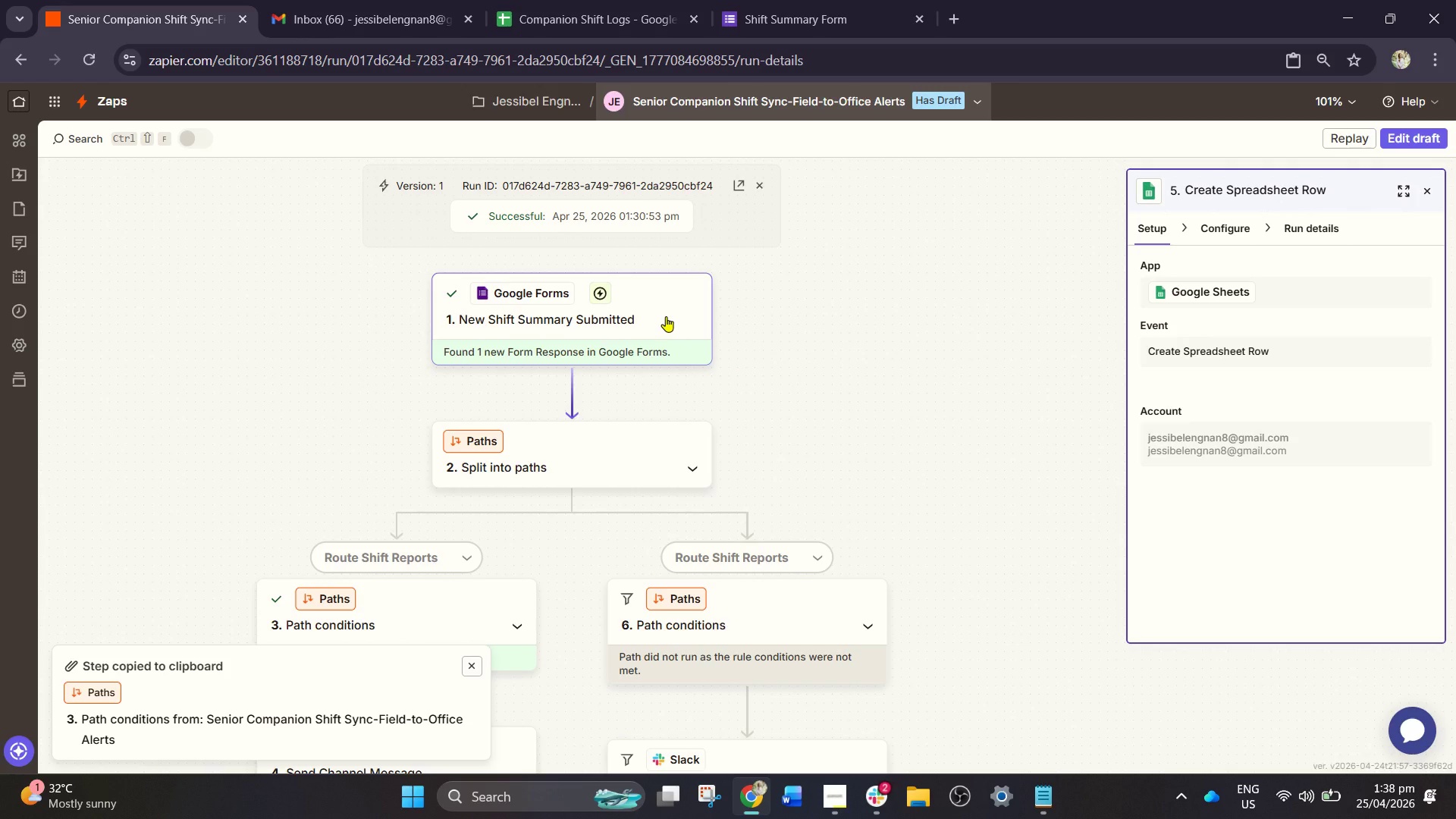 
left_click([666, 316])
 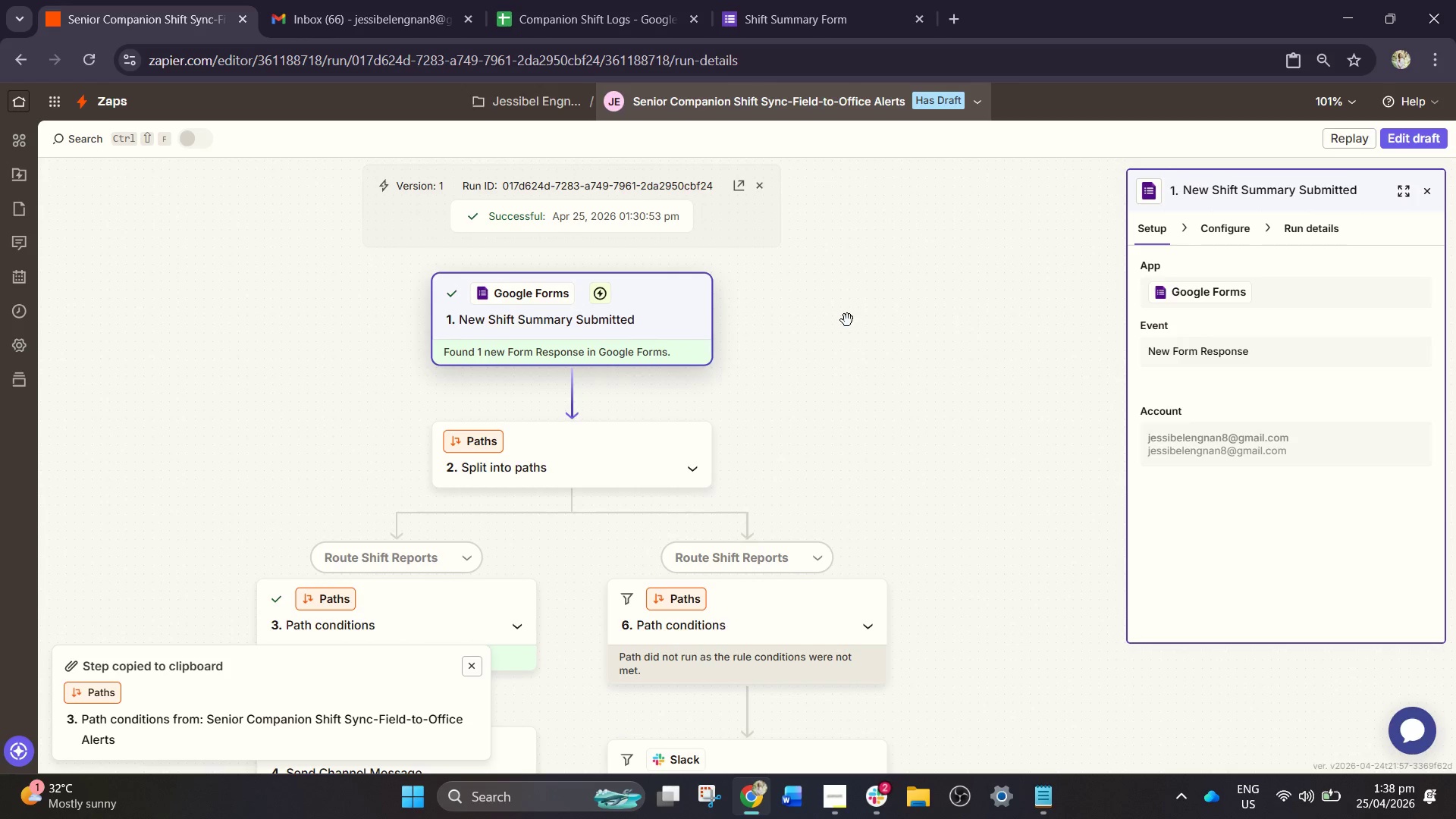 
left_click_drag(start_coordinate=[847, 320], to_coordinate=[970, 96])
 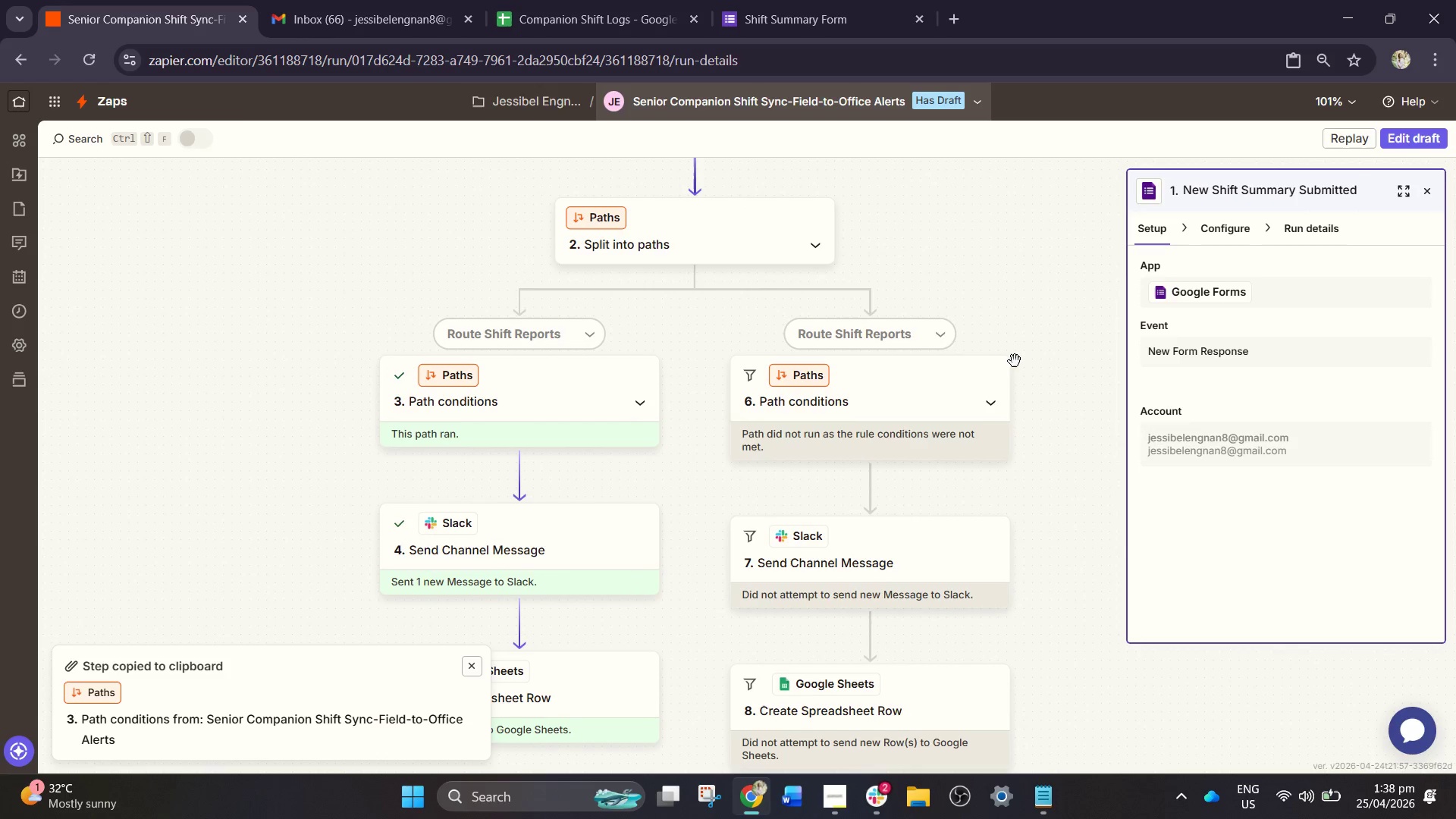 
left_click_drag(start_coordinate=[1024, 310], to_coordinate=[1025, 165])
 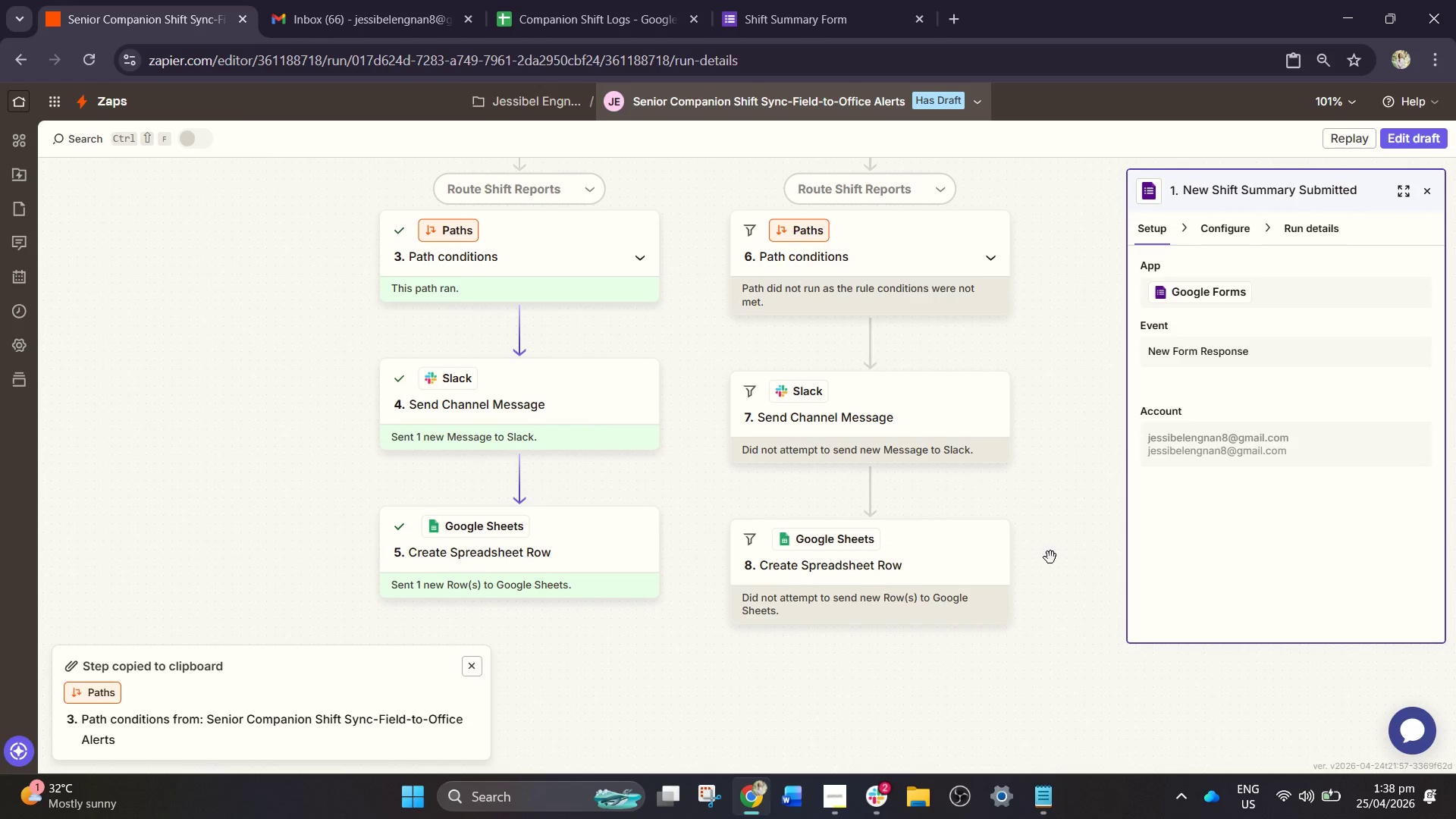 
left_click_drag(start_coordinate=[1034, 439], to_coordinate=[1024, 274])
 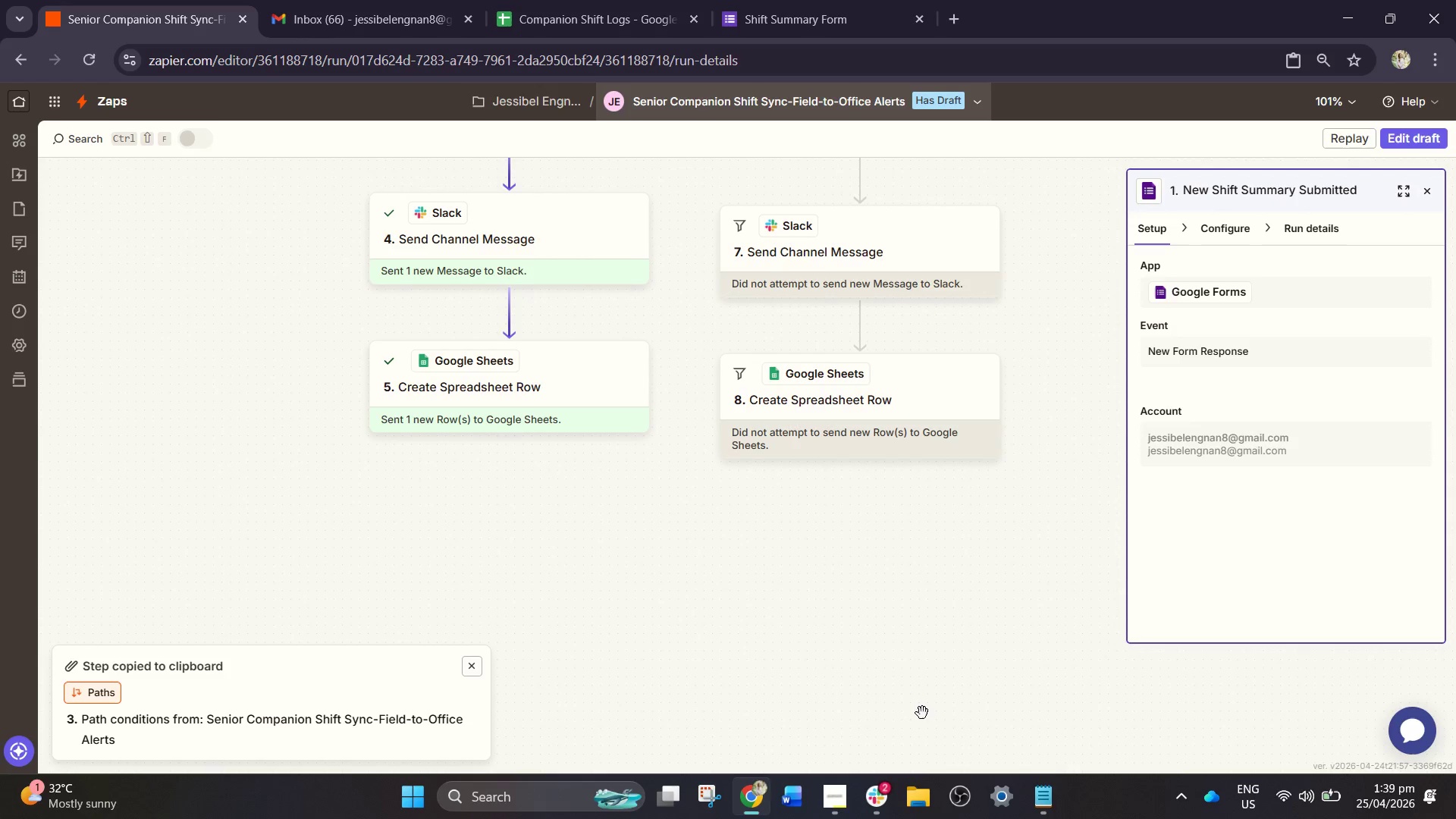 
left_click_drag(start_coordinate=[922, 713], to_coordinate=[956, 547])
 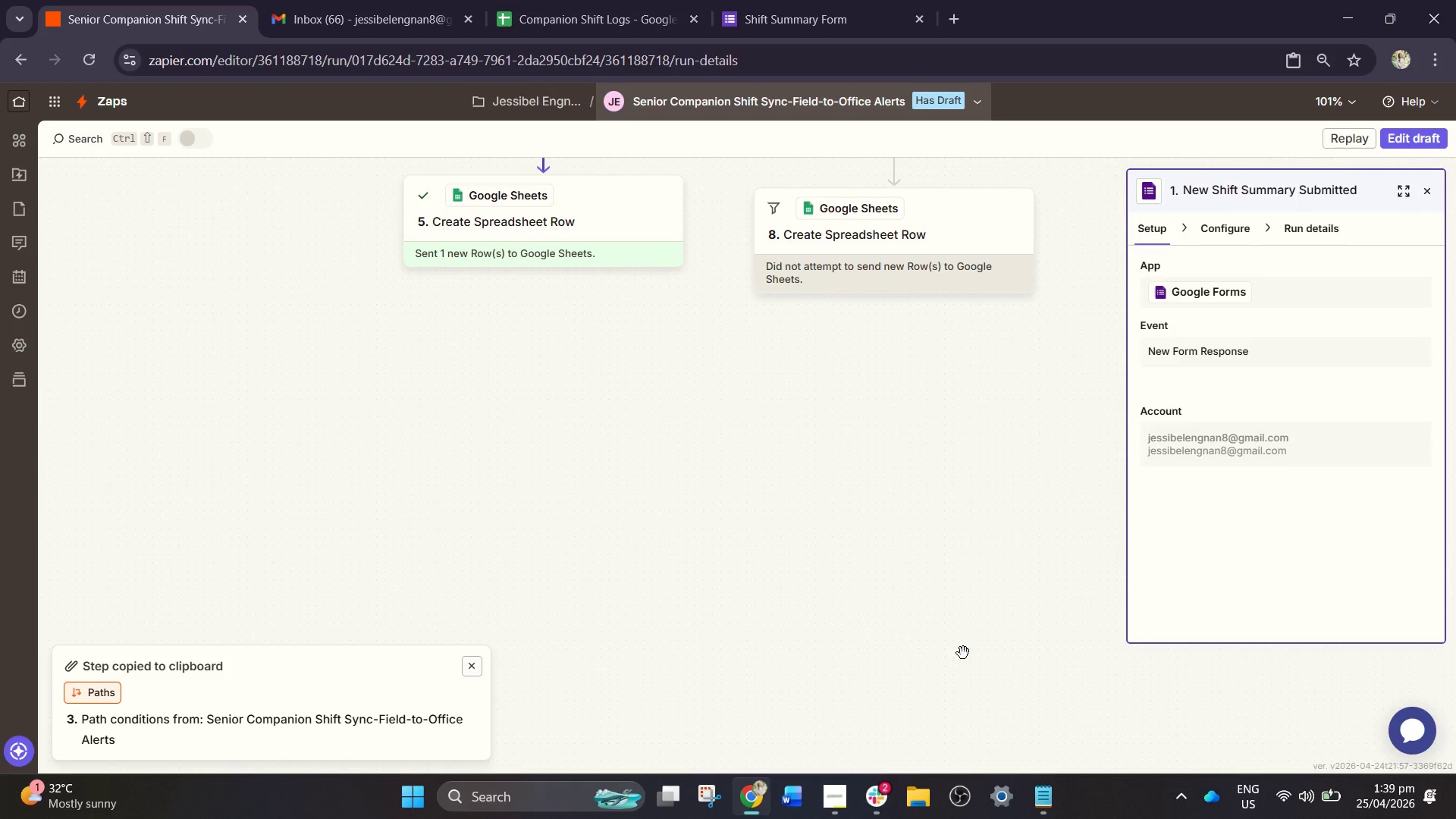 
left_click_drag(start_coordinate=[962, 596], to_coordinate=[969, 428])
 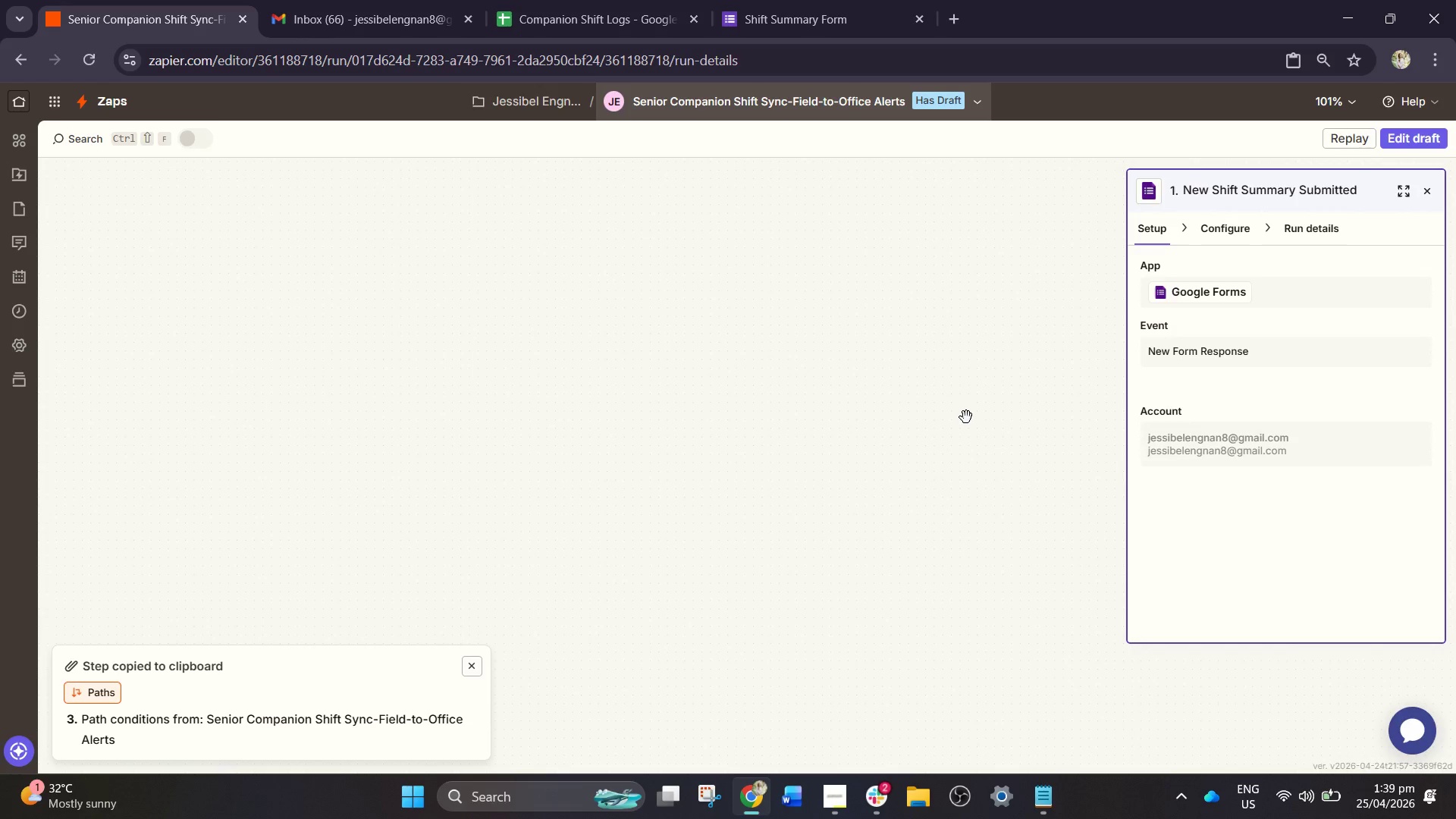 
left_click_drag(start_coordinate=[966, 417], to_coordinate=[930, 120])
 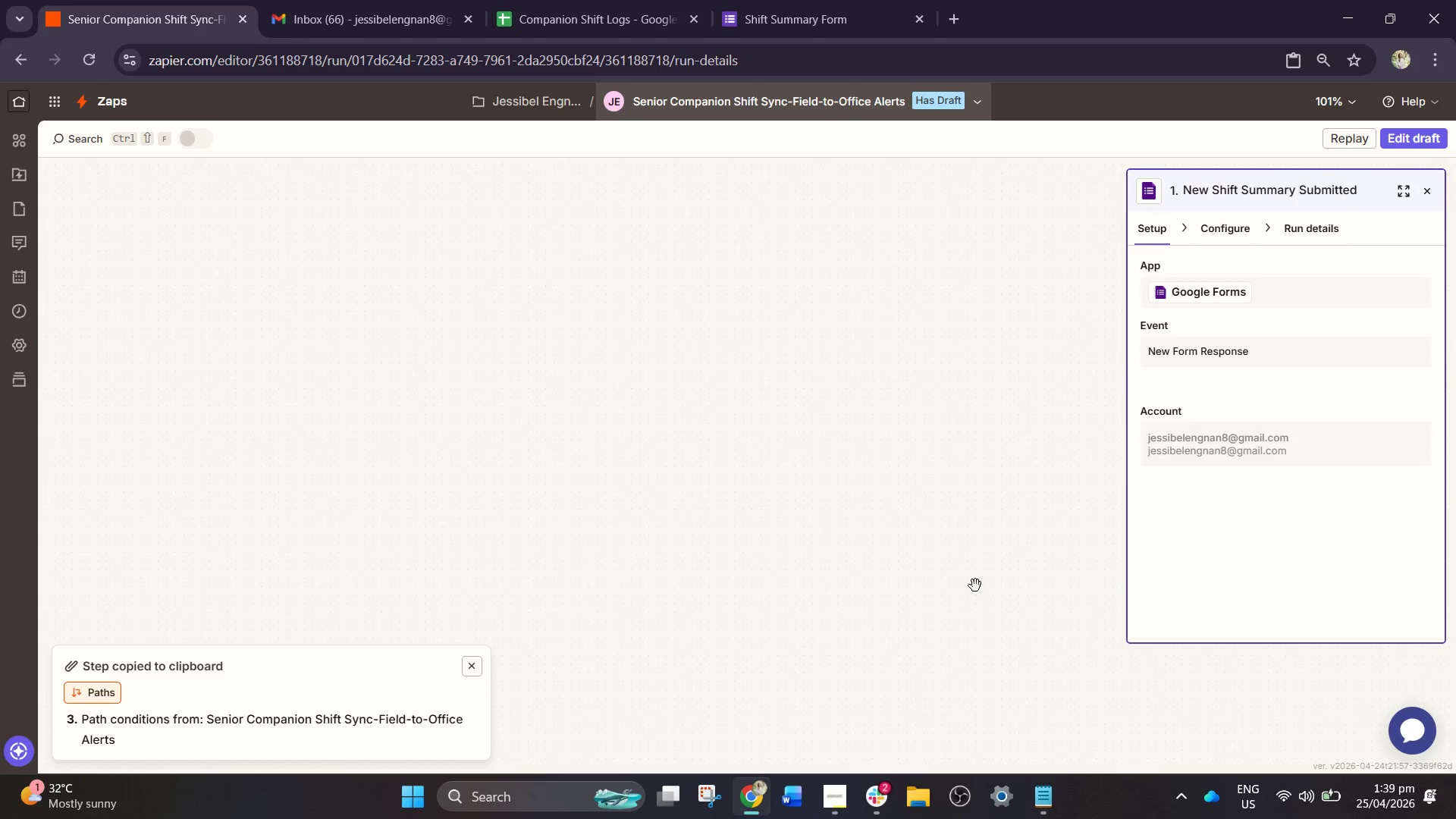 
left_click_drag(start_coordinate=[986, 503], to_coordinate=[1010, 746])
 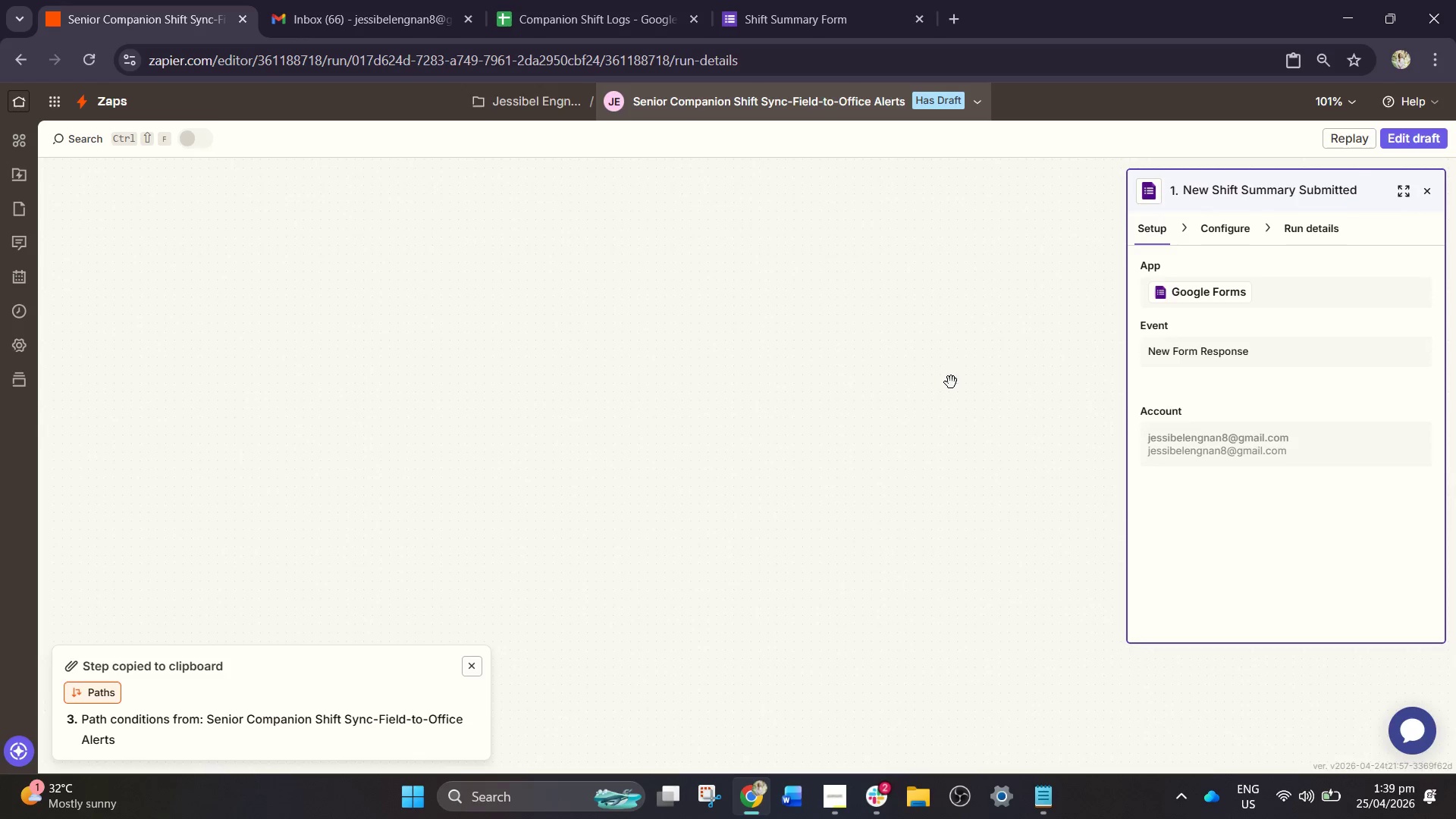 
left_click_drag(start_coordinate=[965, 473], to_coordinate=[1006, 635])
 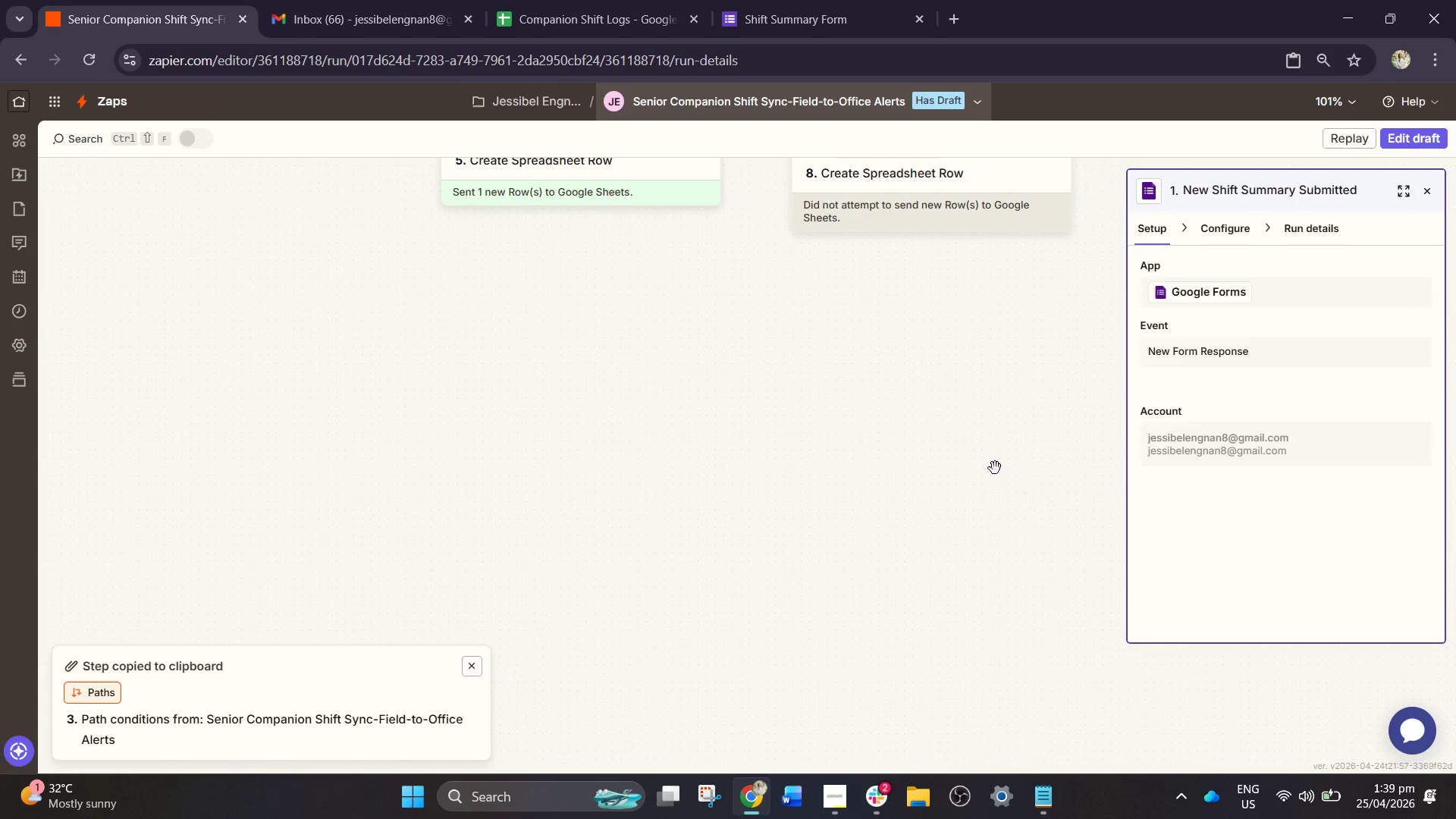 
left_click_drag(start_coordinate=[999, 483], to_coordinate=[1050, 676])
 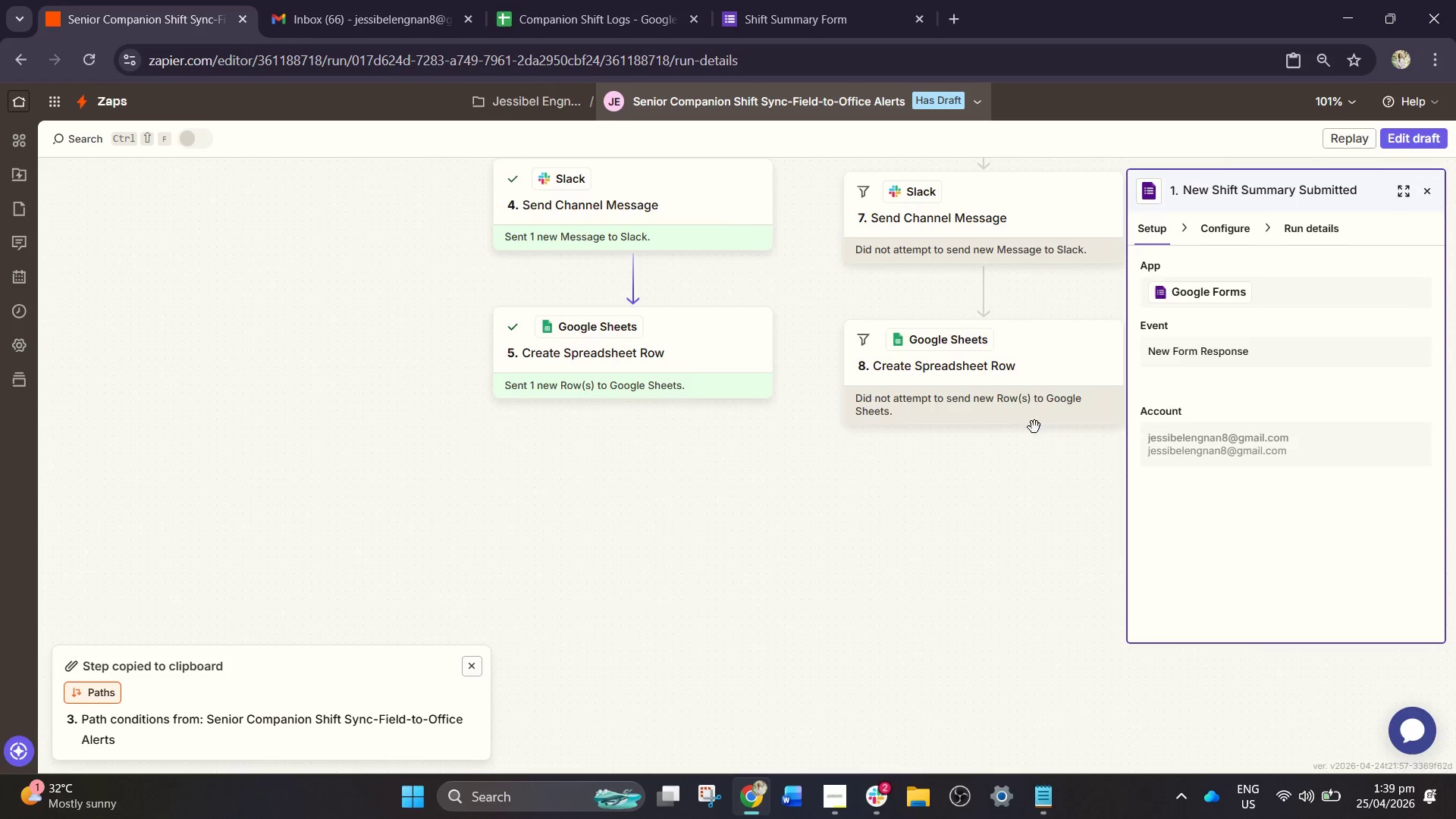 
left_click_drag(start_coordinate=[1020, 494], to_coordinate=[777, 818])
 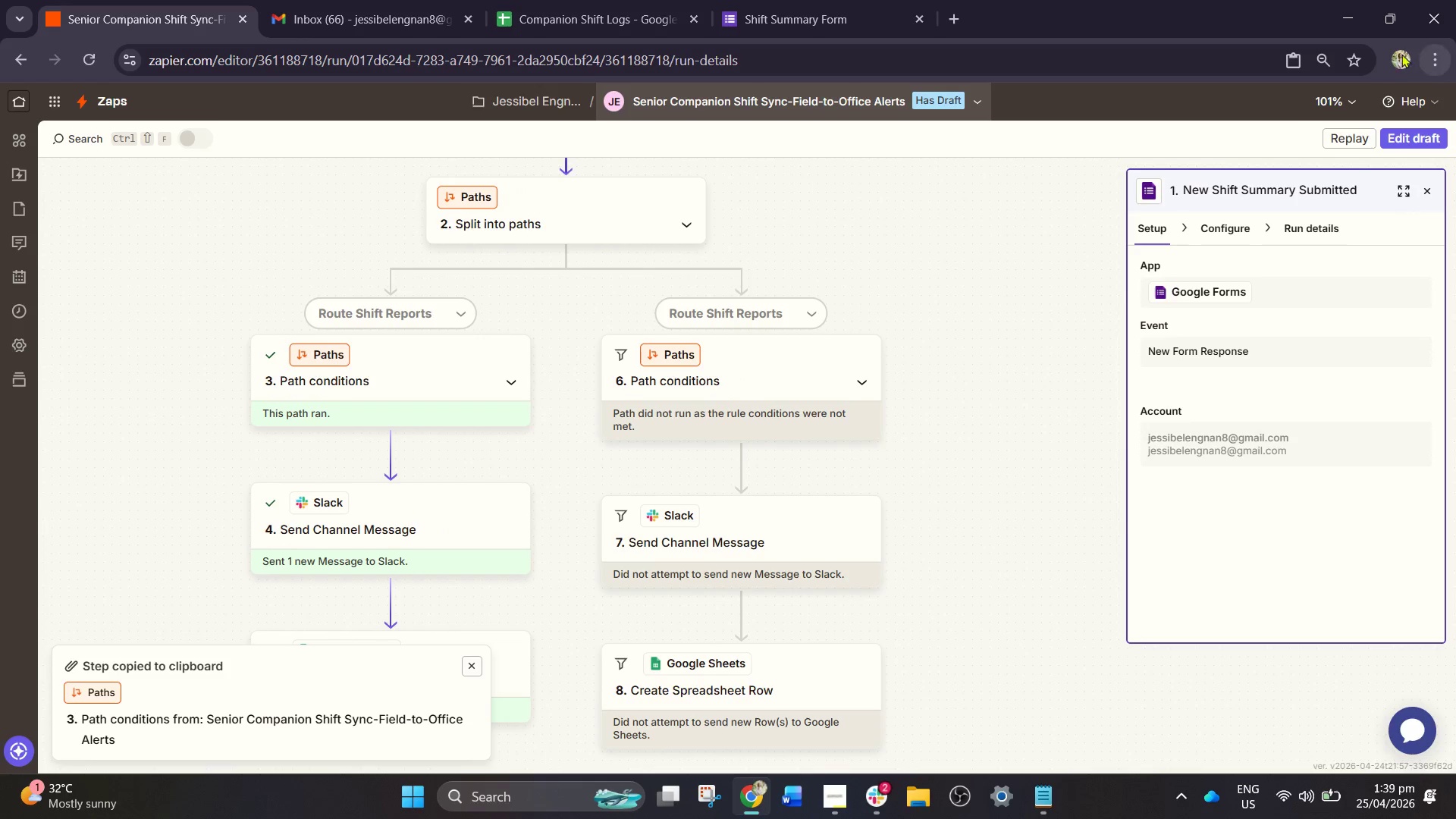 
left_click_drag(start_coordinate=[336, 275], to_coordinate=[532, 467])
 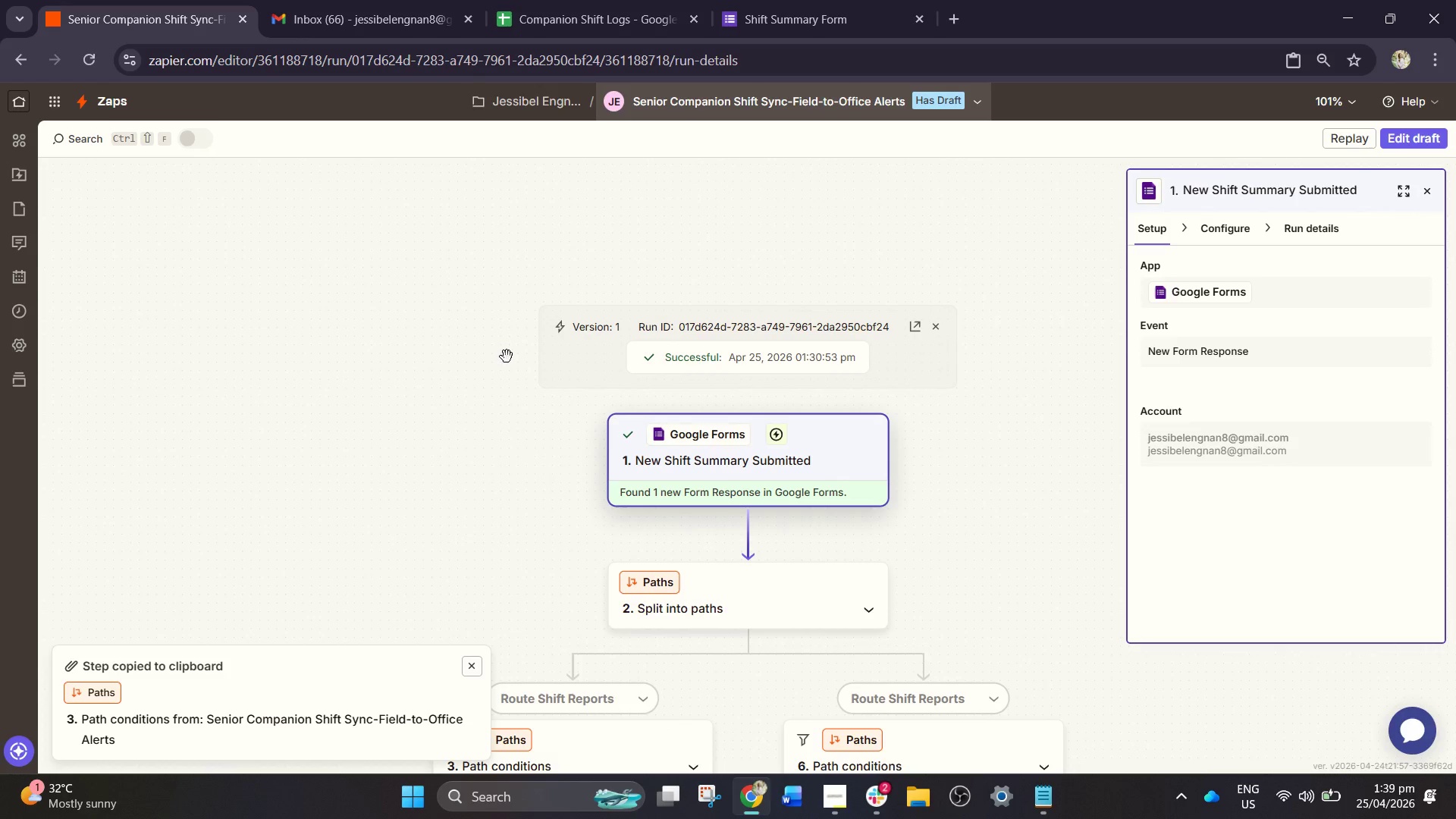 
left_click_drag(start_coordinate=[499, 271], to_coordinate=[457, 46])
 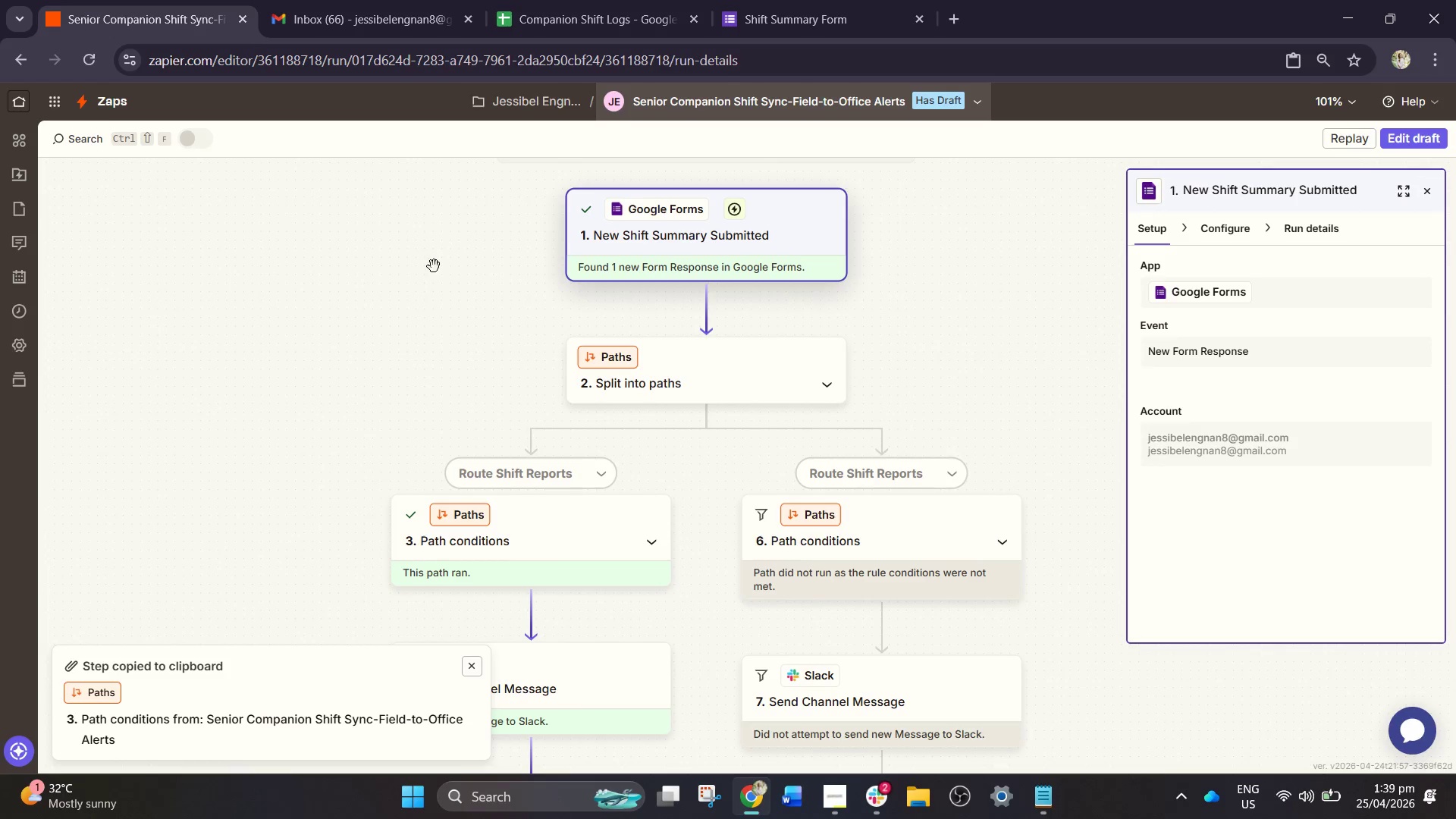 
left_click_drag(start_coordinate=[395, 328], to_coordinate=[427, 23])
 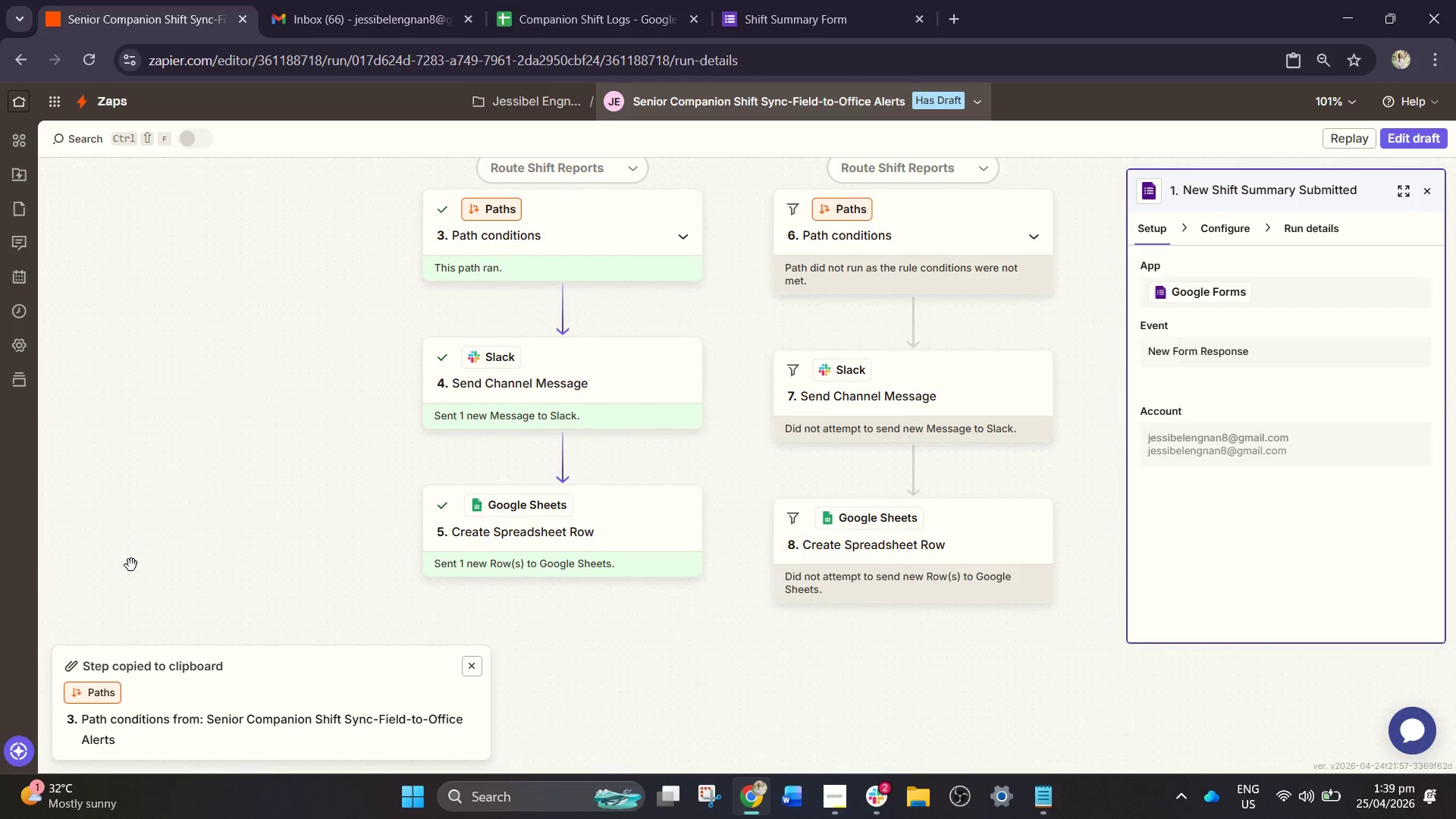 
left_click_drag(start_coordinate=[131, 565], to_coordinate=[218, 312])
 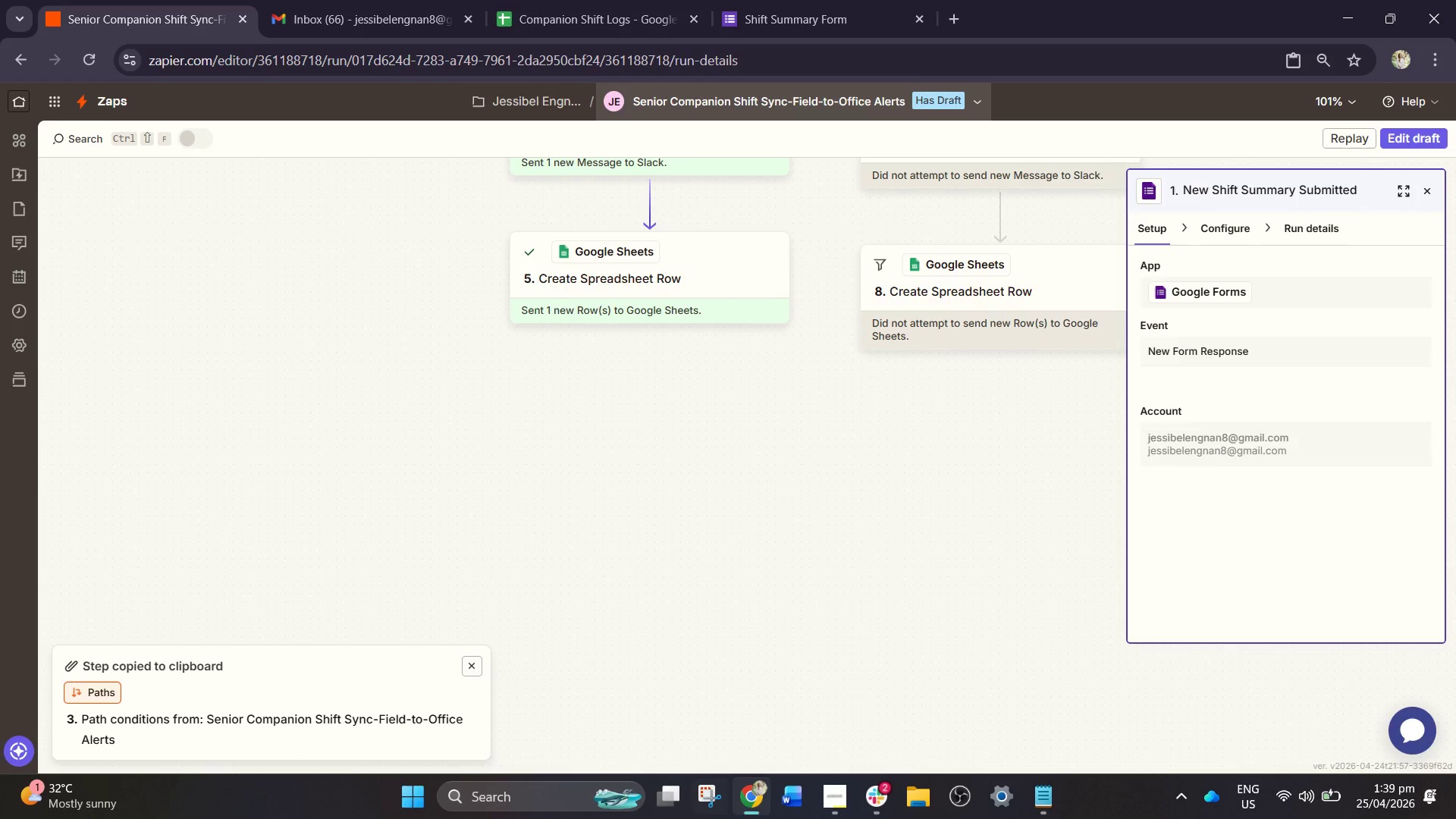 
mouse_move([733, 819])
 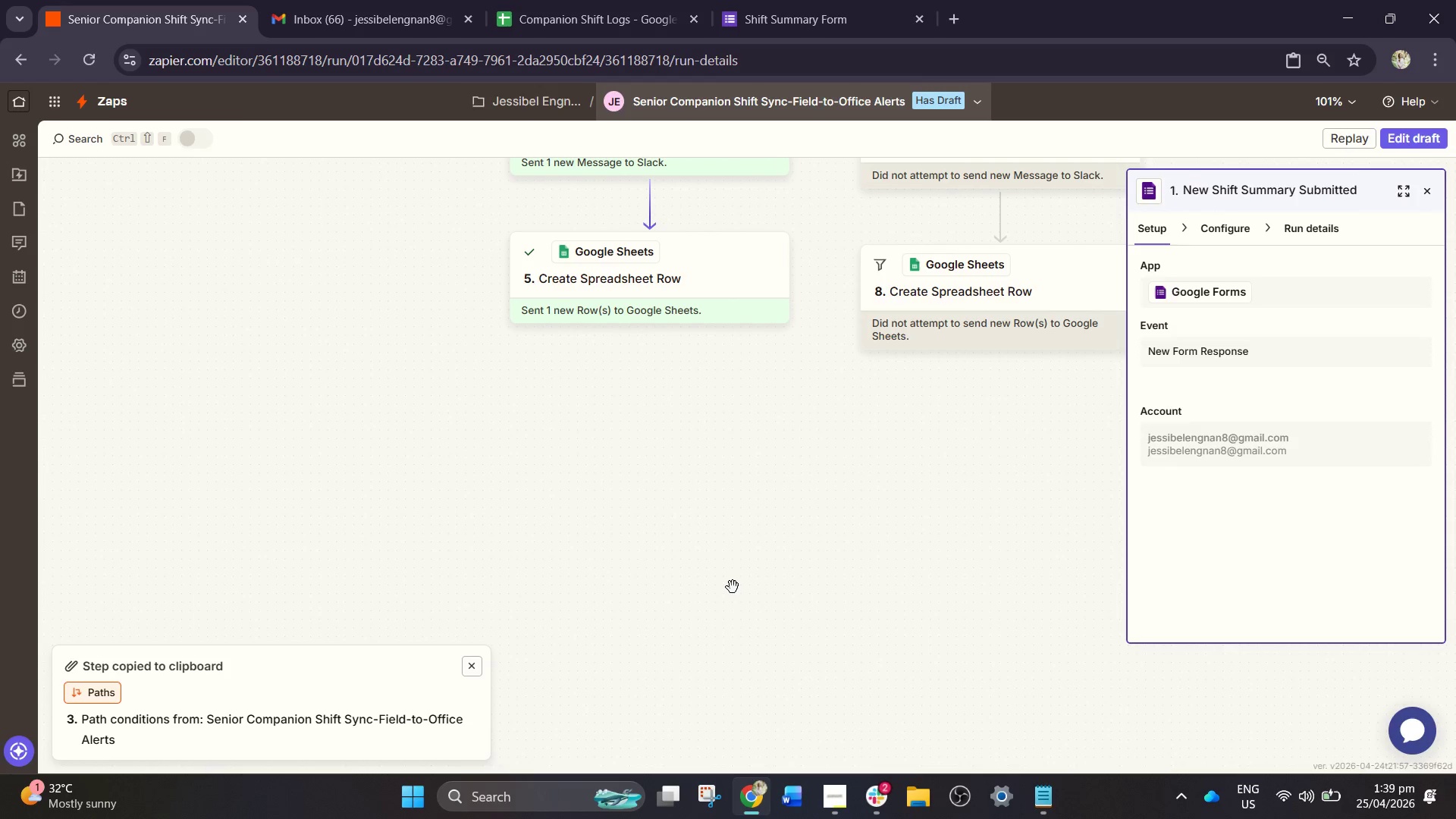 
left_click_drag(start_coordinate=[733, 587], to_coordinate=[733, 127])
 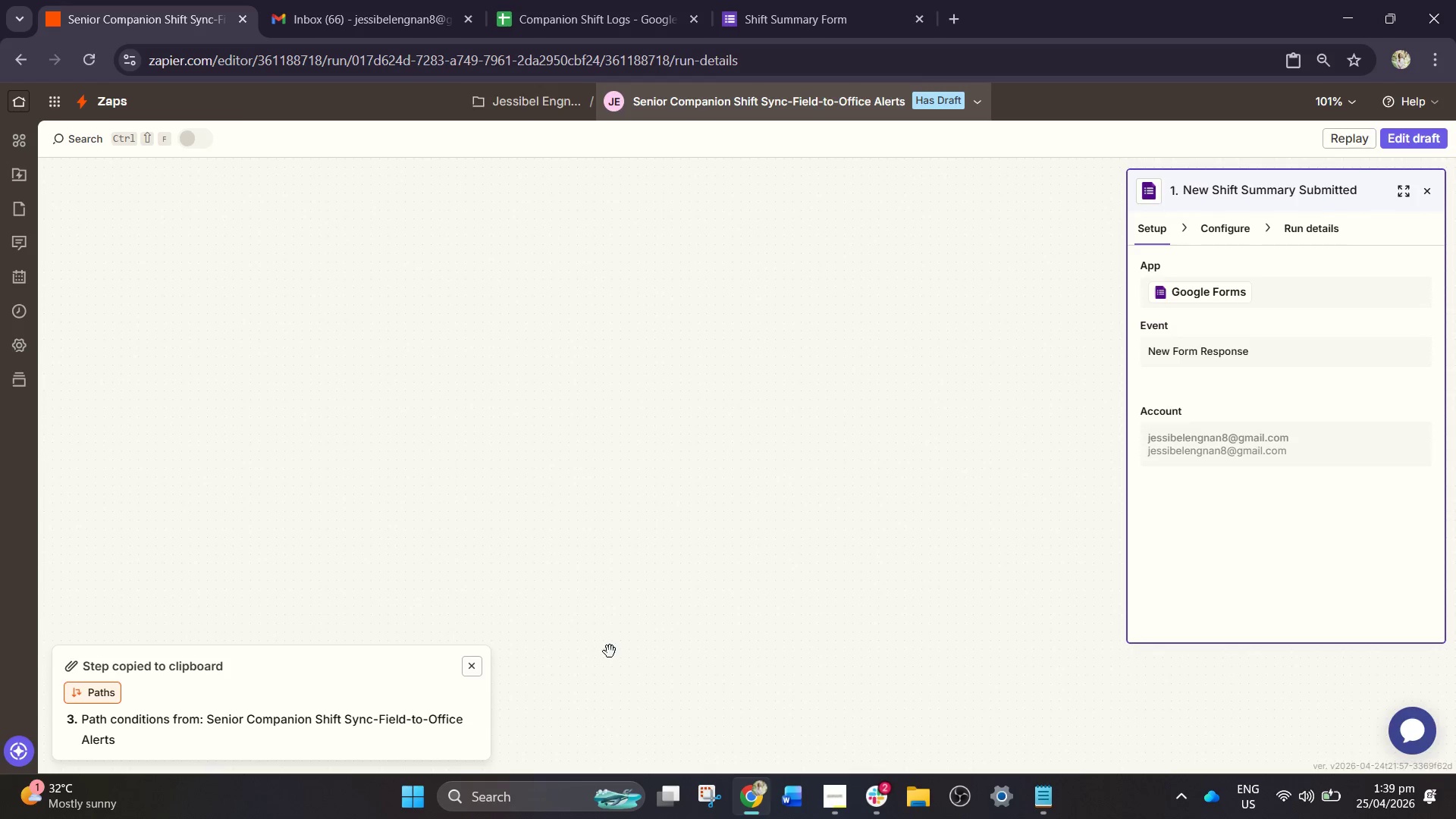 
left_click_drag(start_coordinate=[606, 679], to_coordinate=[772, 259])
 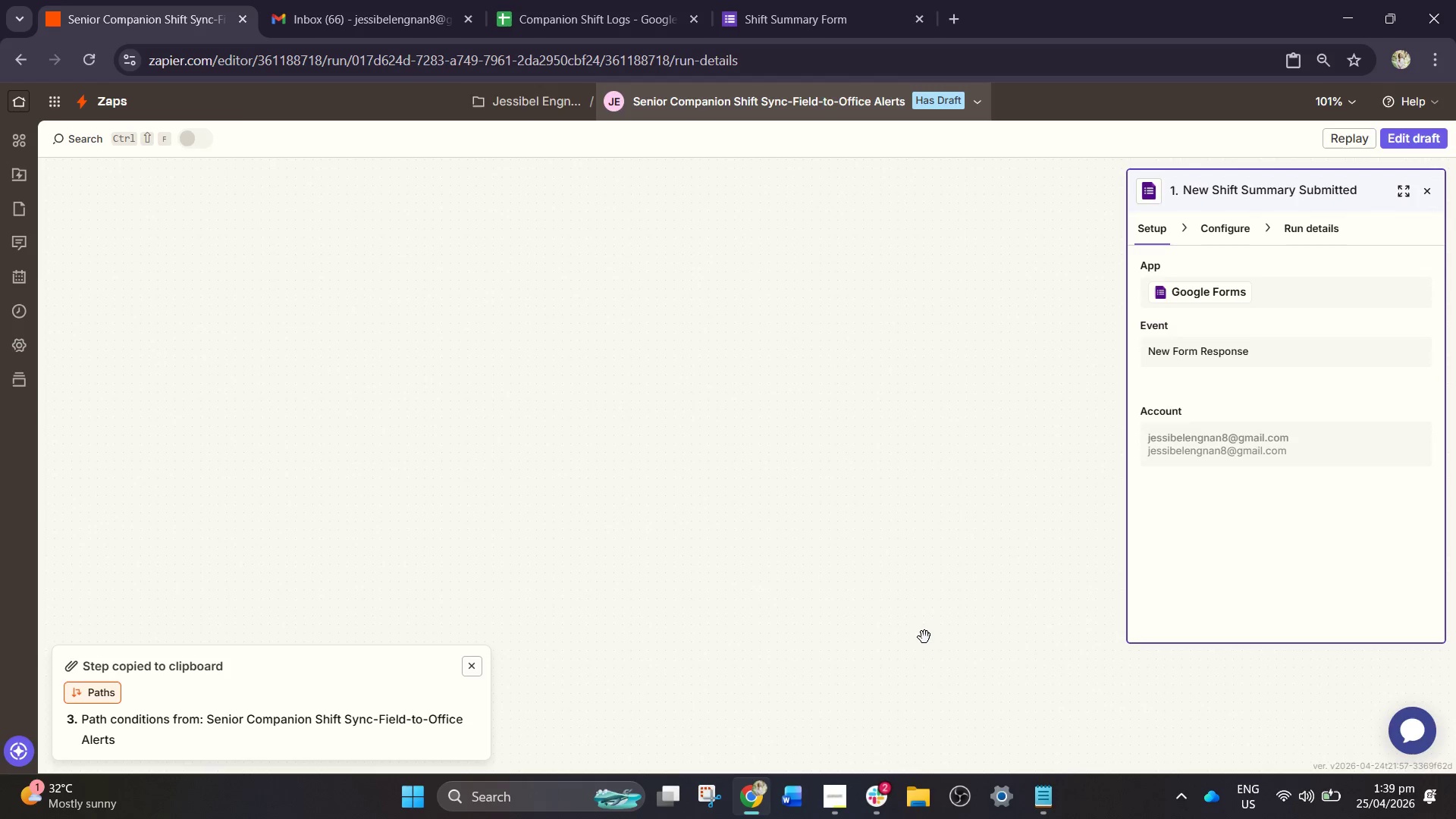 
left_click_drag(start_coordinate=[774, 179], to_coordinate=[579, 748])
 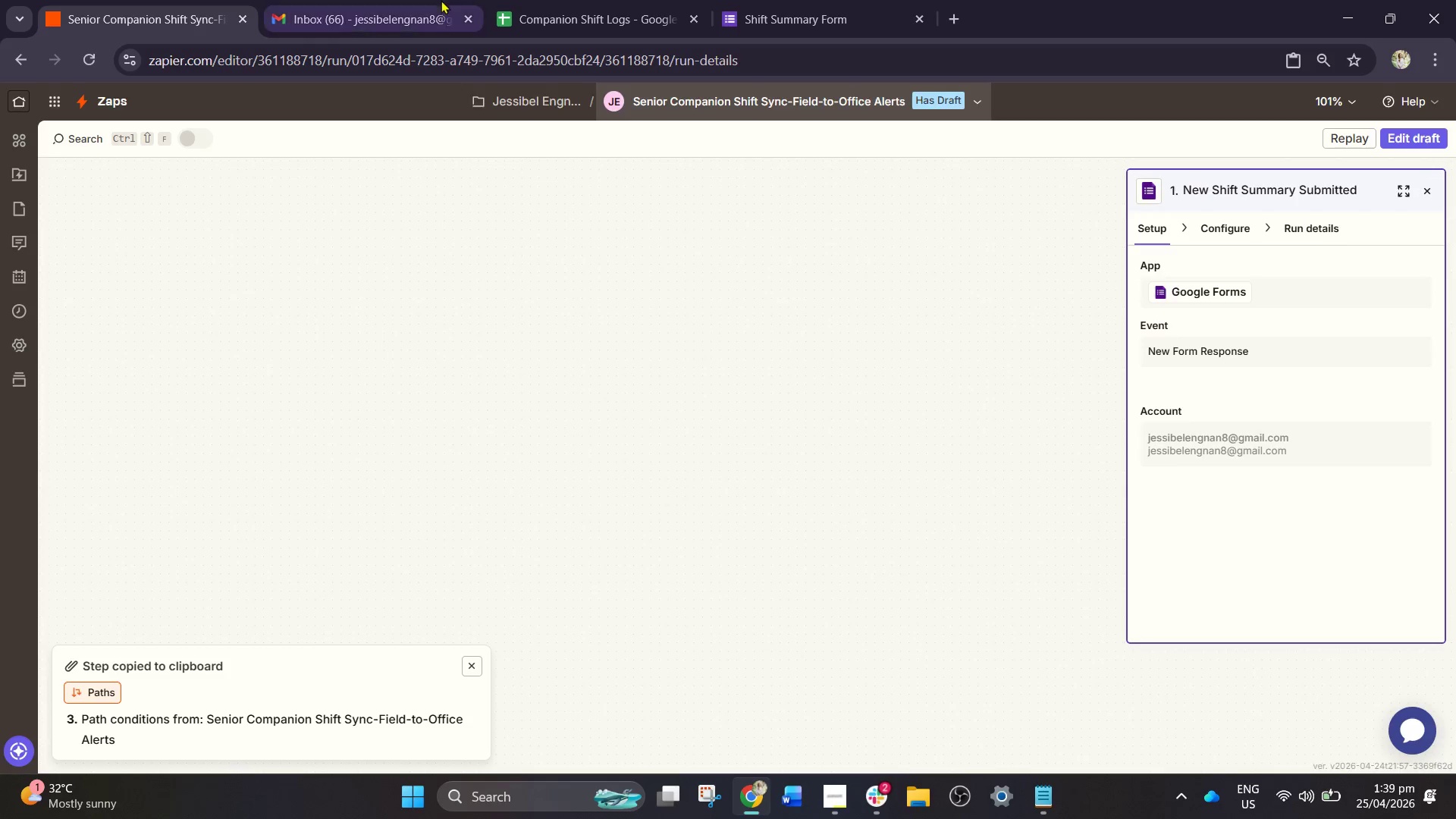 
left_click_drag(start_coordinate=[441, 0], to_coordinate=[497, 291])
 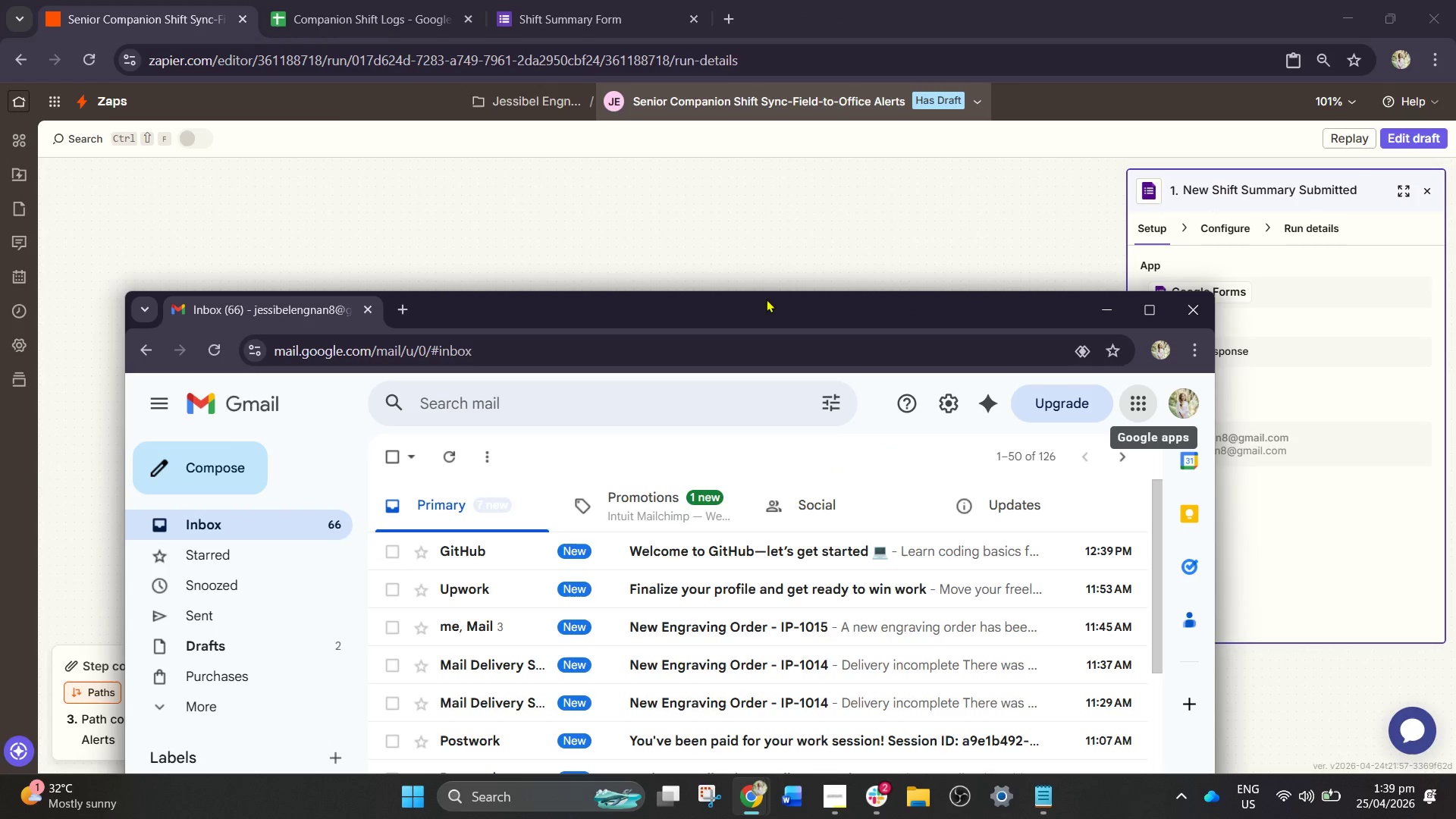 
left_click_drag(start_coordinate=[778, 252], to_coordinate=[781, 237])
 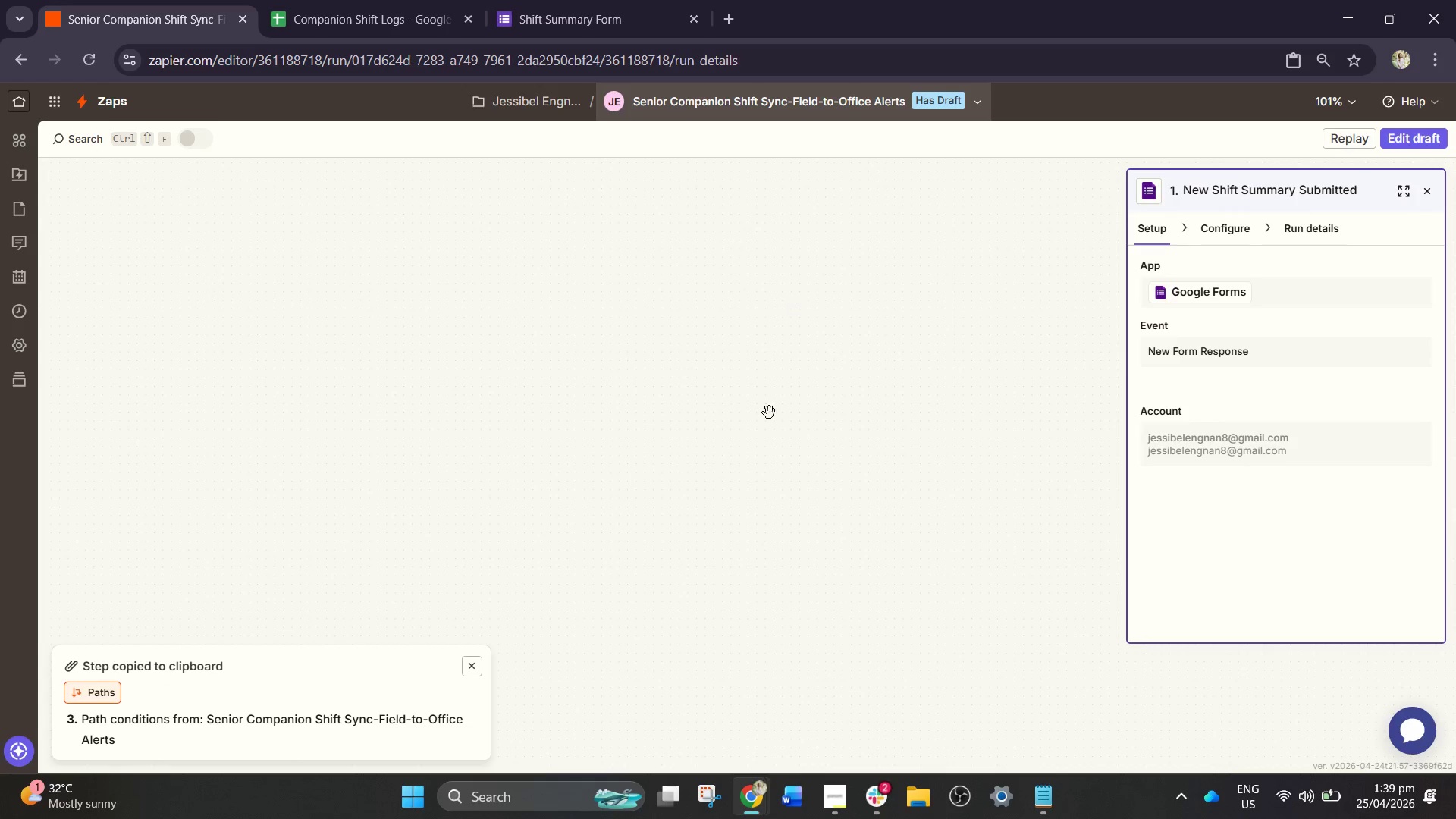 
left_click_drag(start_coordinate=[767, 421], to_coordinate=[720, 742])
 